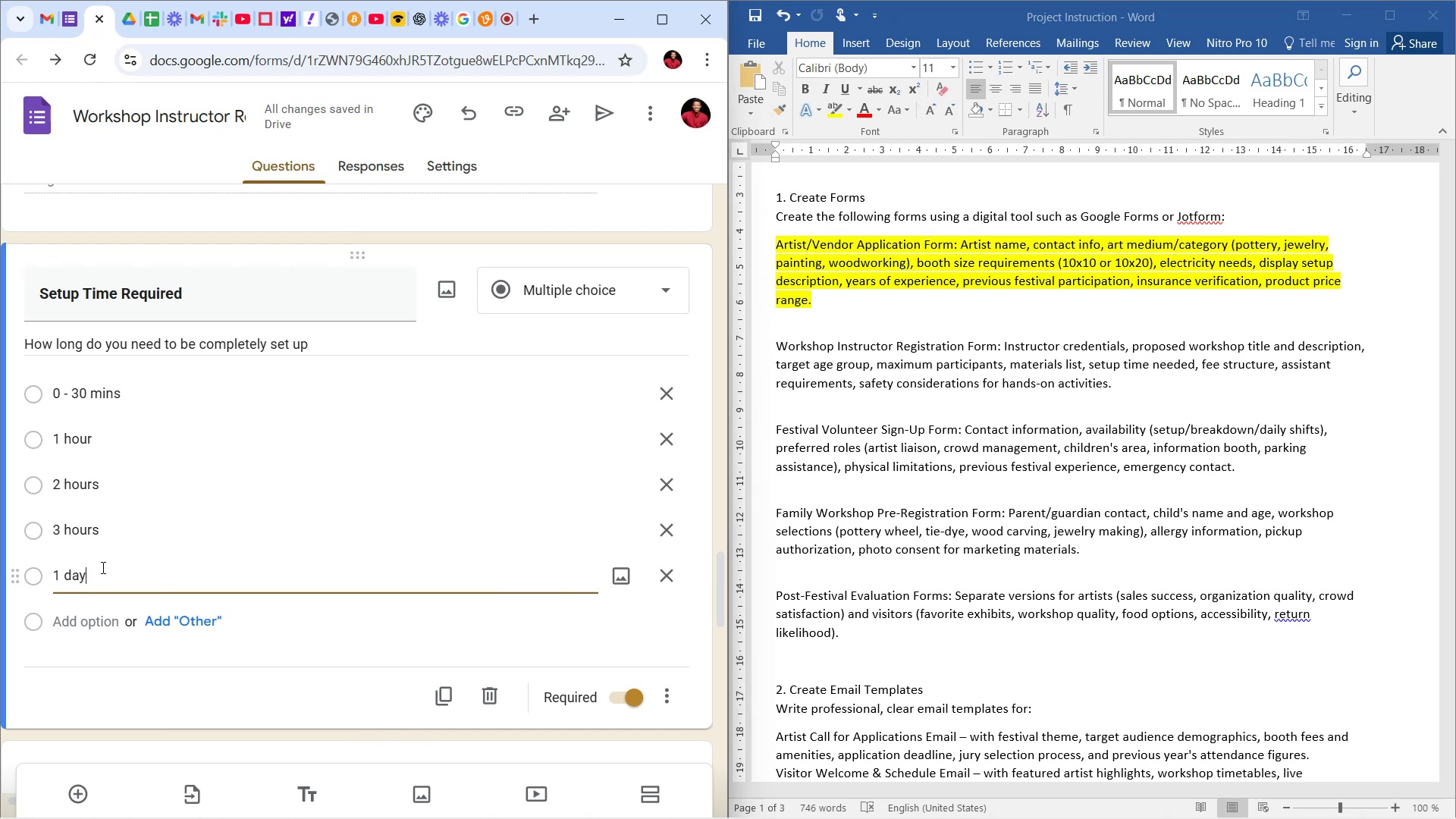 
wait(7.79)
 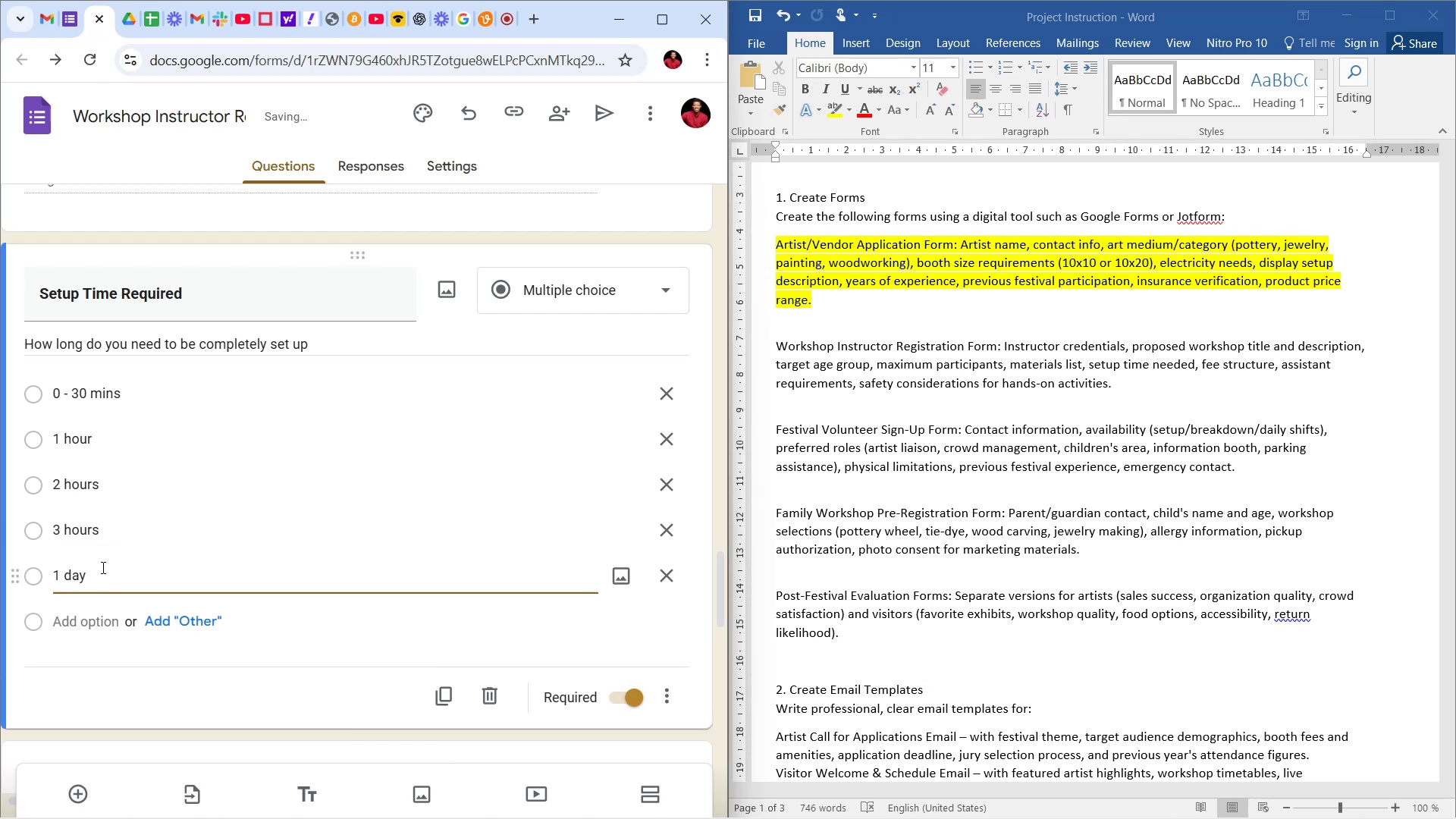 
left_click([593, 639])
 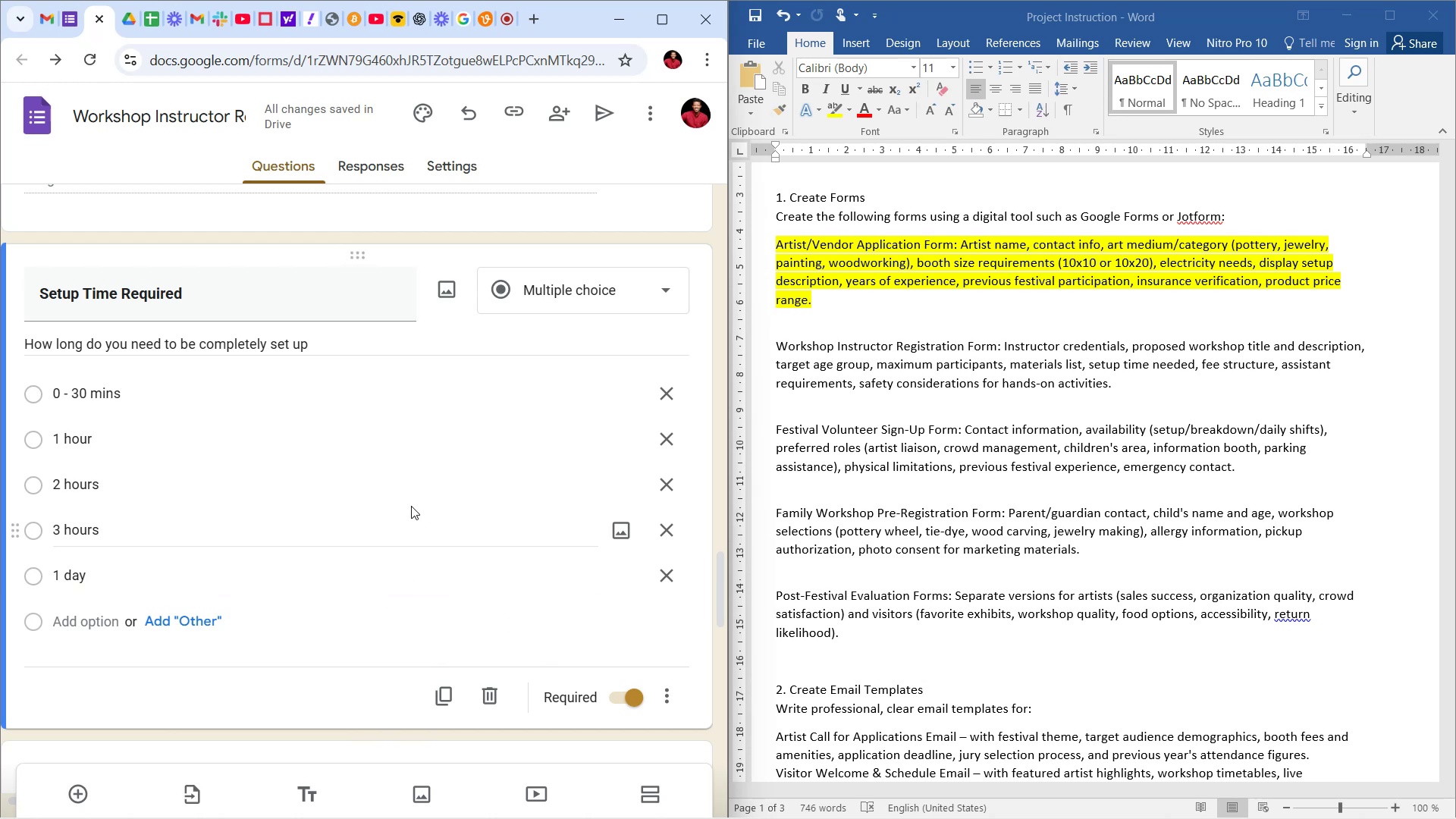 
scroll: coordinate [396, 482], scroll_direction: none, amount: 0.0
 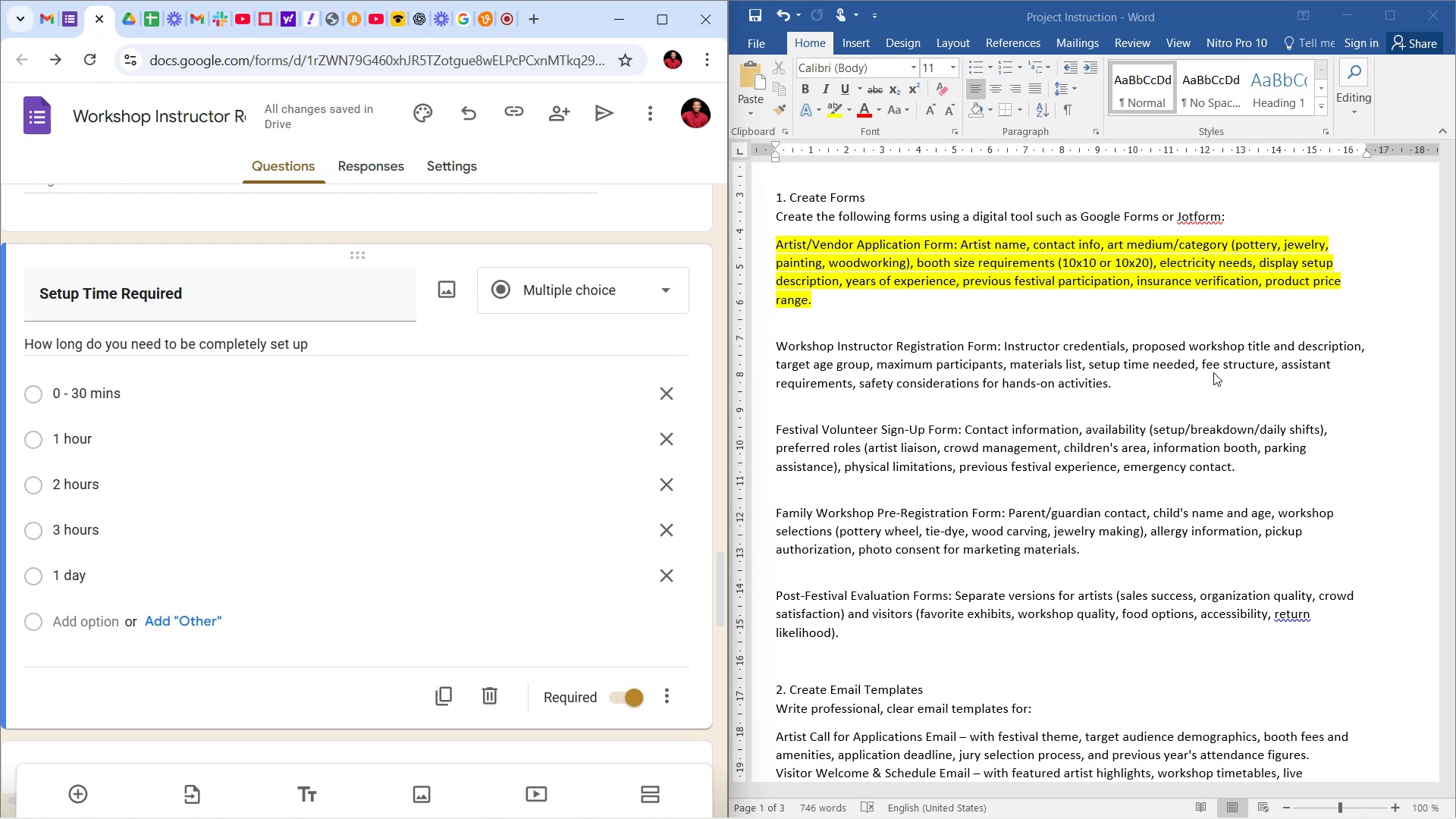 
wait(5.78)
 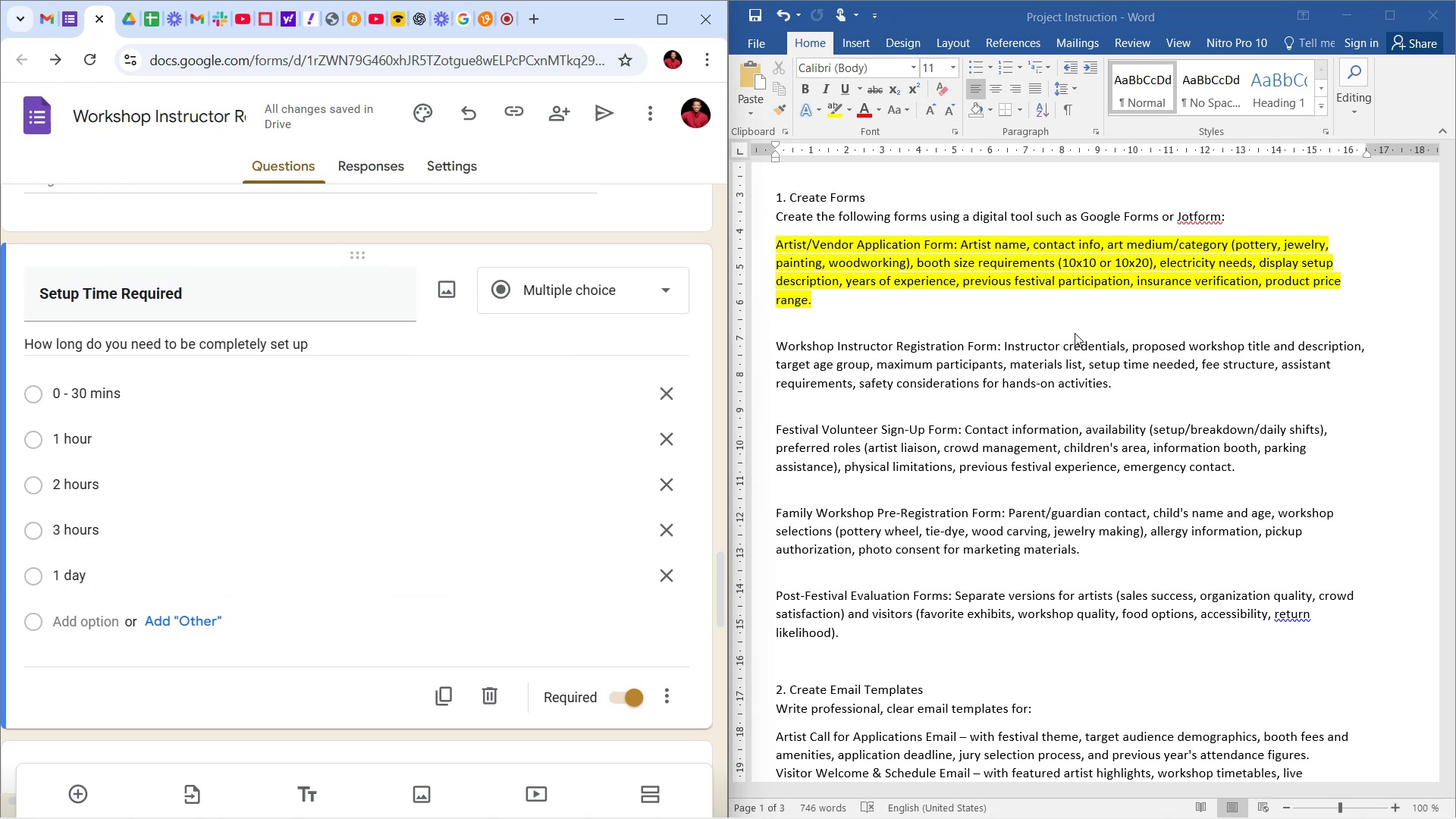 
mouse_move([498, 428])
 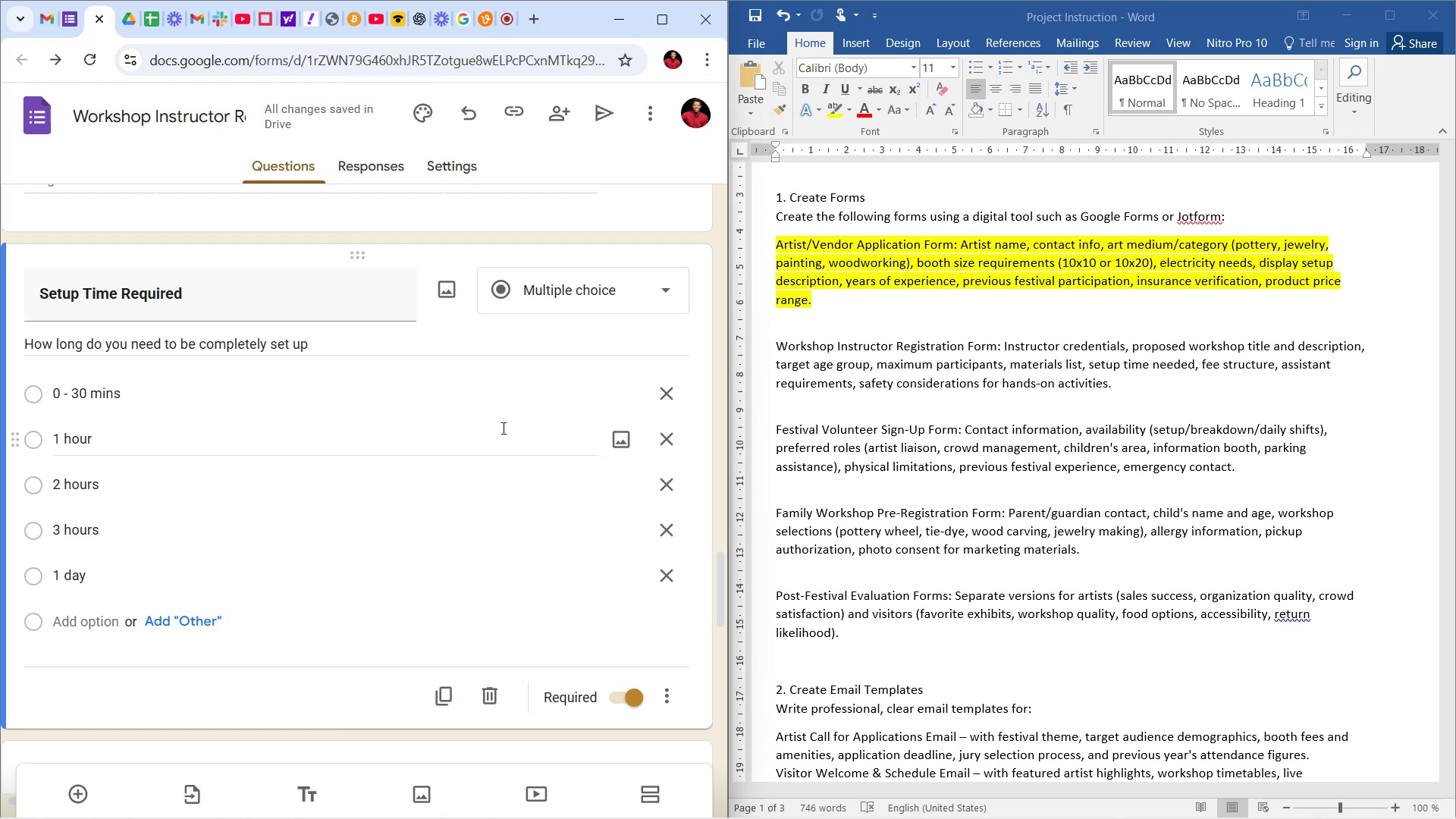 
scroll: coordinate [377, 408], scroll_direction: down, amount: 8.0
 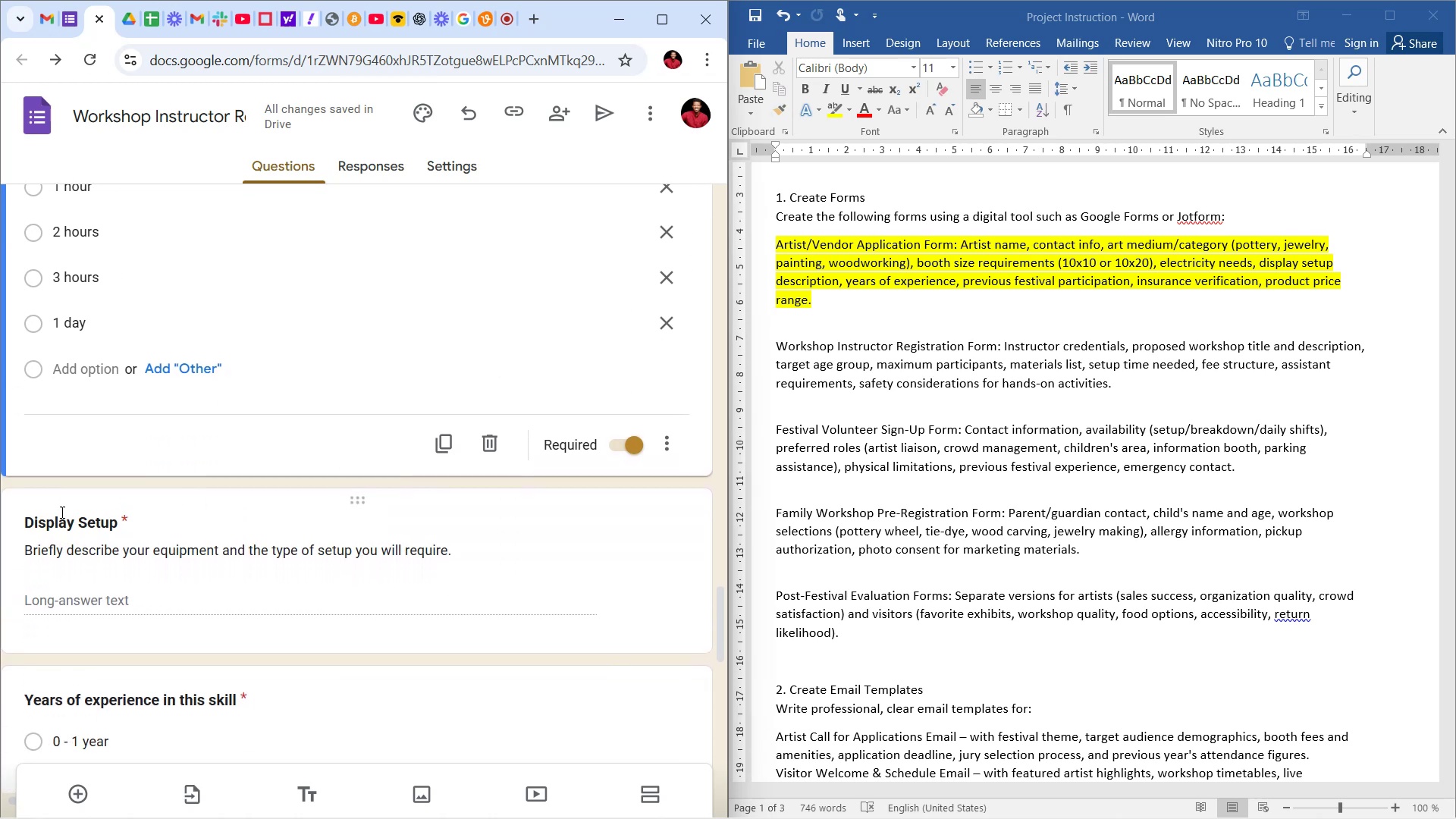 
left_click([61, 524])
 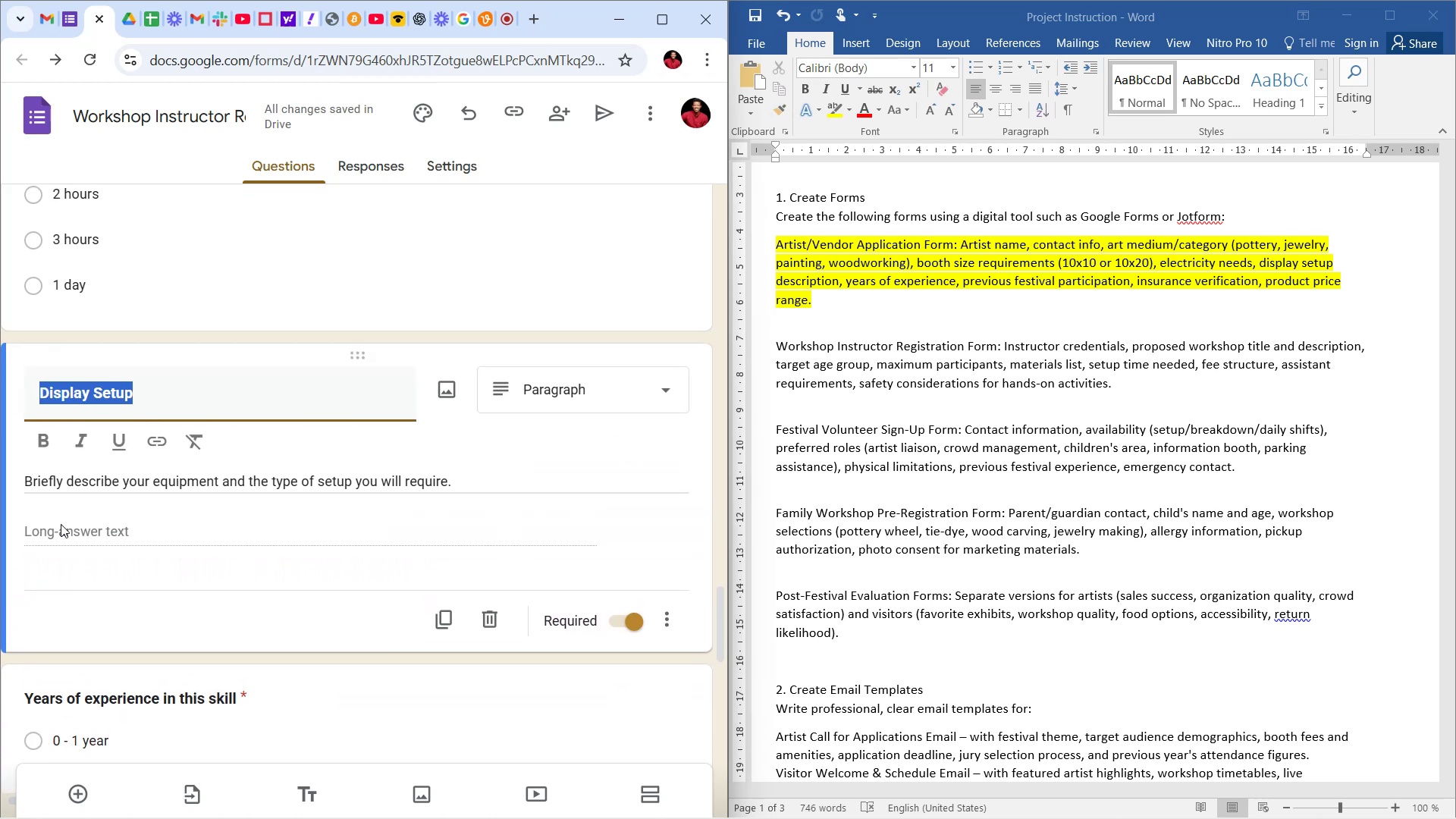 
type(Fee Strut)
key(Backspace)
type(cture)
 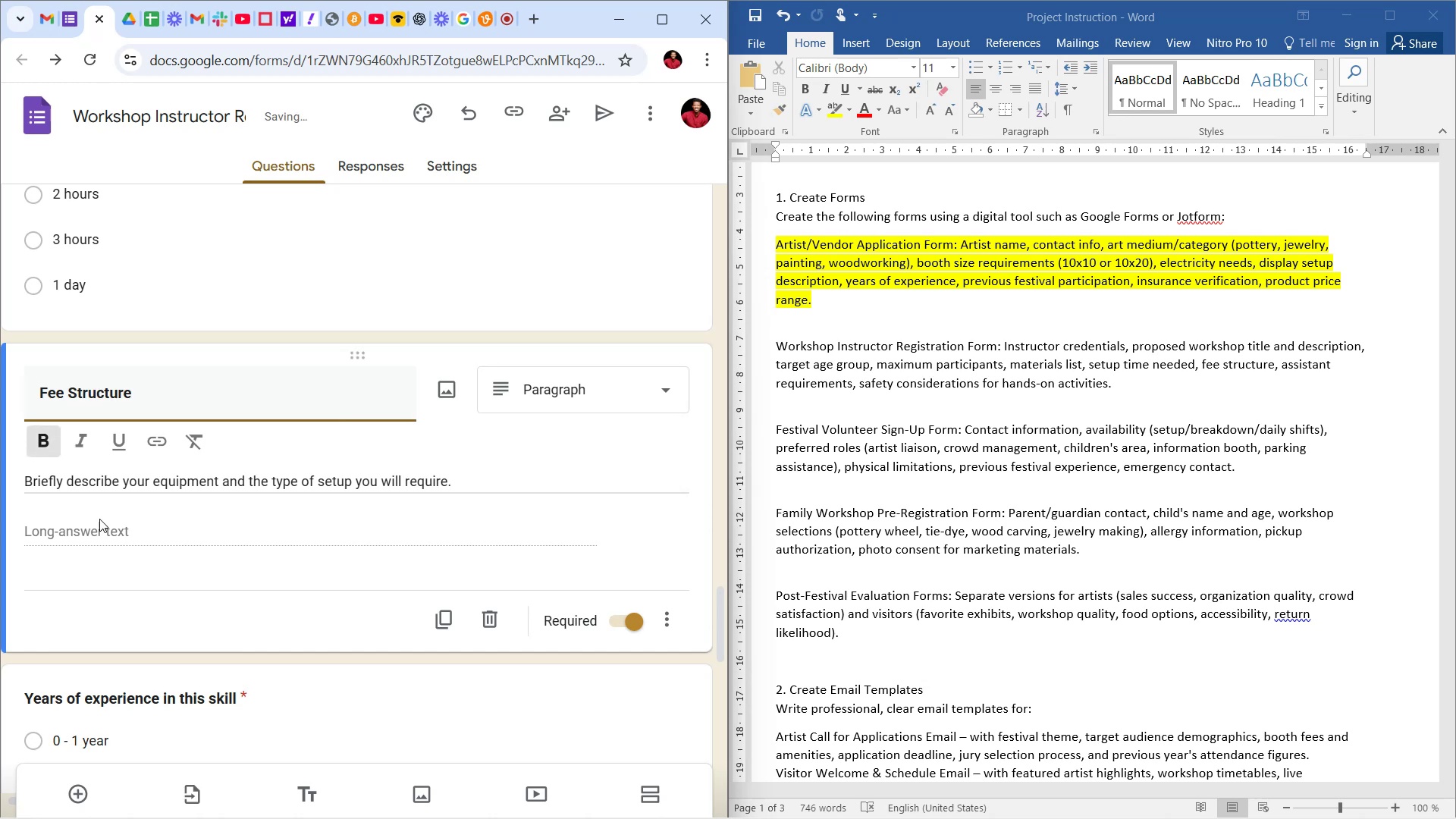 
left_click([123, 484])
 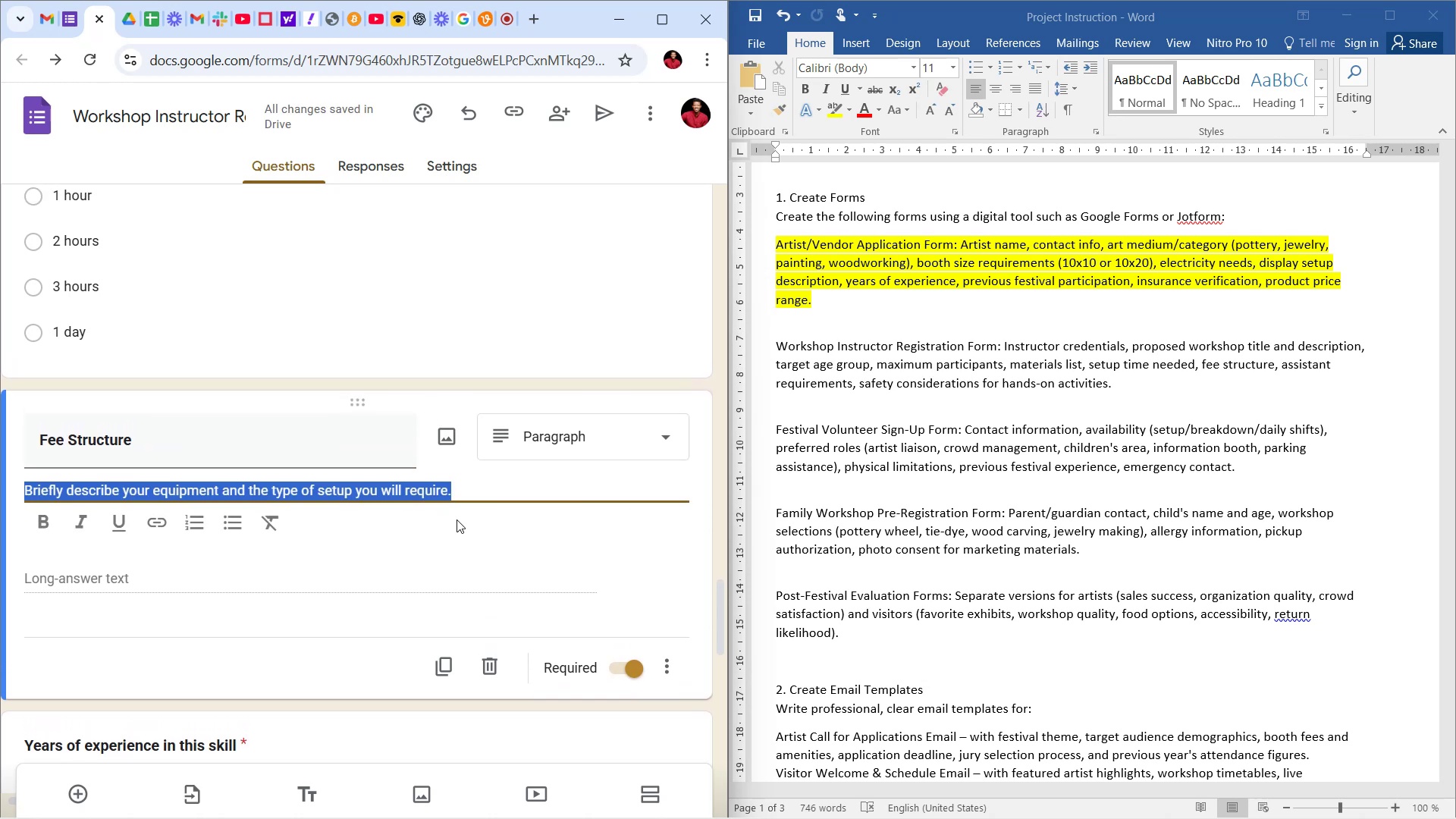 
type(How will partu)
key(Backspace)
type(ici[)
key(Backspace)
type(pants bve)
key(Backspace)
key(Backspace)
type(e chr)
key(Backspace)
type(arged)
 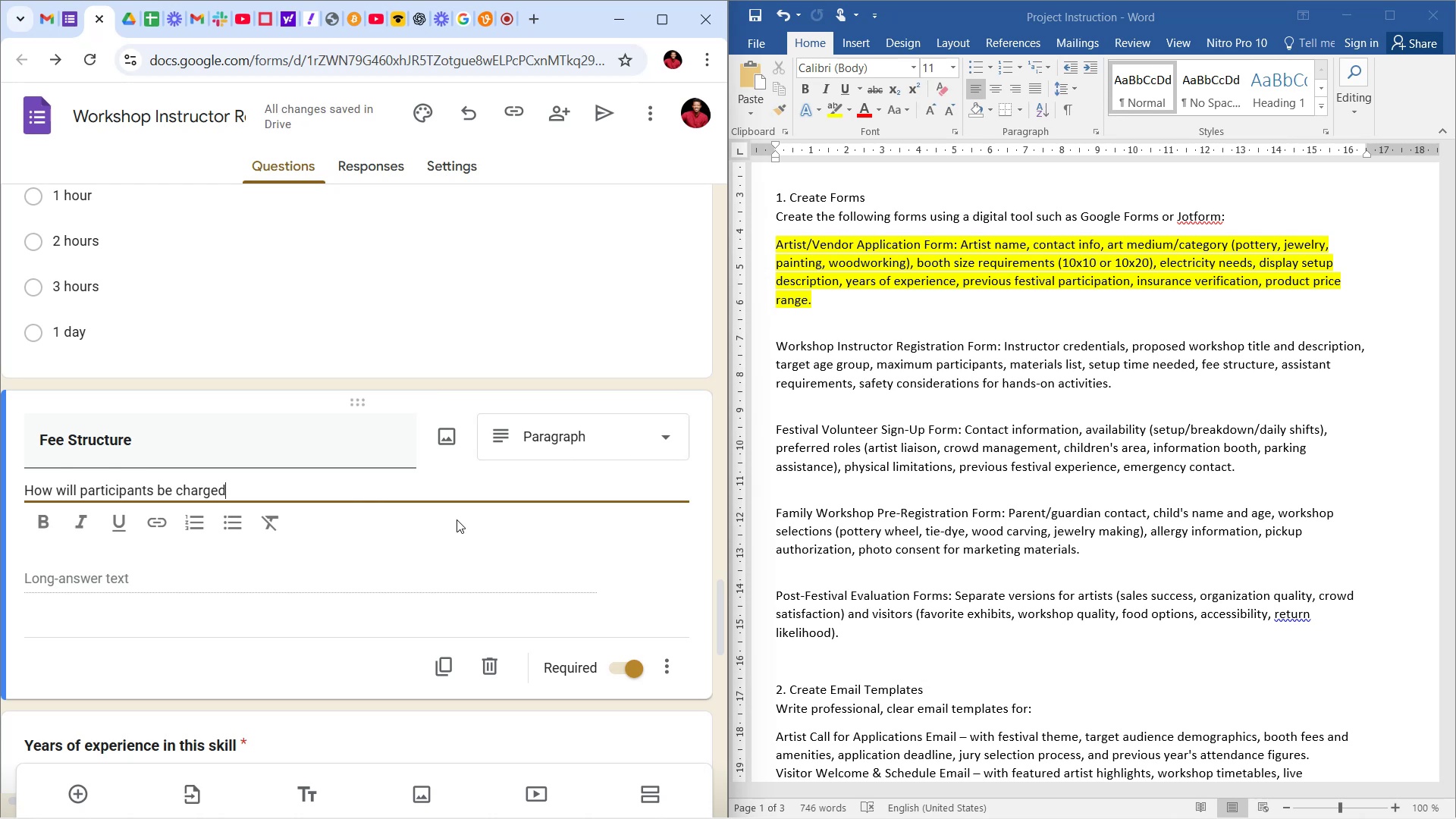 
wait(10.56)
 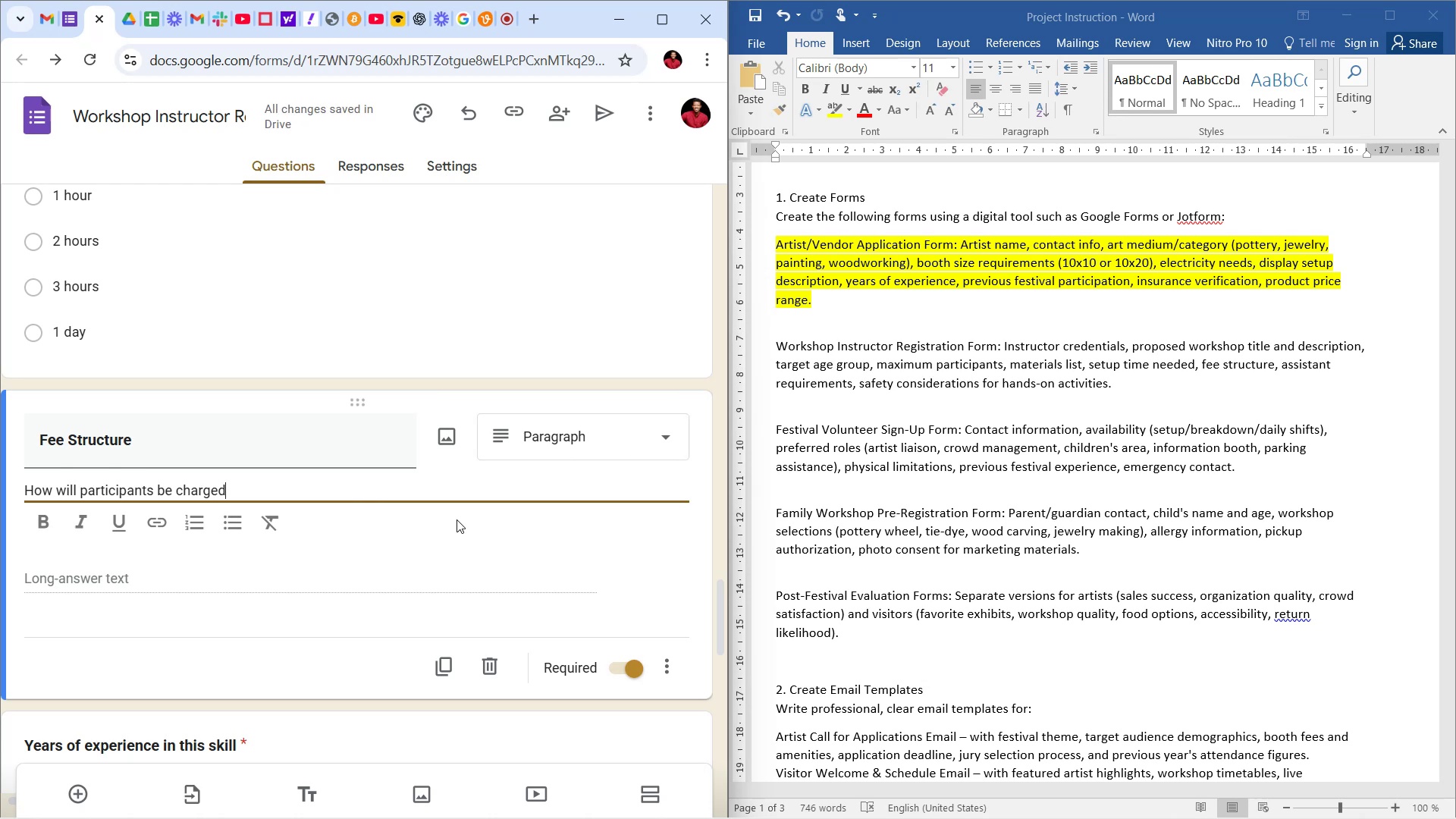 
left_click([573, 426])
 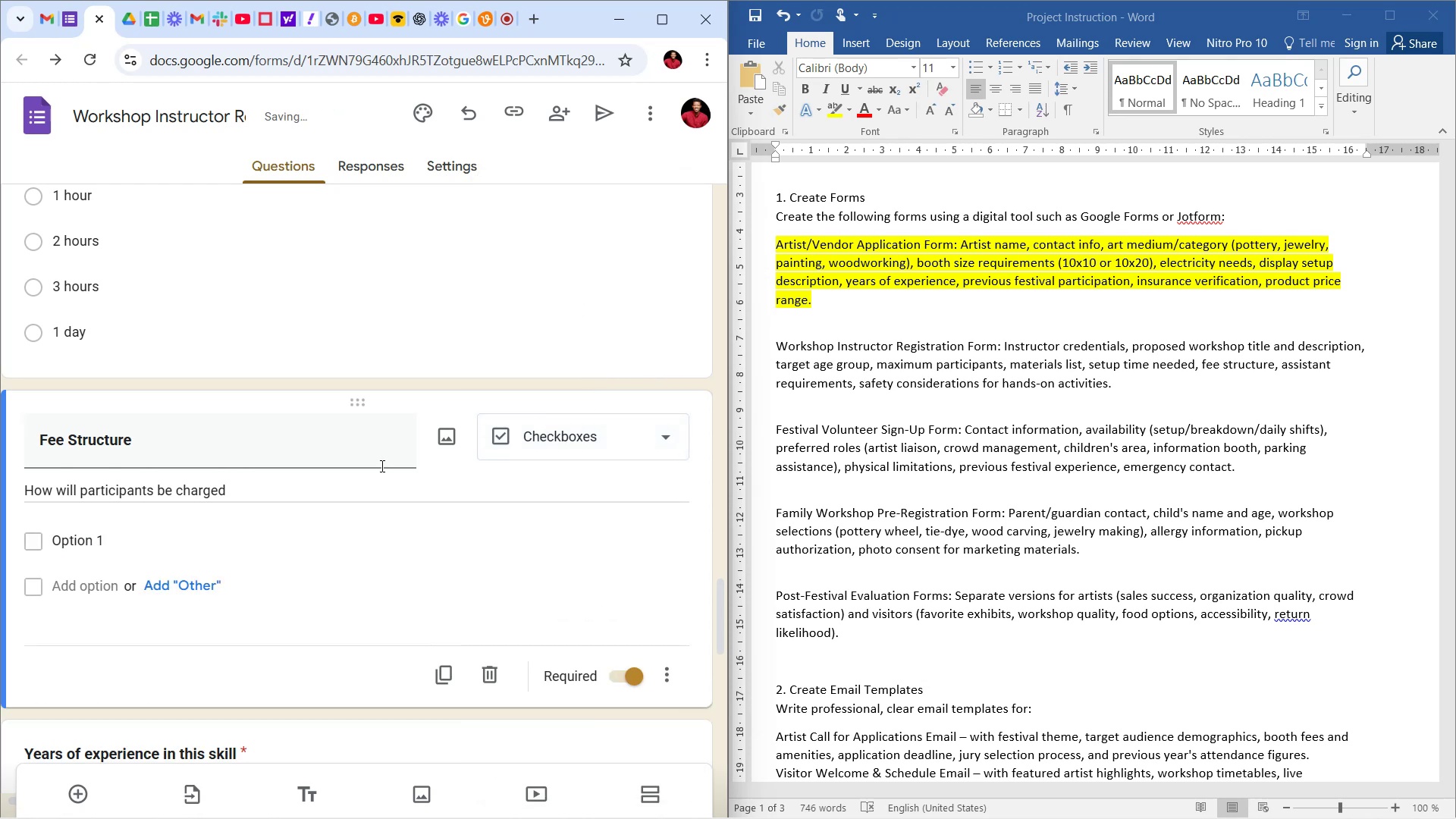 
wait(5.25)
 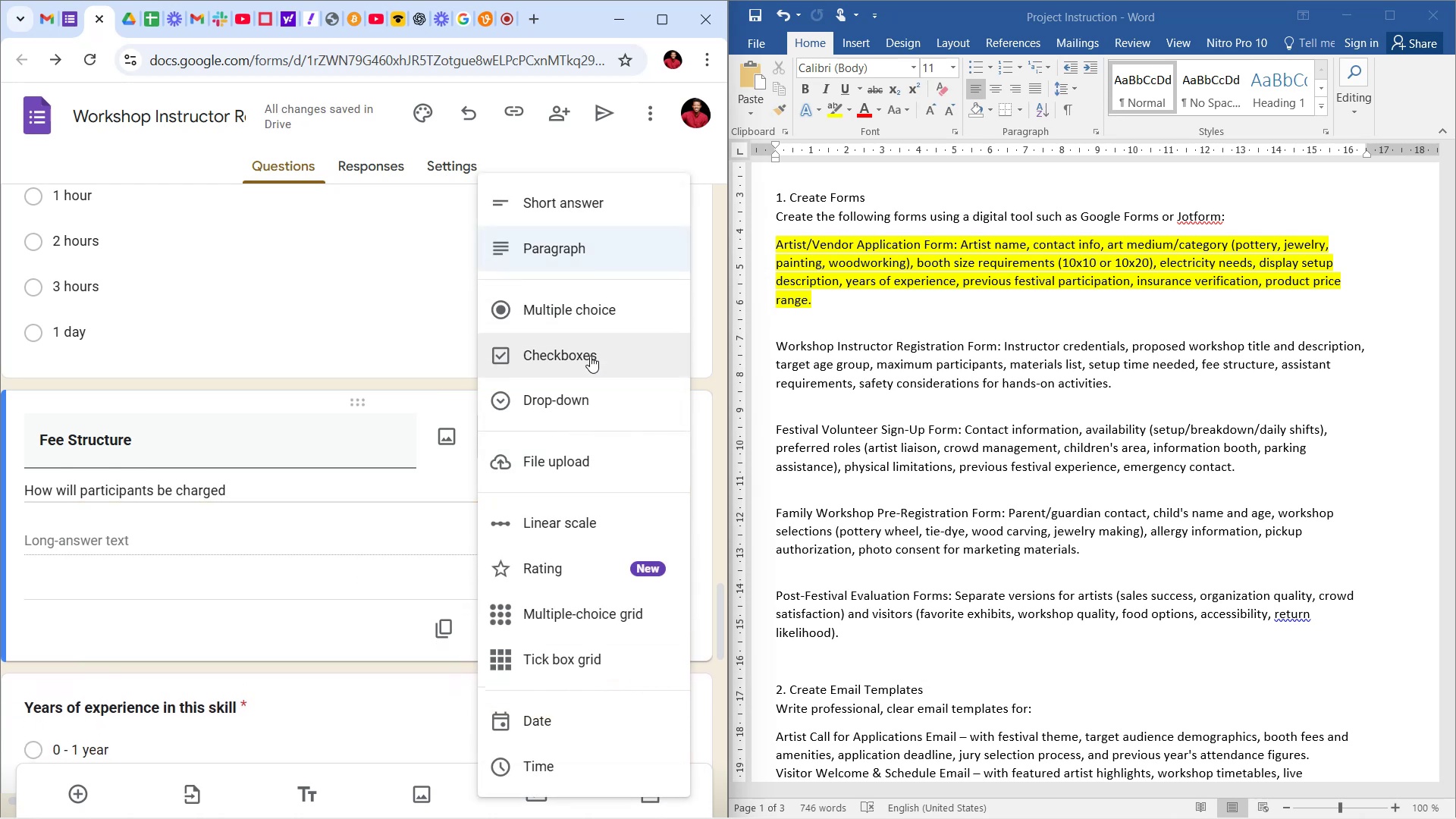 
left_click([141, 480])
 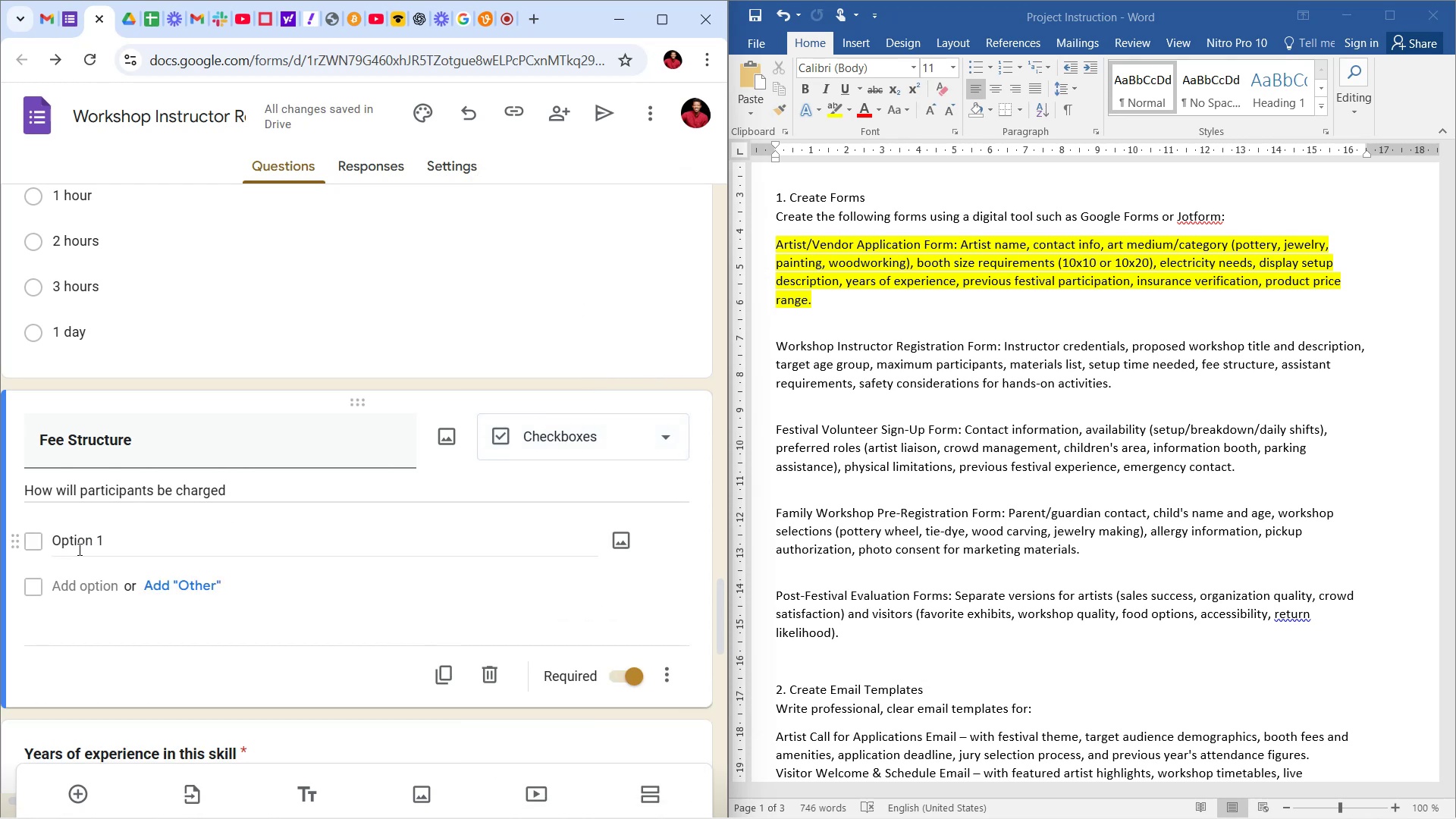 
left_click([78, 549])
 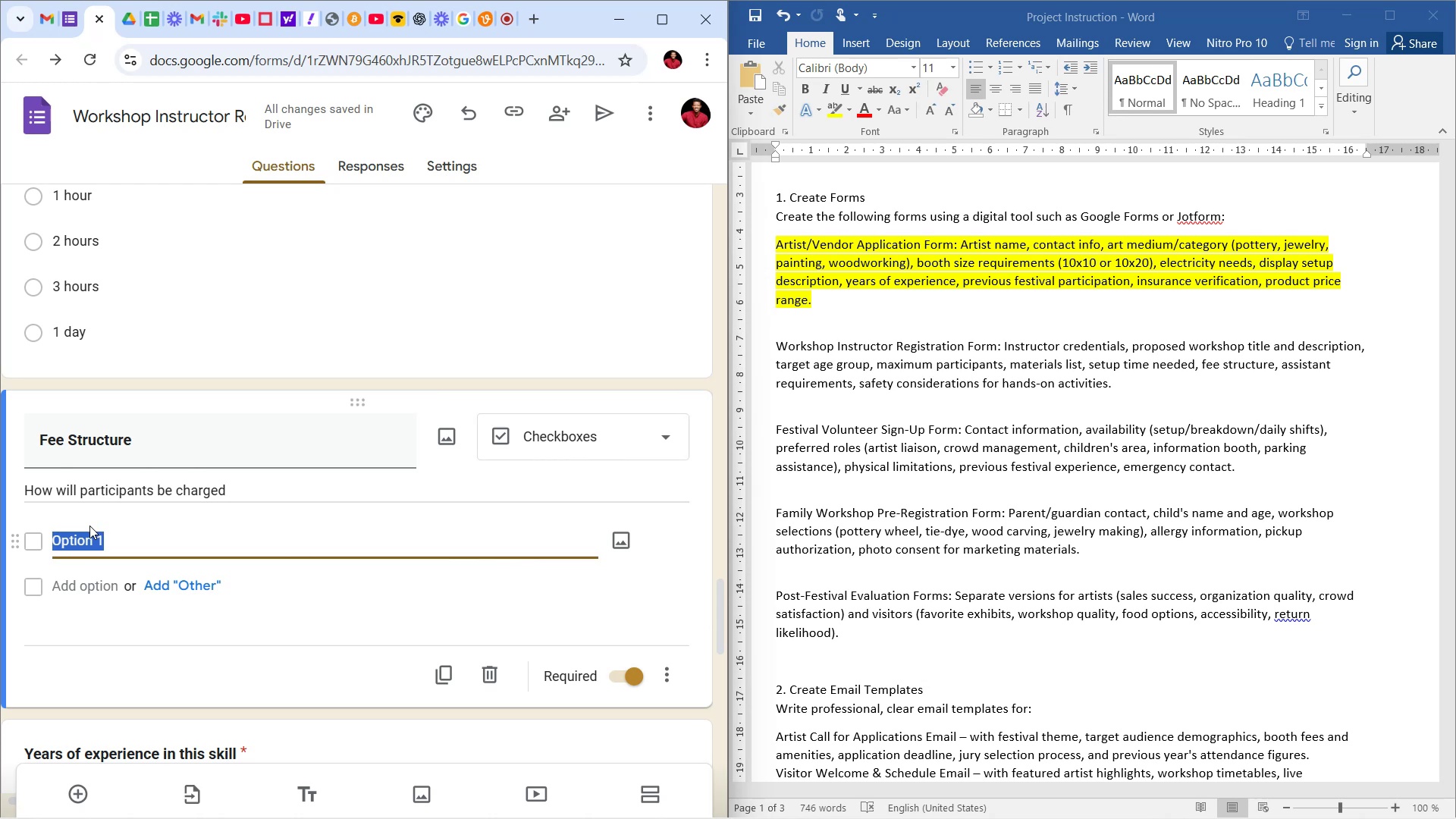 
wait(20.46)
 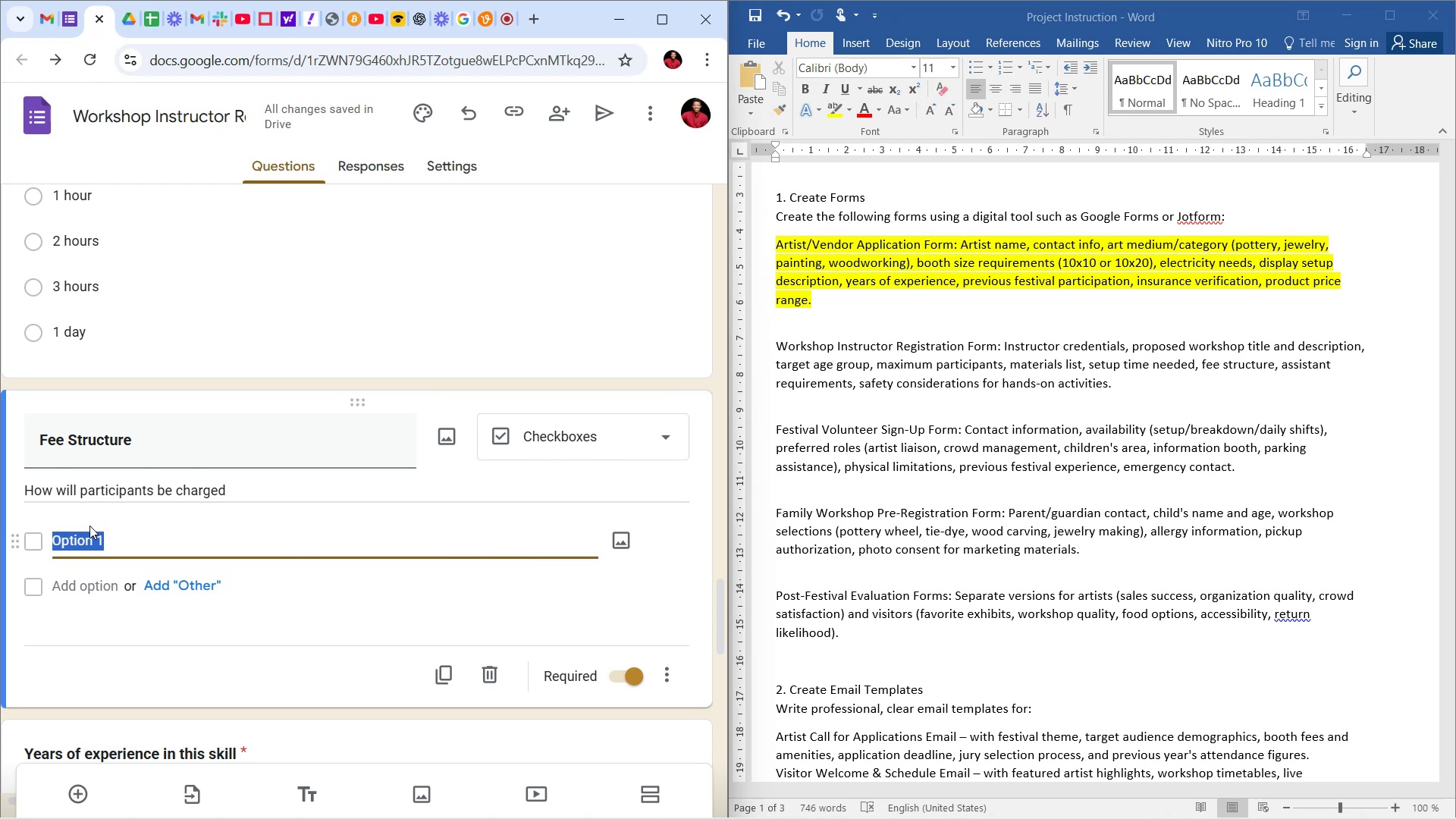 
type(Per Section)
 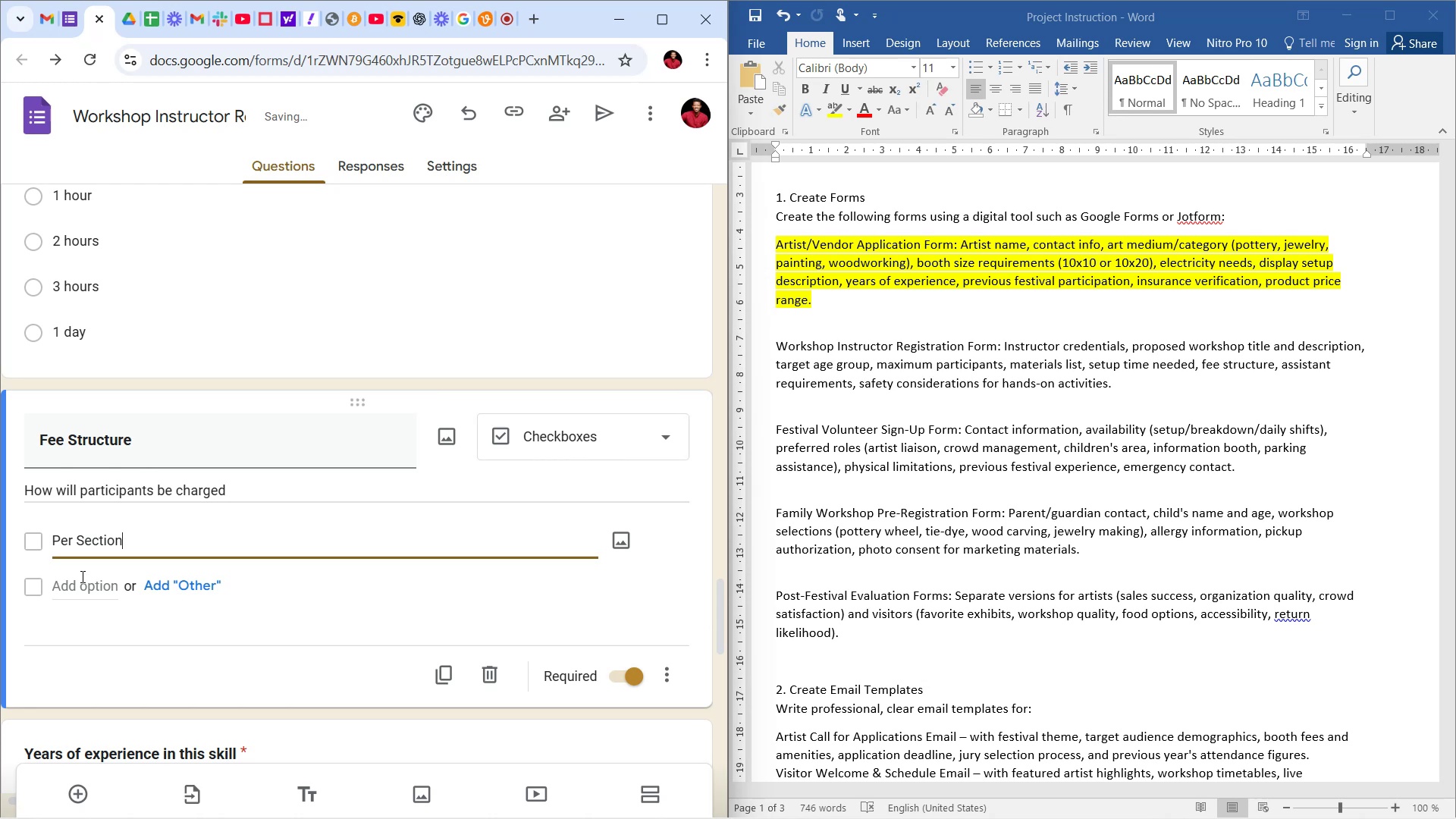 
left_click([81, 576])
 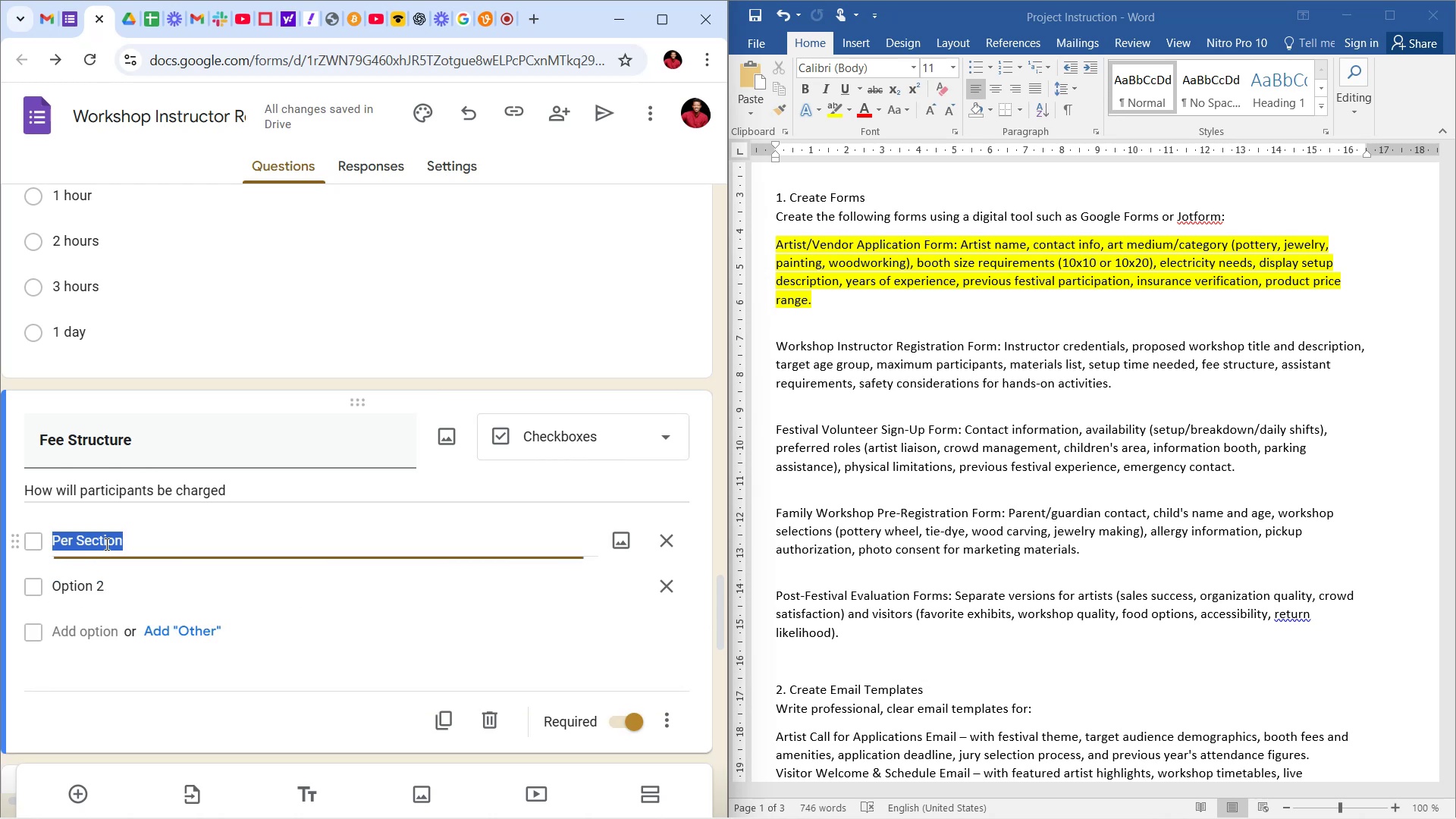 
key(ArrowRight)
 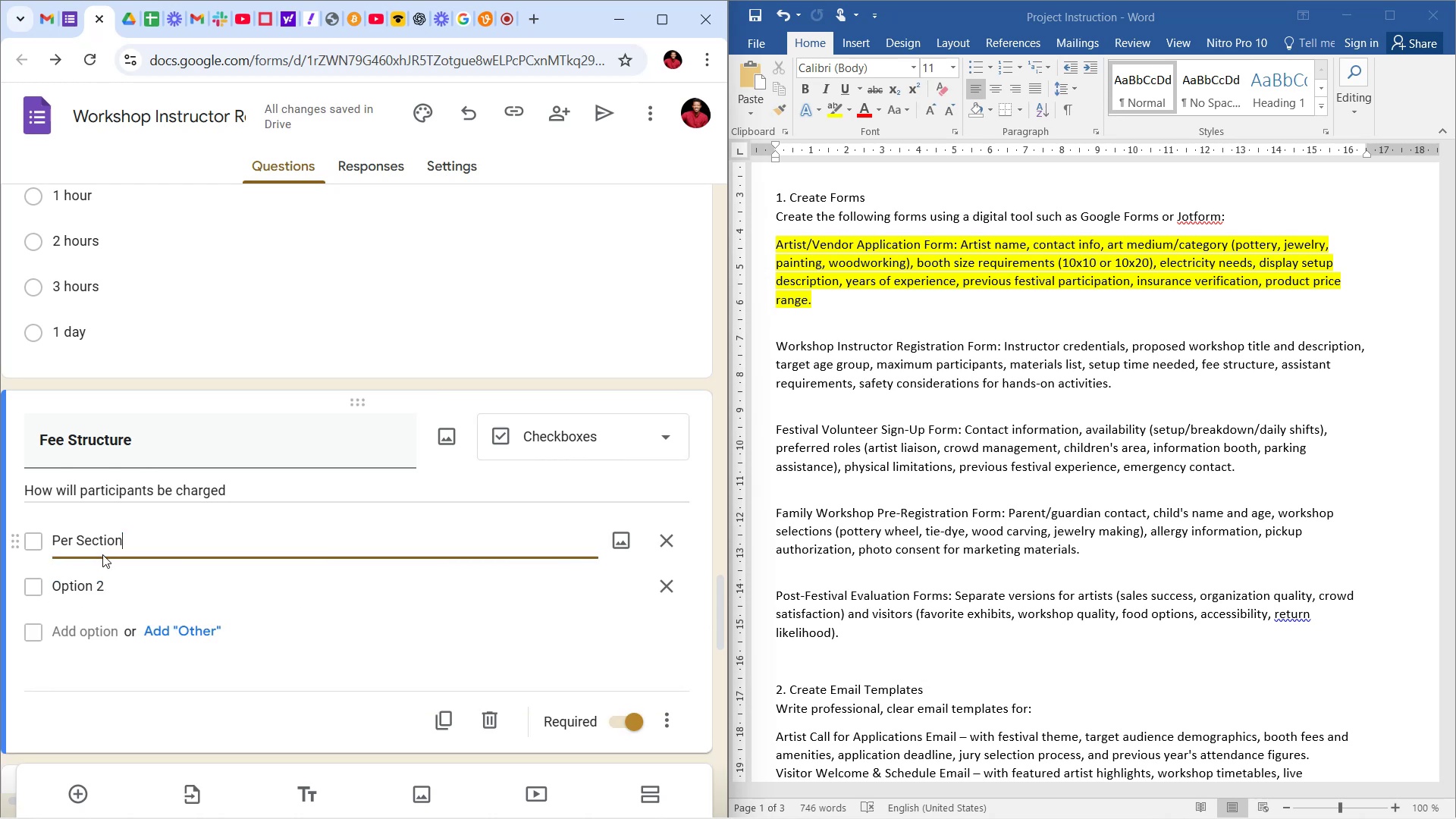 
key(Backspace)
key(Backspace)
key(Backspace)
key(Backspace)
key(Backspace)
type(ssion)
 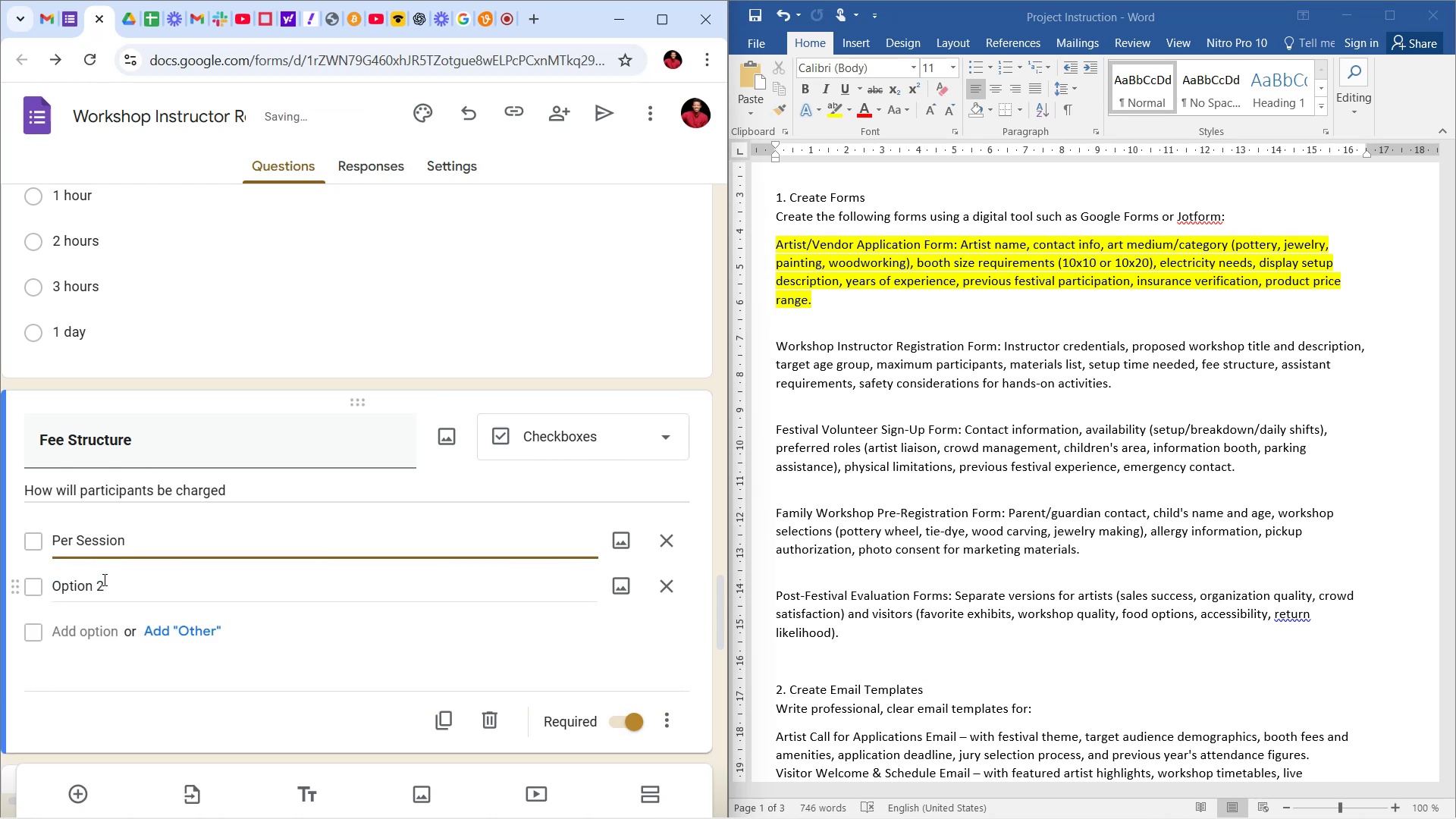 
left_click([103, 579])
 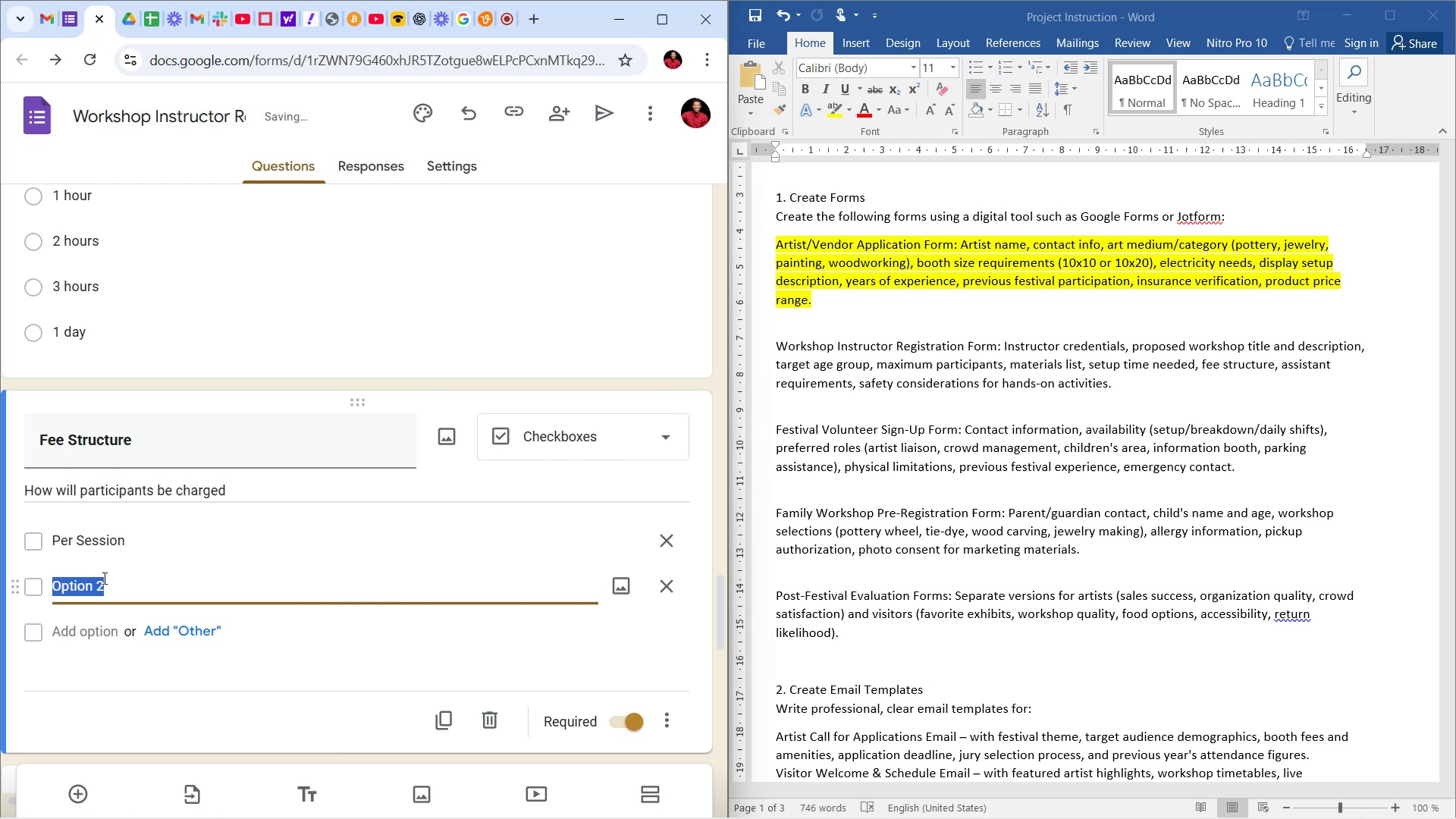 
type(Per)
 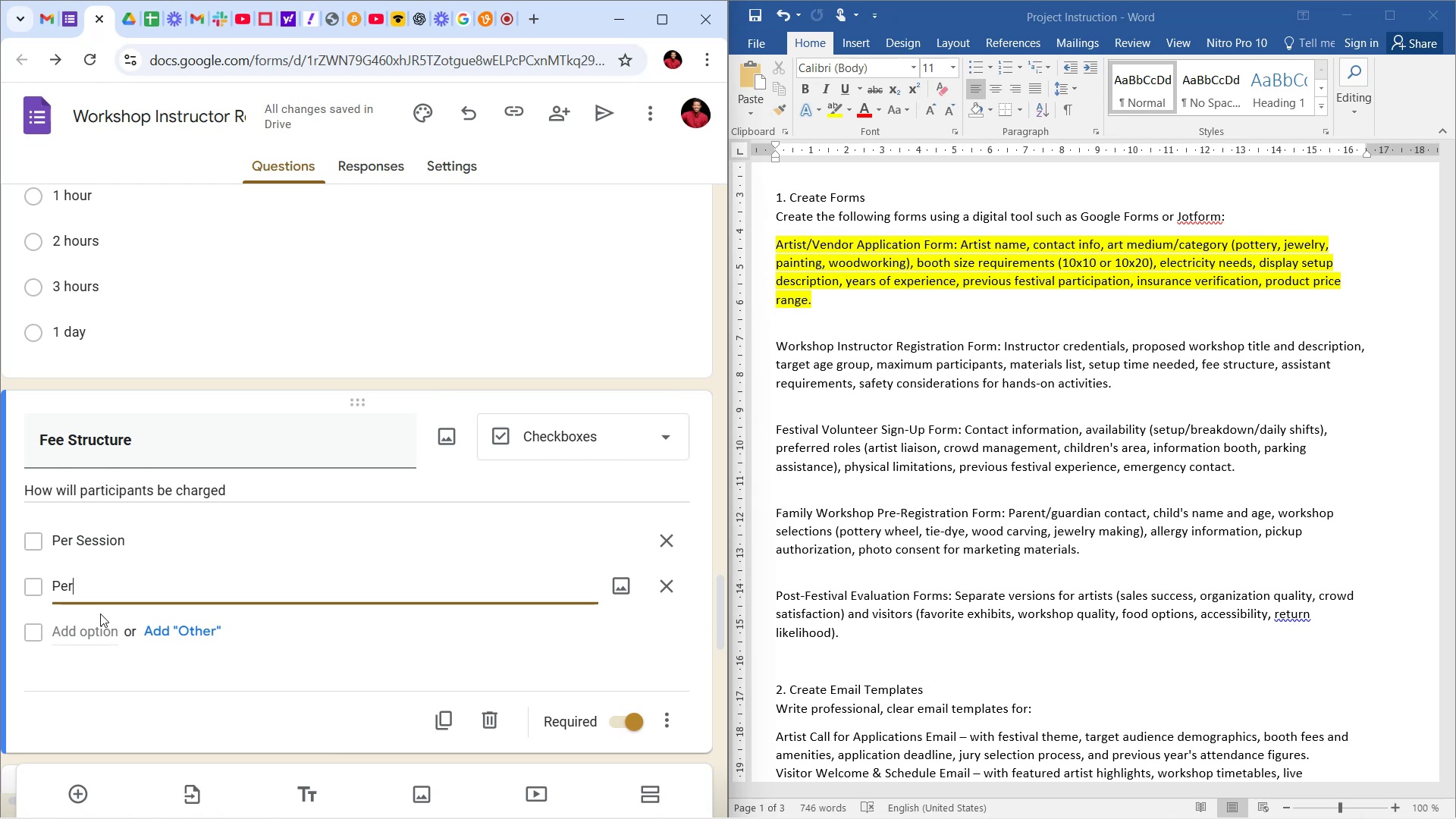 
wait(14.95)
 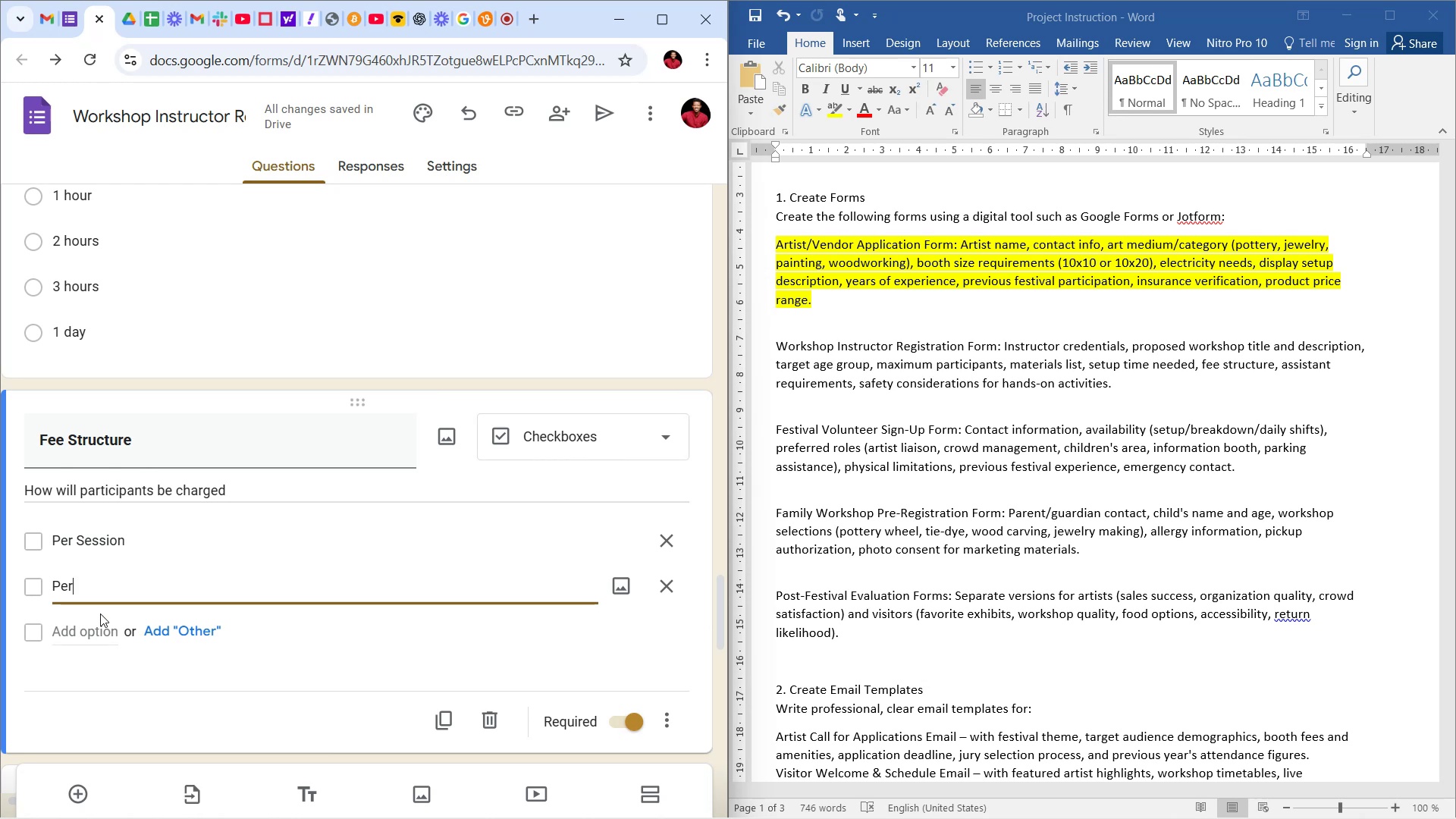 
left_click([113, 542])
 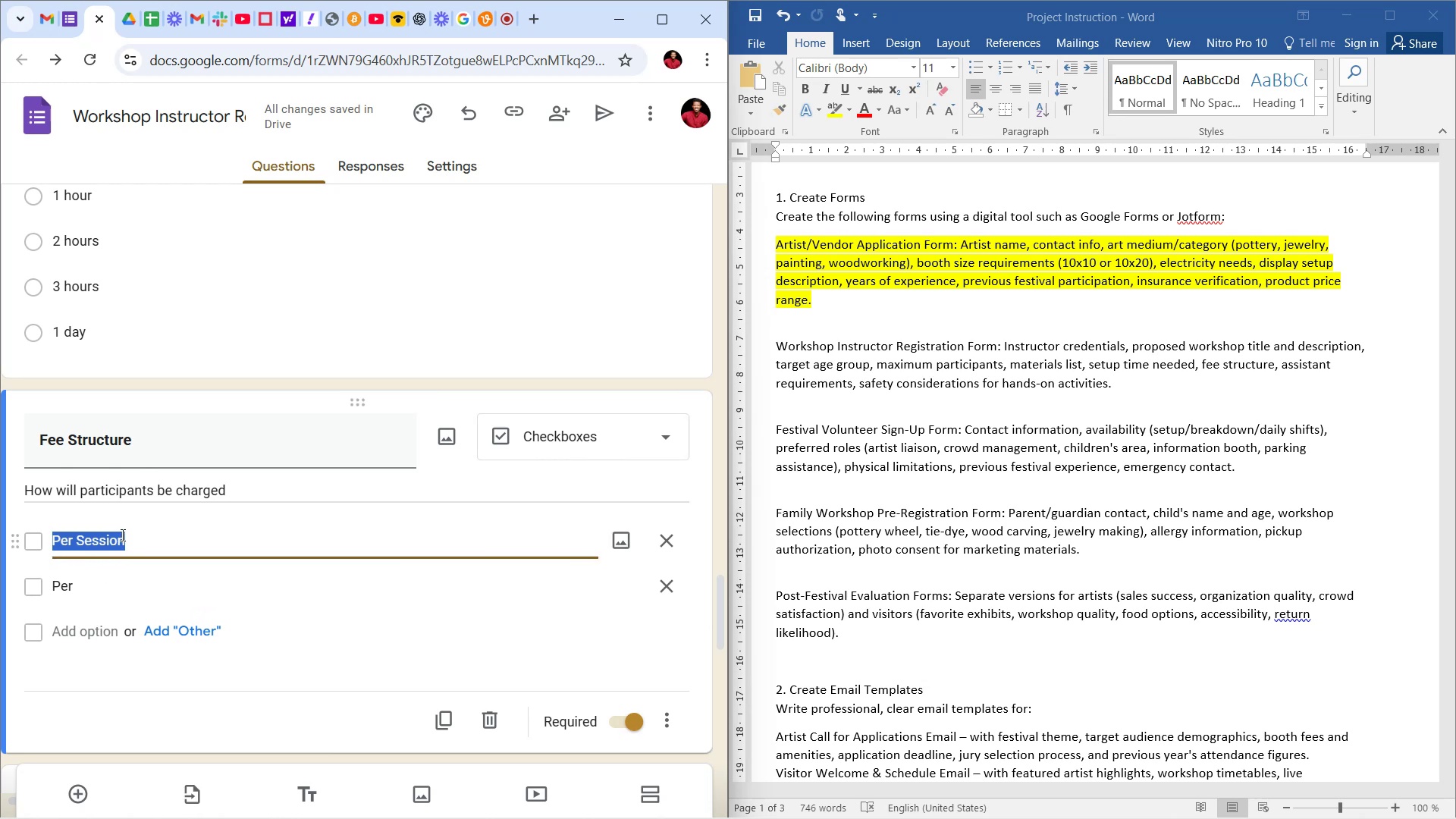 
type(Individuals)
key(Backspace)
 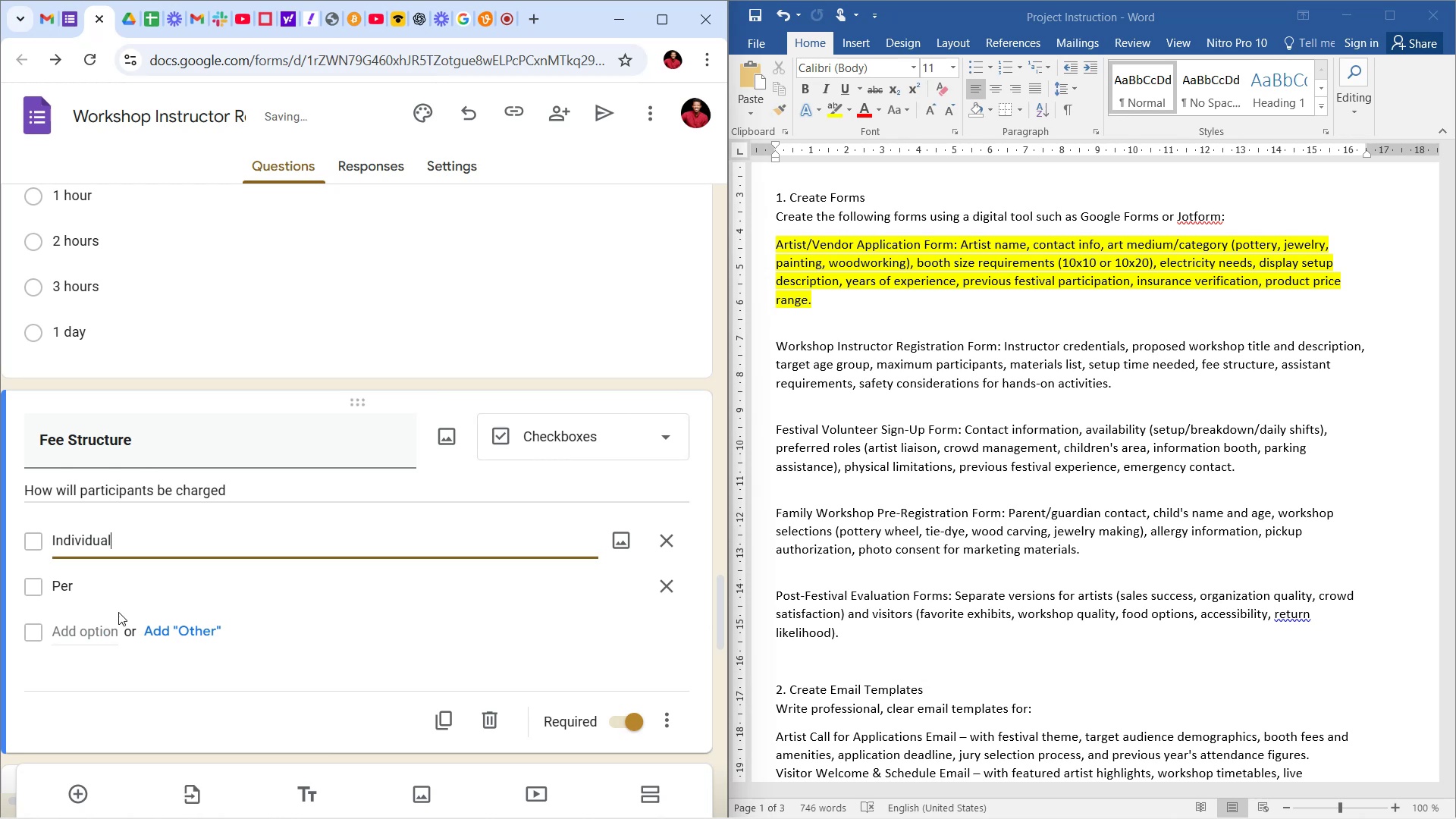 
left_click([118, 581])
 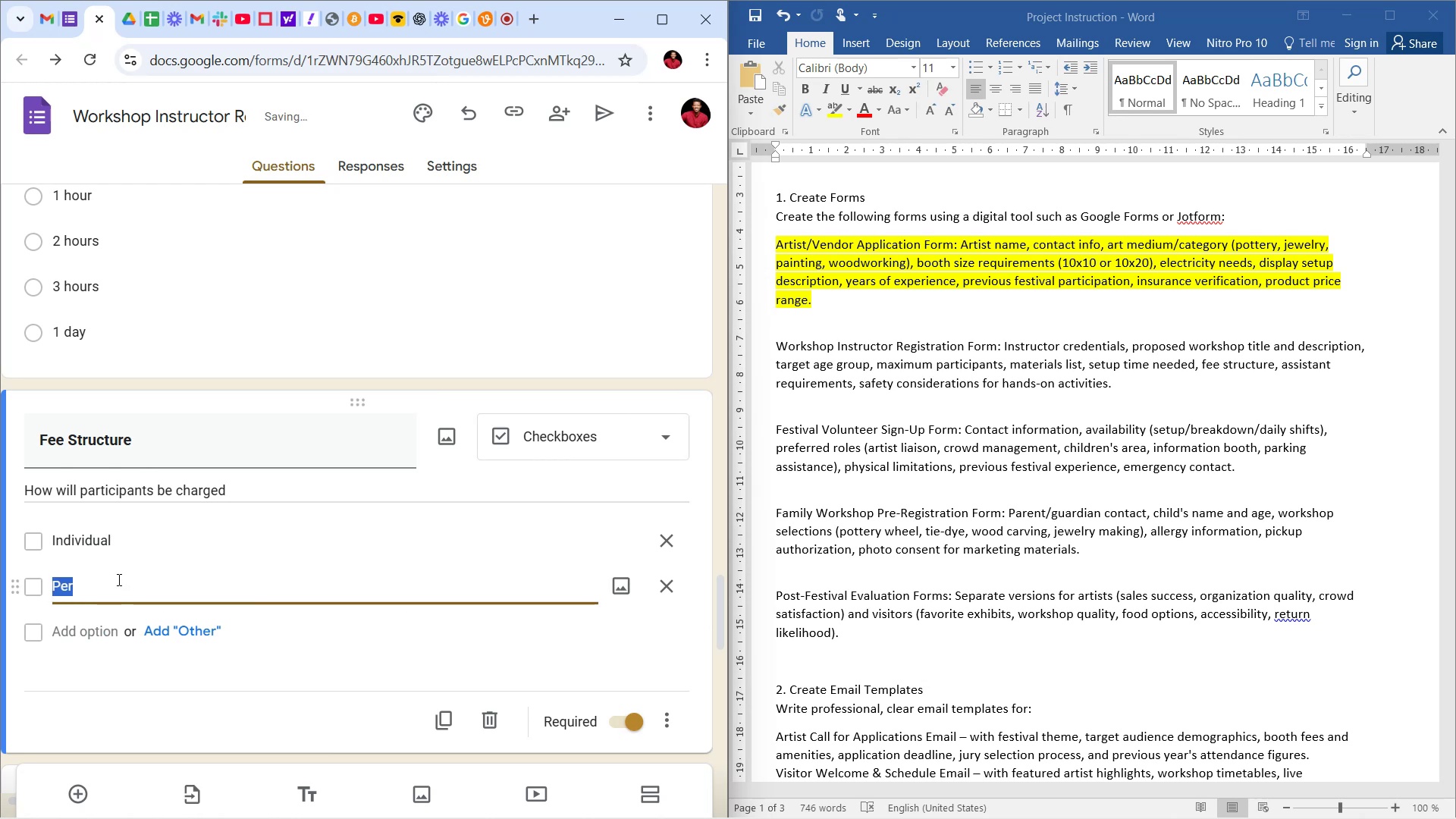 
type(Group)
 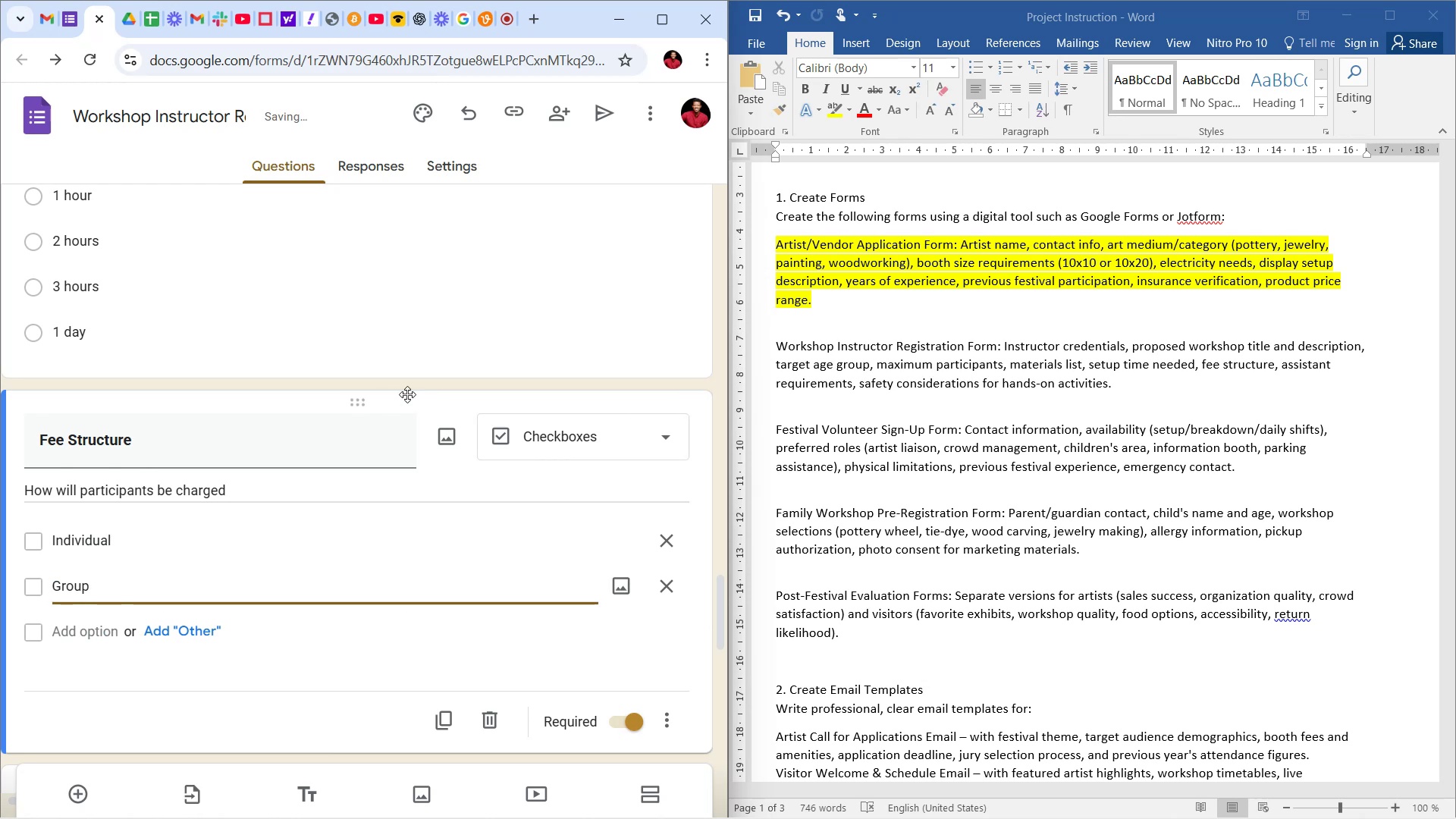 
left_click([528, 431])
 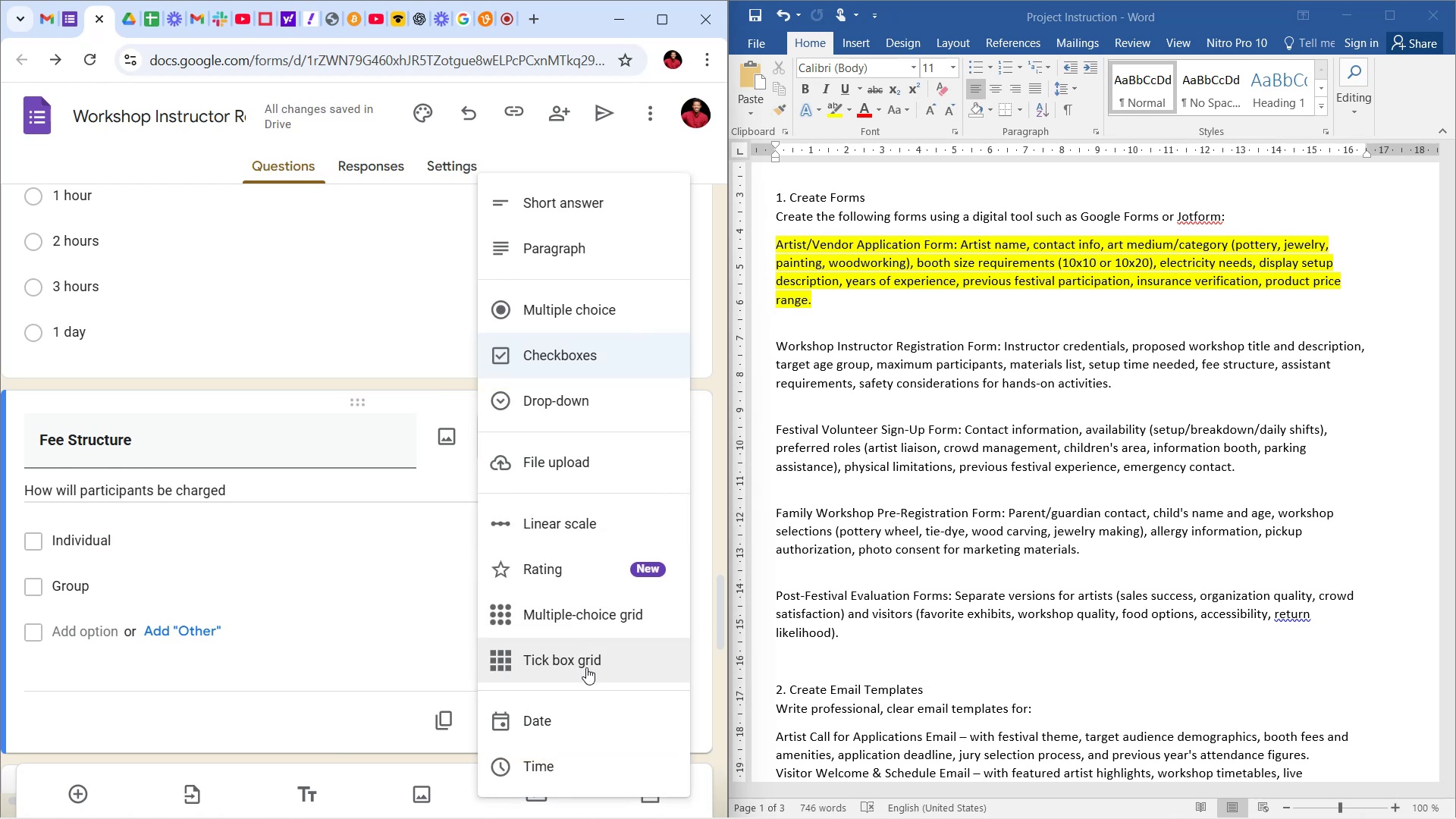 
left_click([589, 667])
 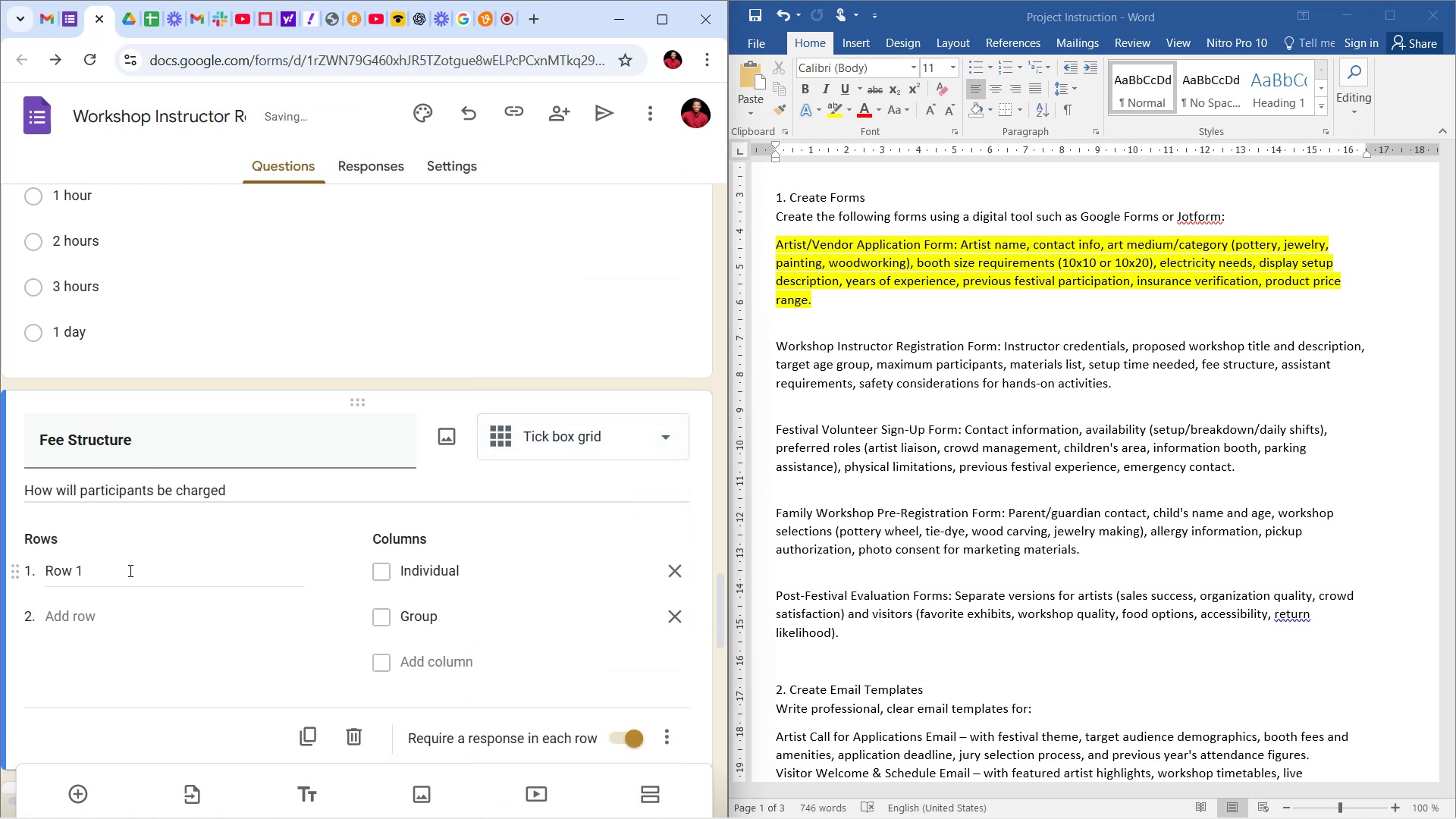 
left_click([124, 570])
 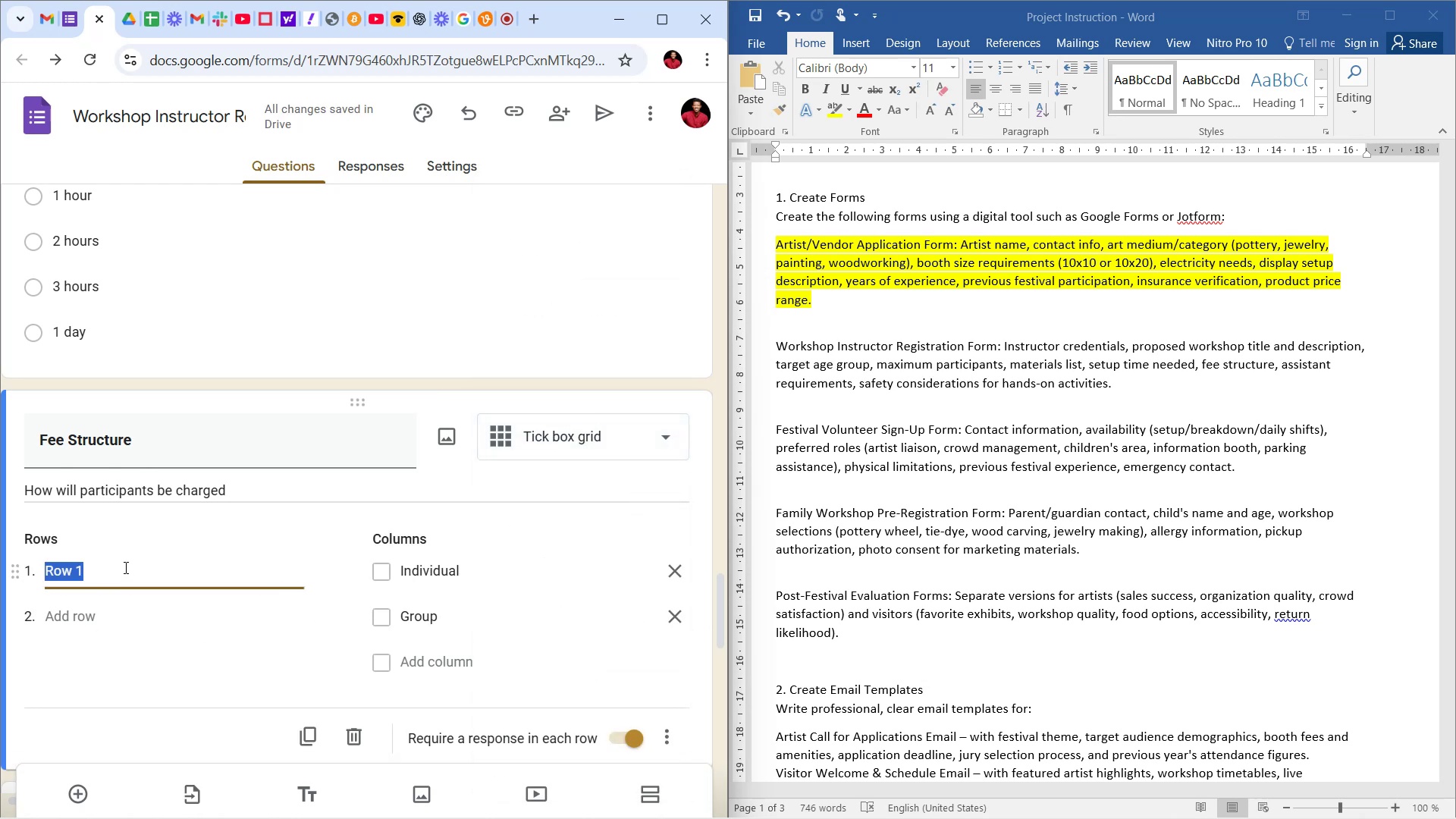 
type(Individual)
 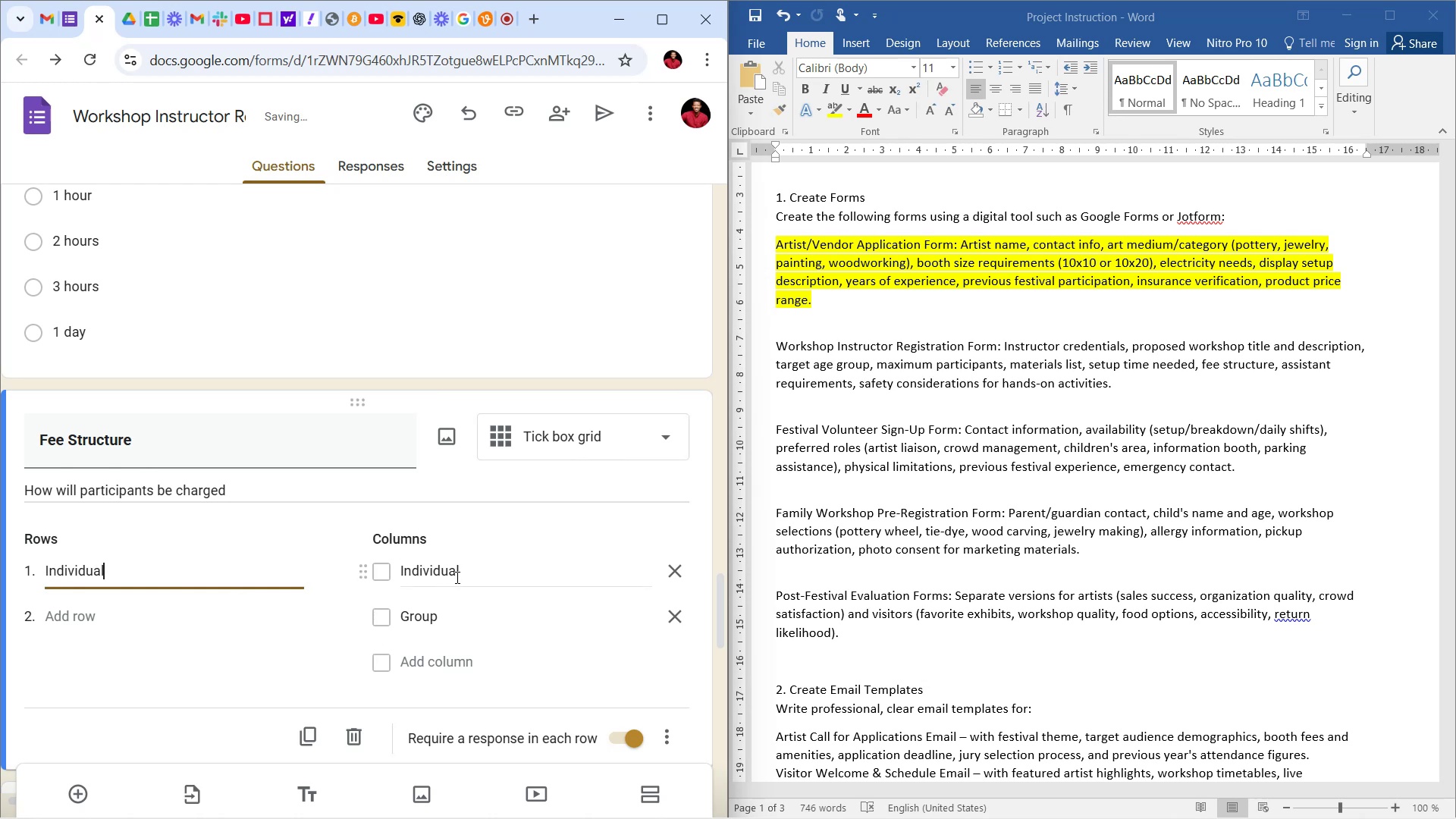 
left_click([459, 573])
 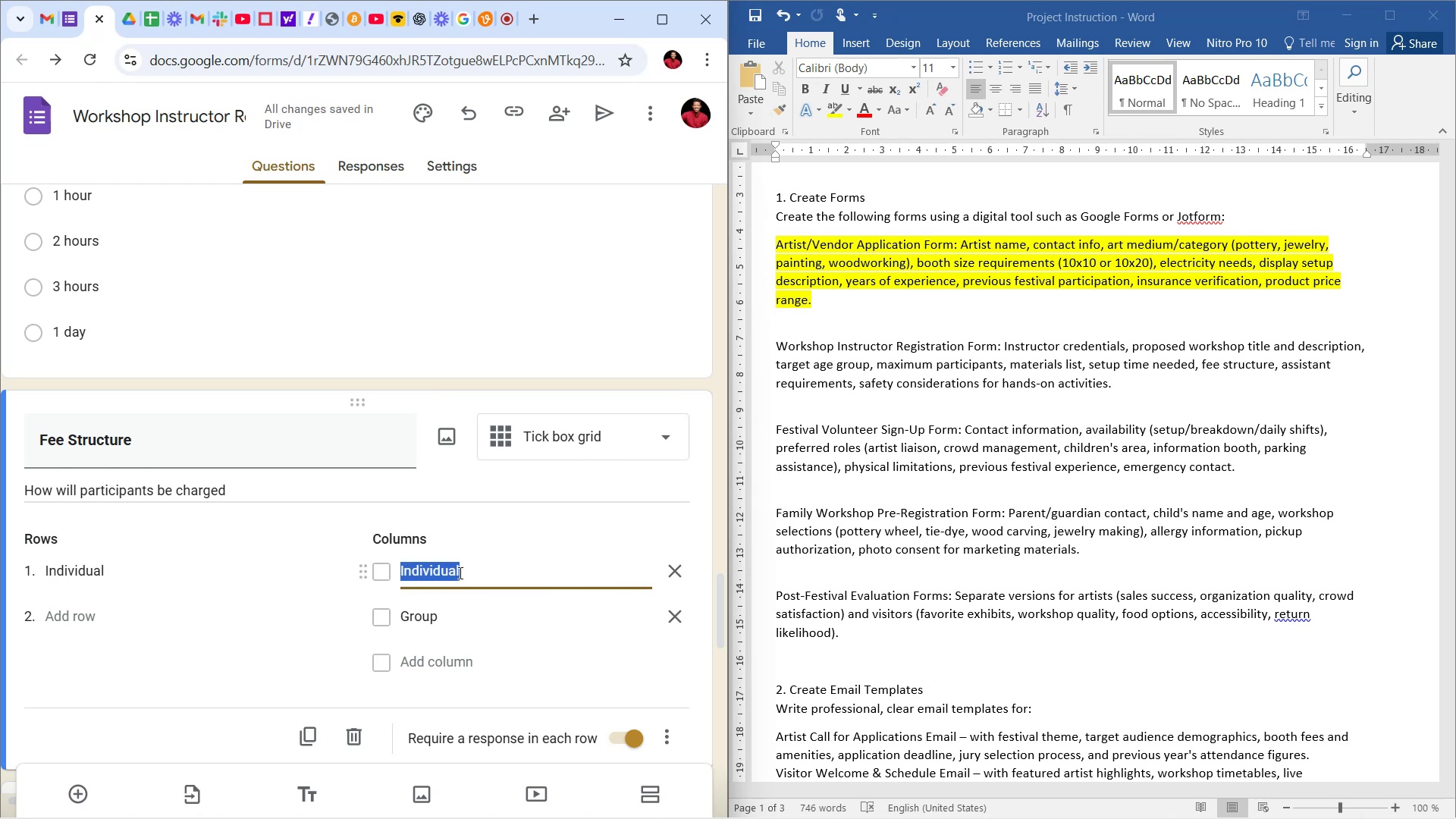 
key(CapsLock)
 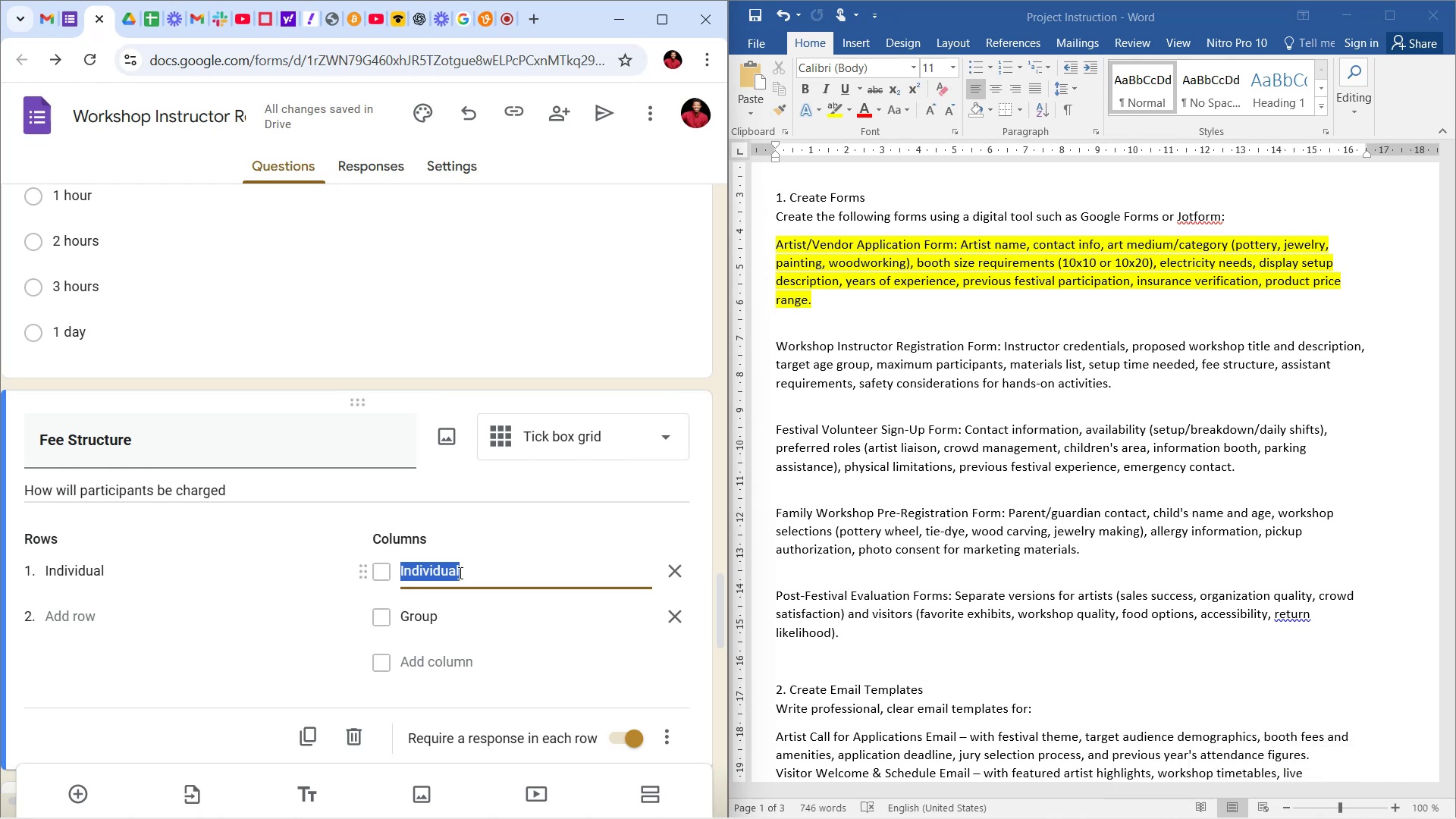 
wait(26.52)
 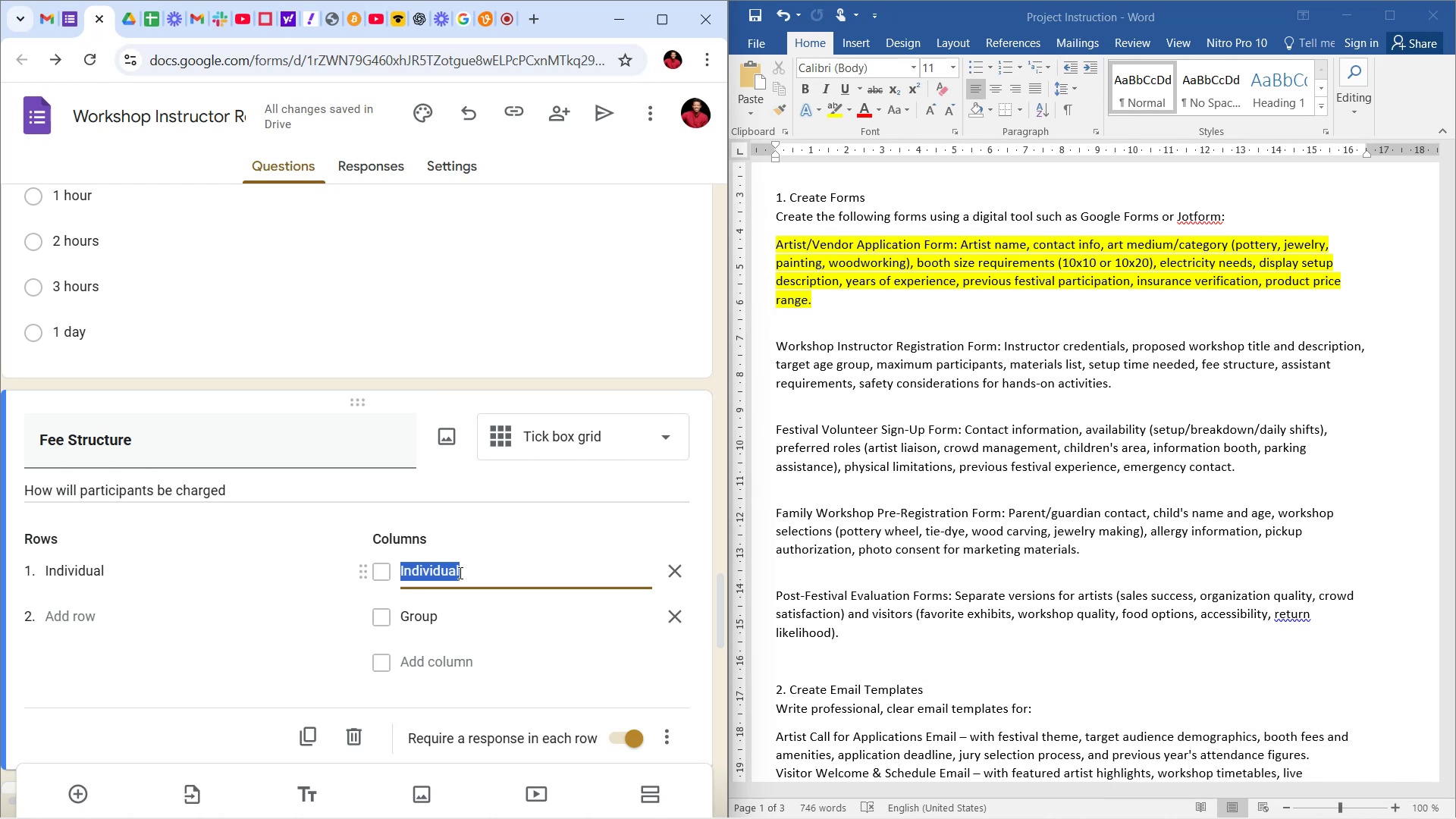 
type(MI)
key(Backspace)
type(ilestone)
 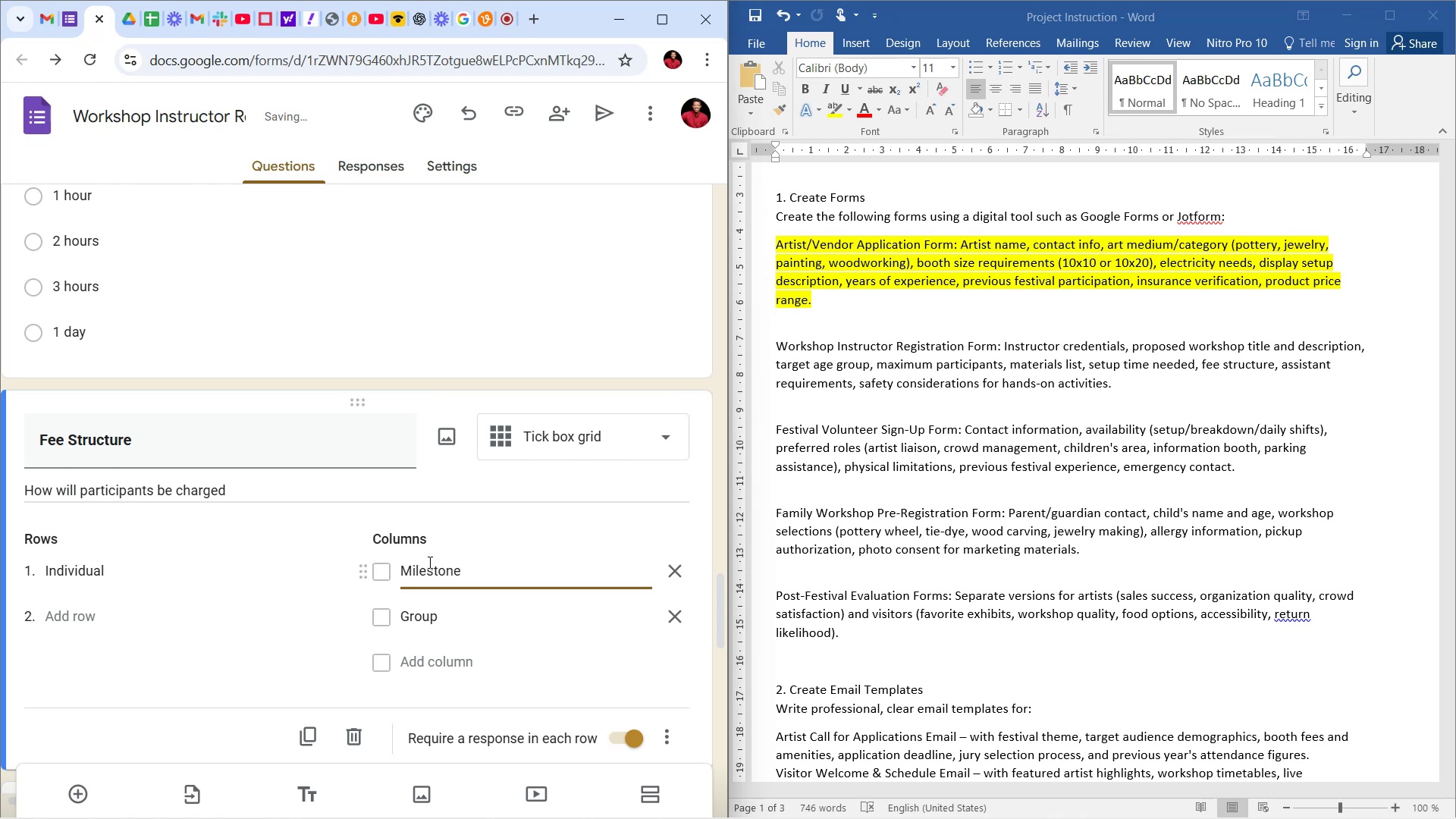 
left_click([403, 569])
 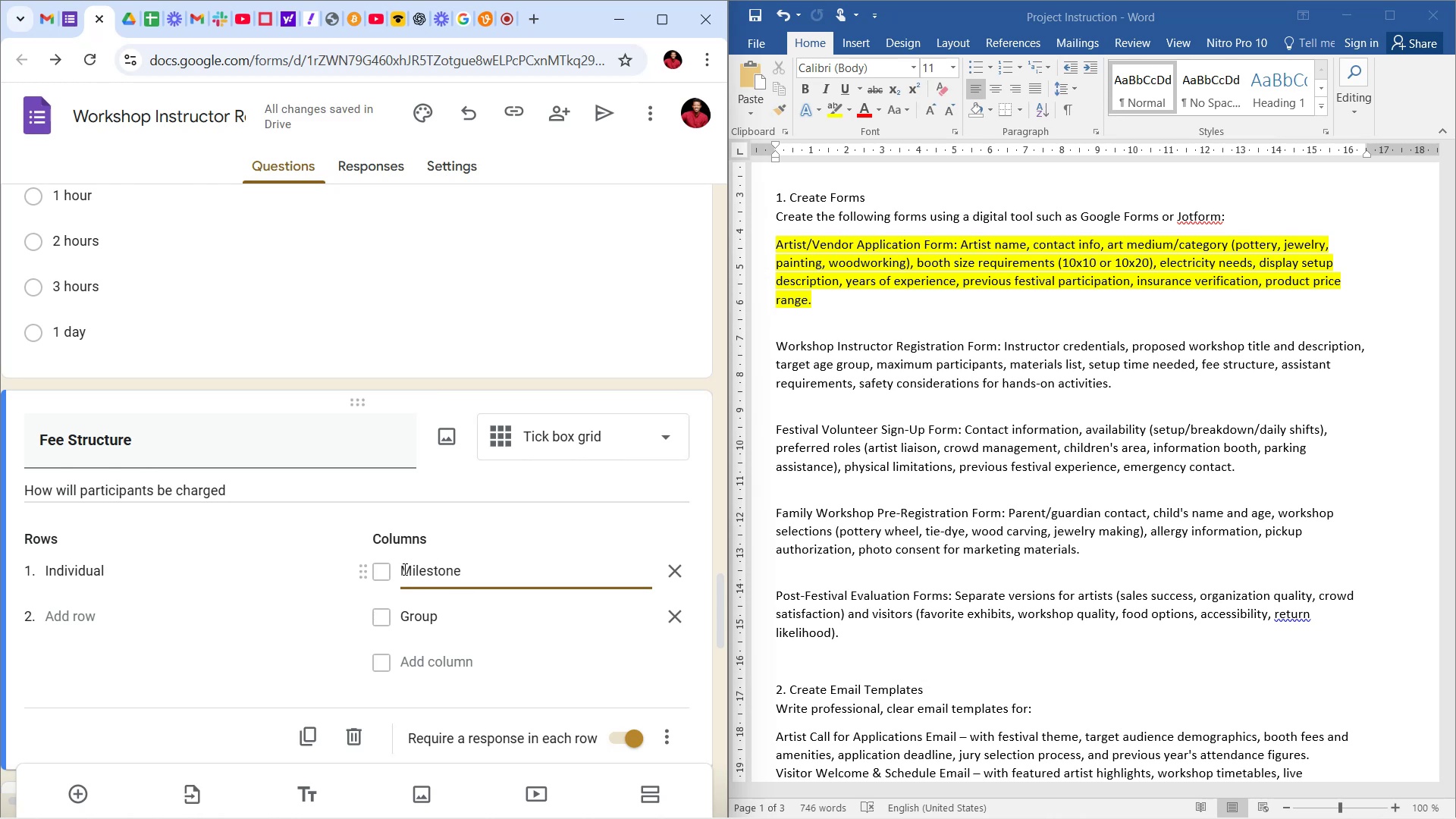 
type(Per )
 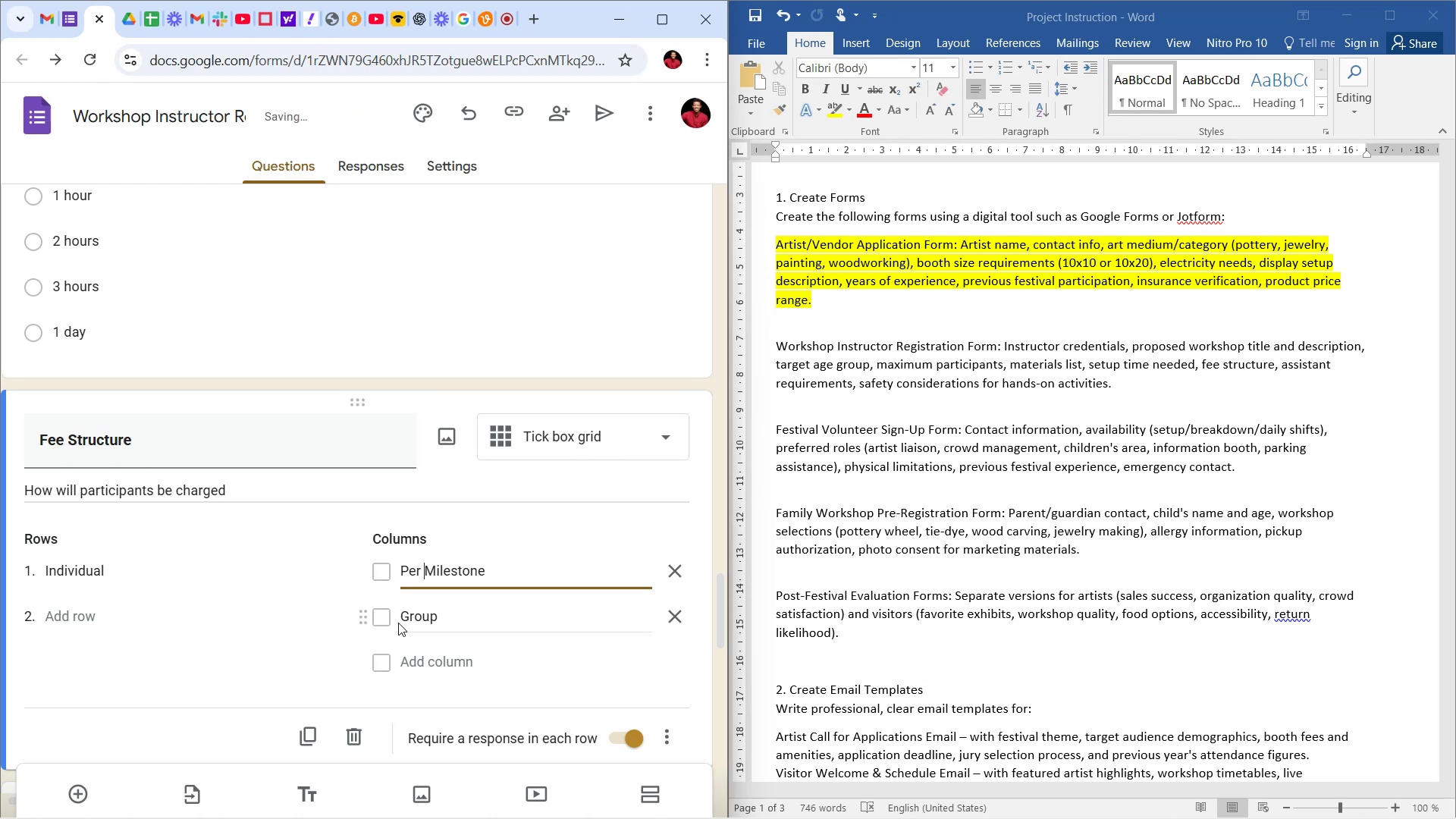 
left_click([413, 601])
 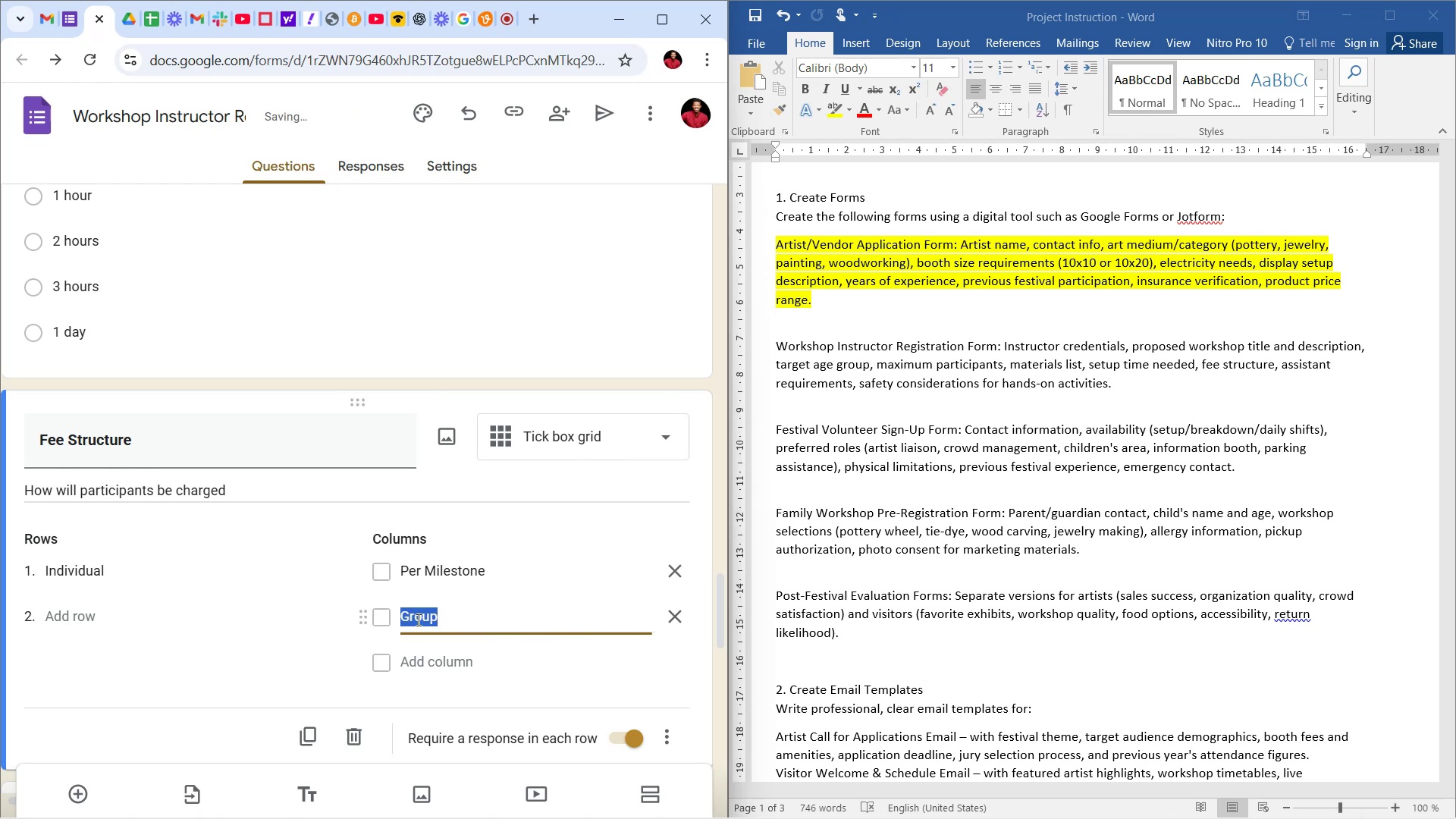 
type(Per Session)
 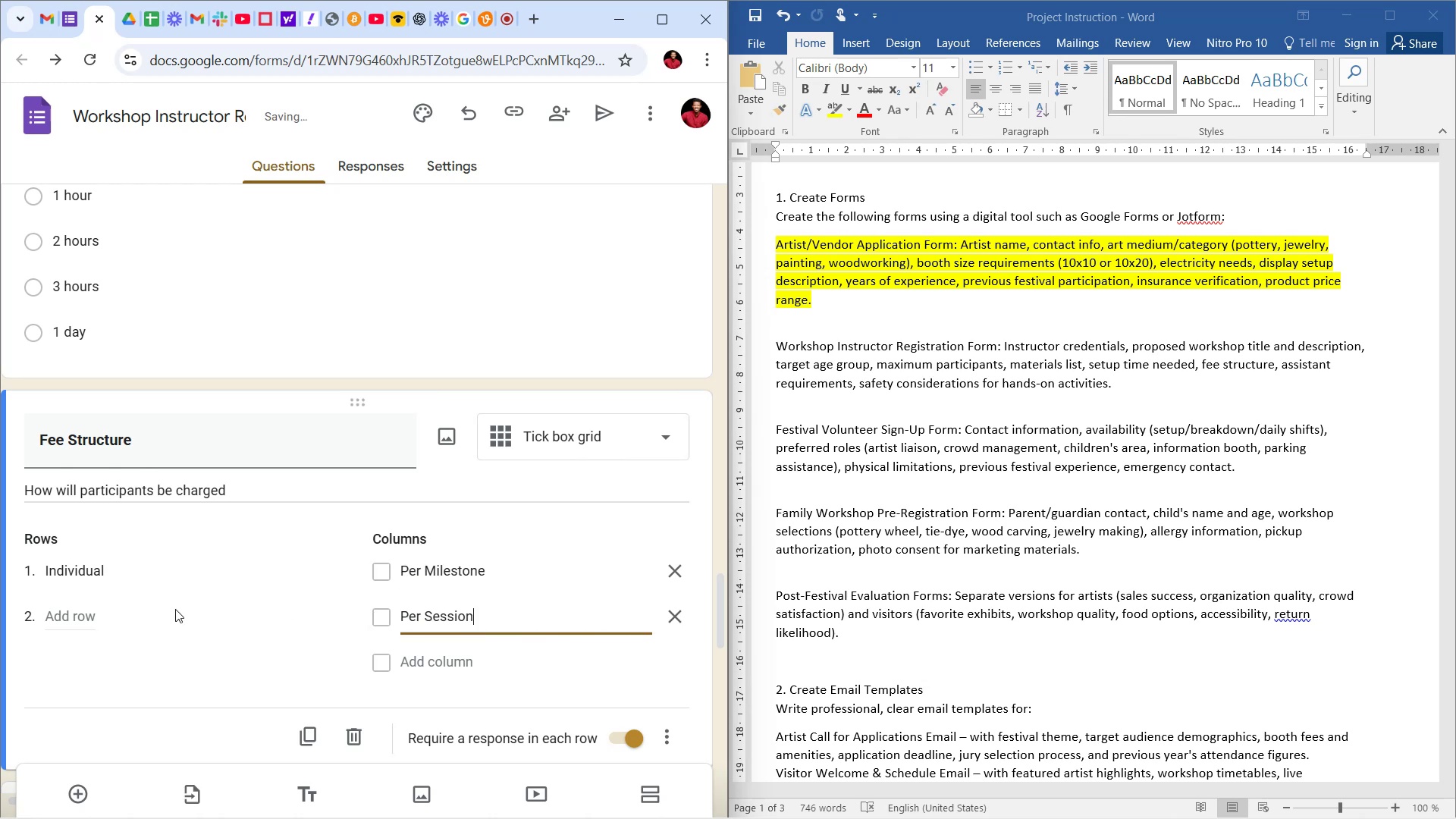 
left_click([147, 615])
 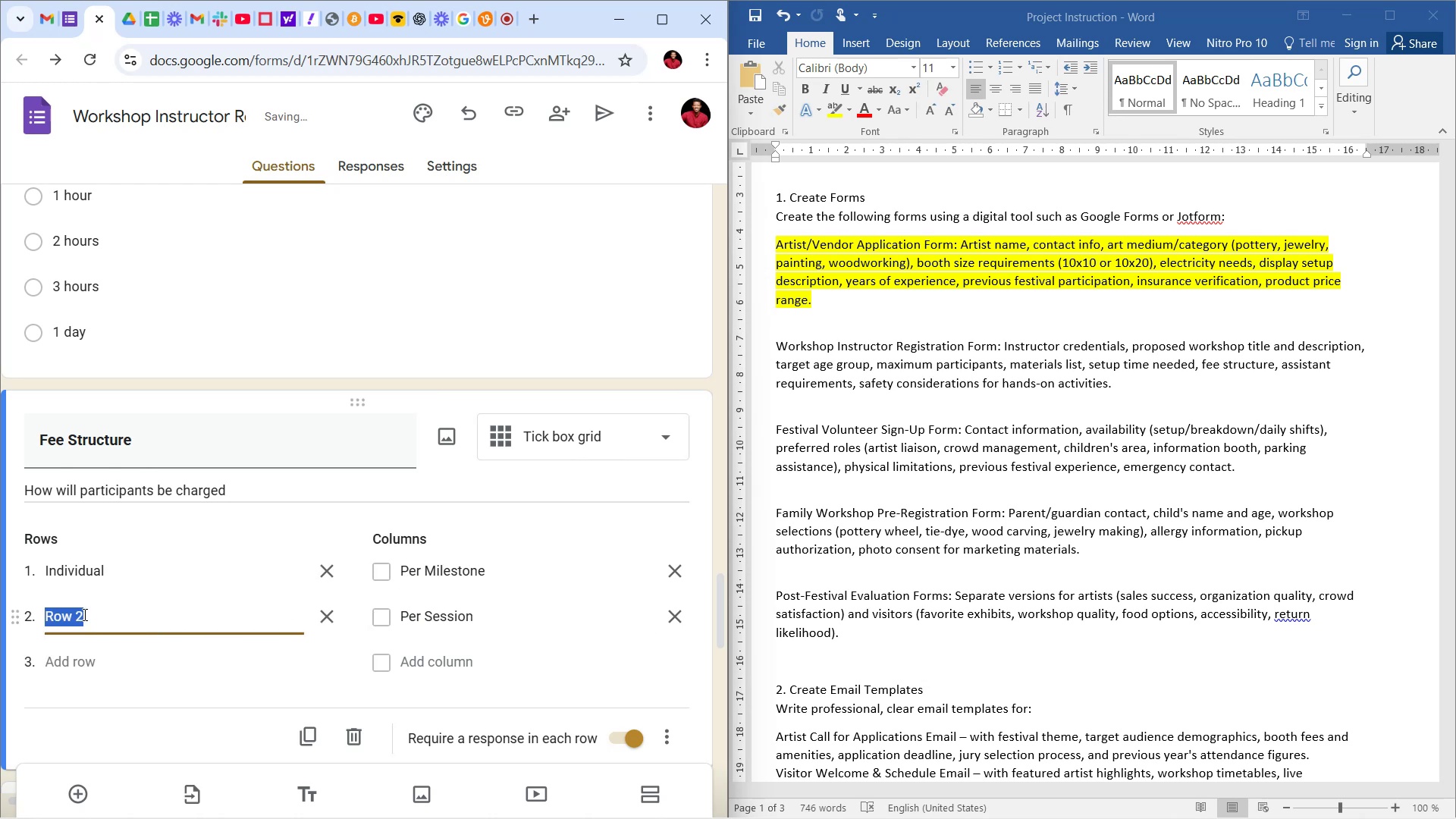 
type(Group)
 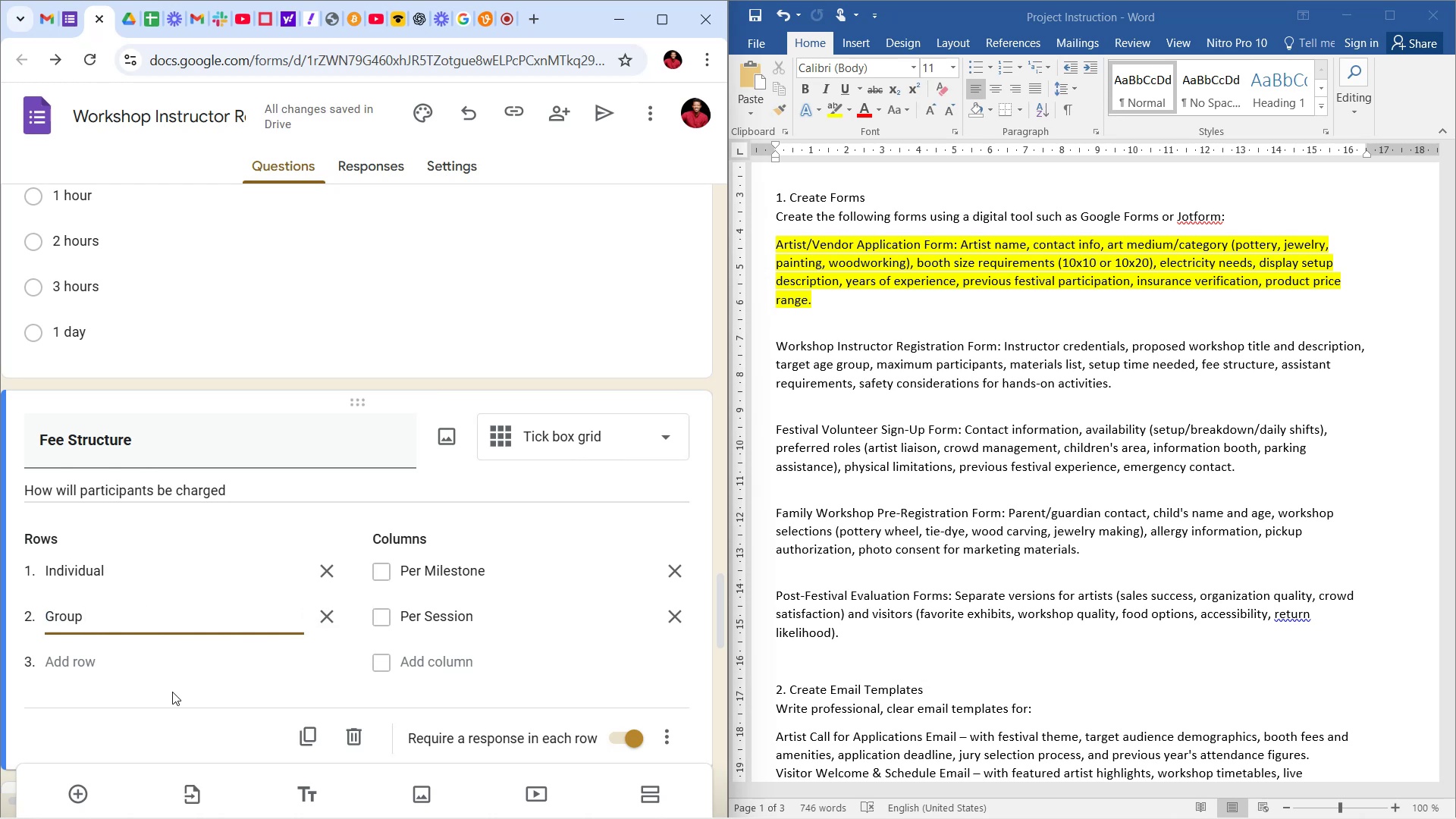 
wait(6.61)
 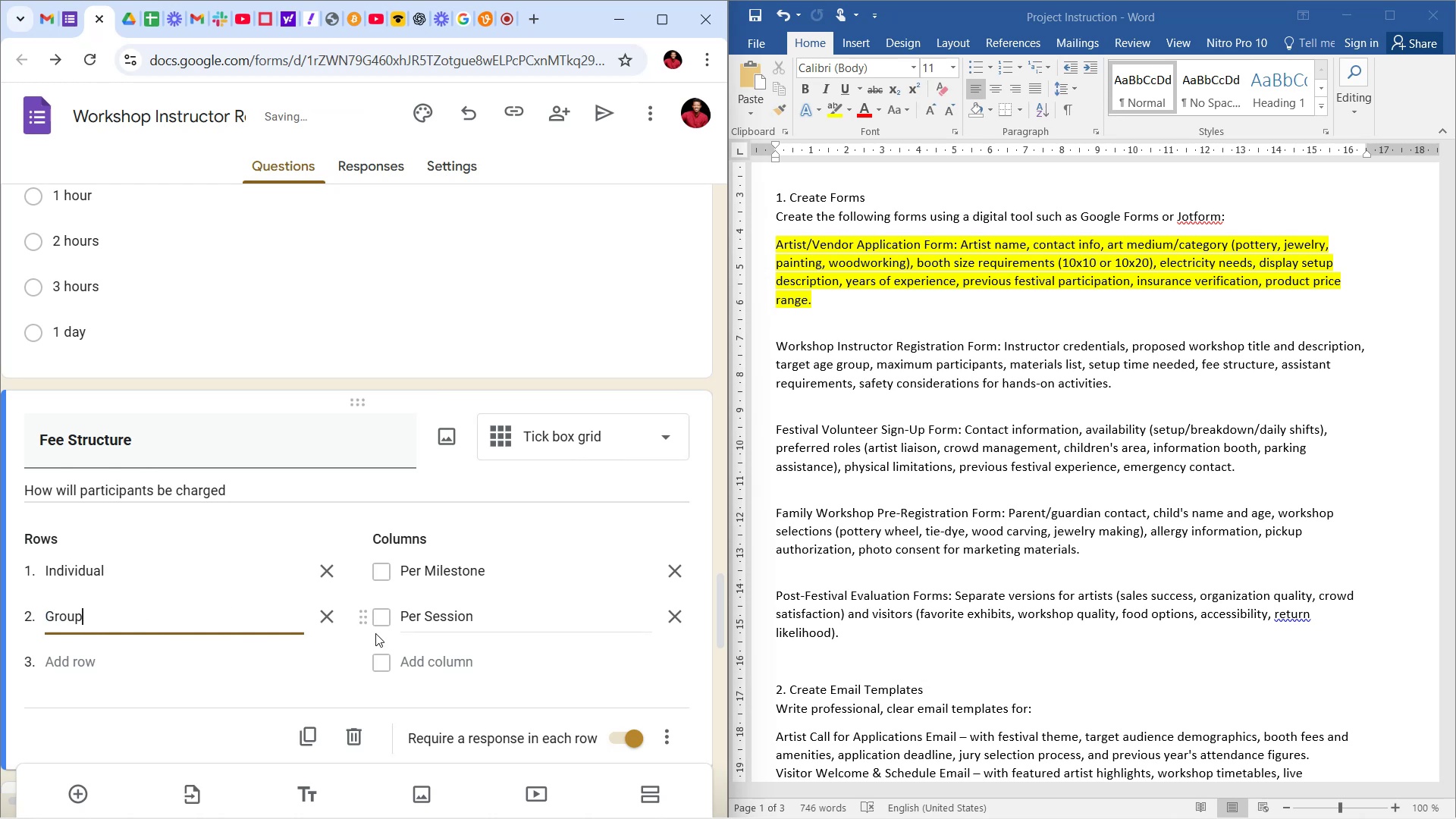 
left_click([224, 697])
 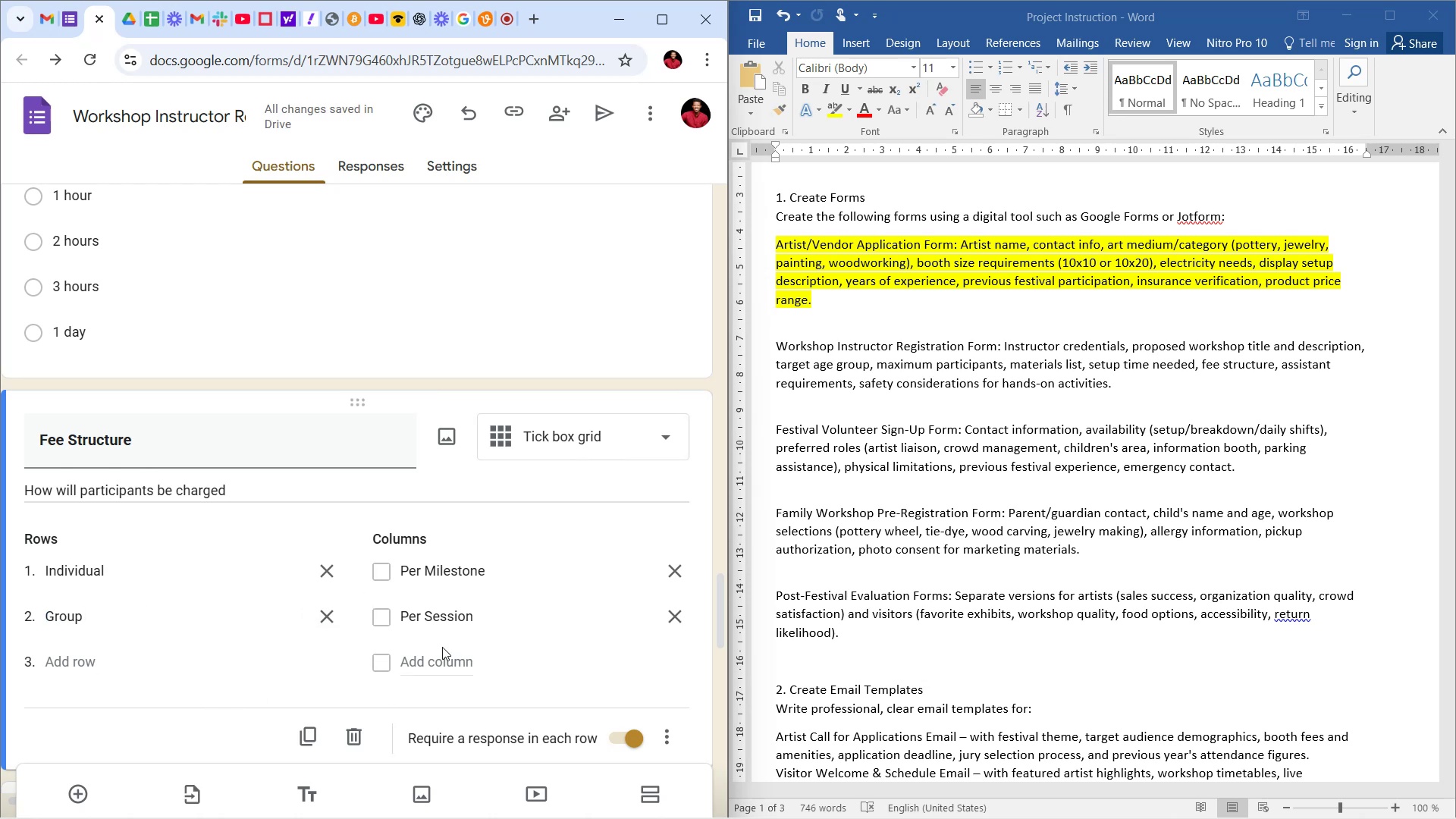 
scroll: coordinate [486, 593], scroll_direction: down, amount: 4.0
 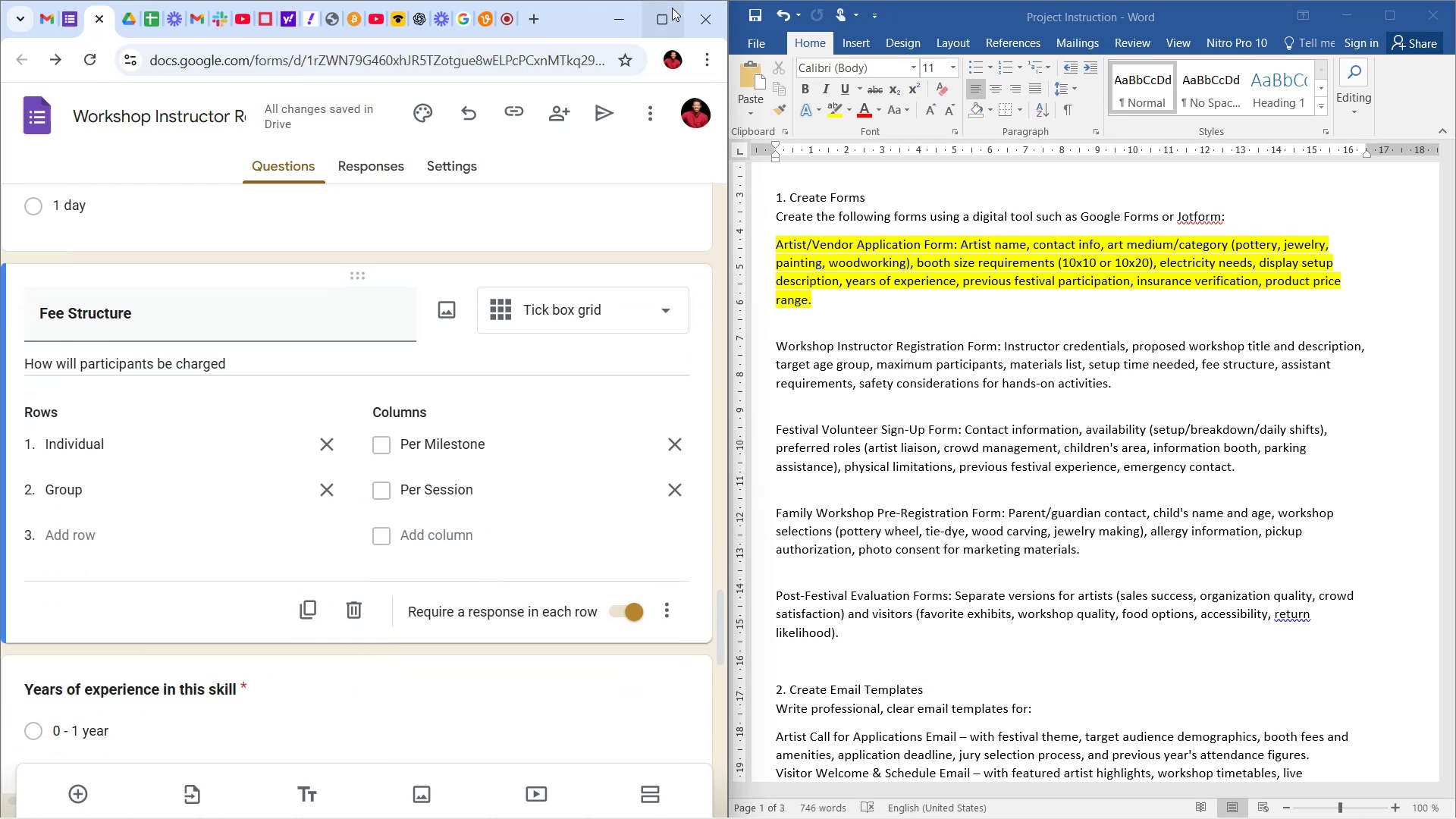 
left_click([672, 14])
 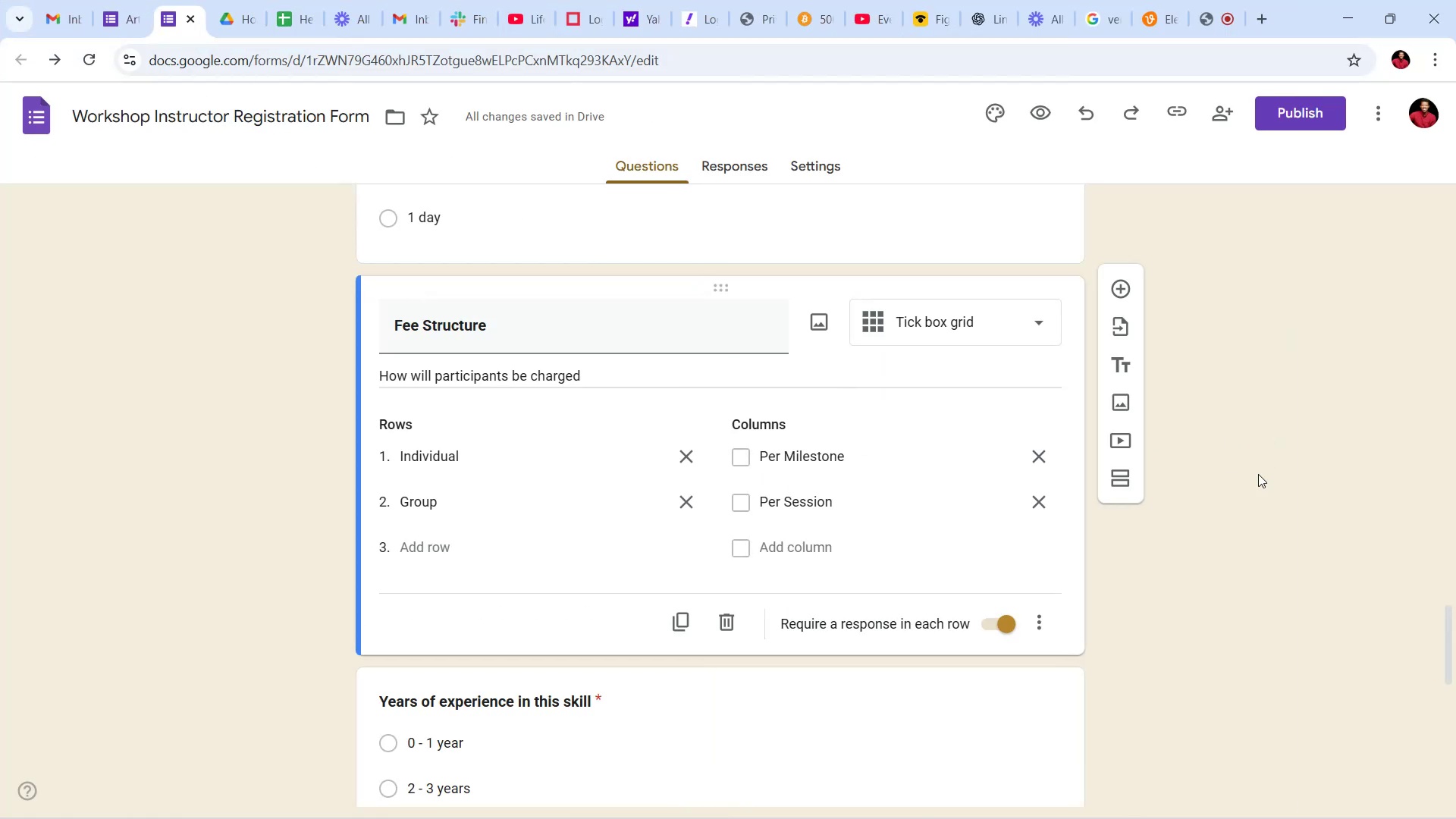 
left_click([1272, 552])
 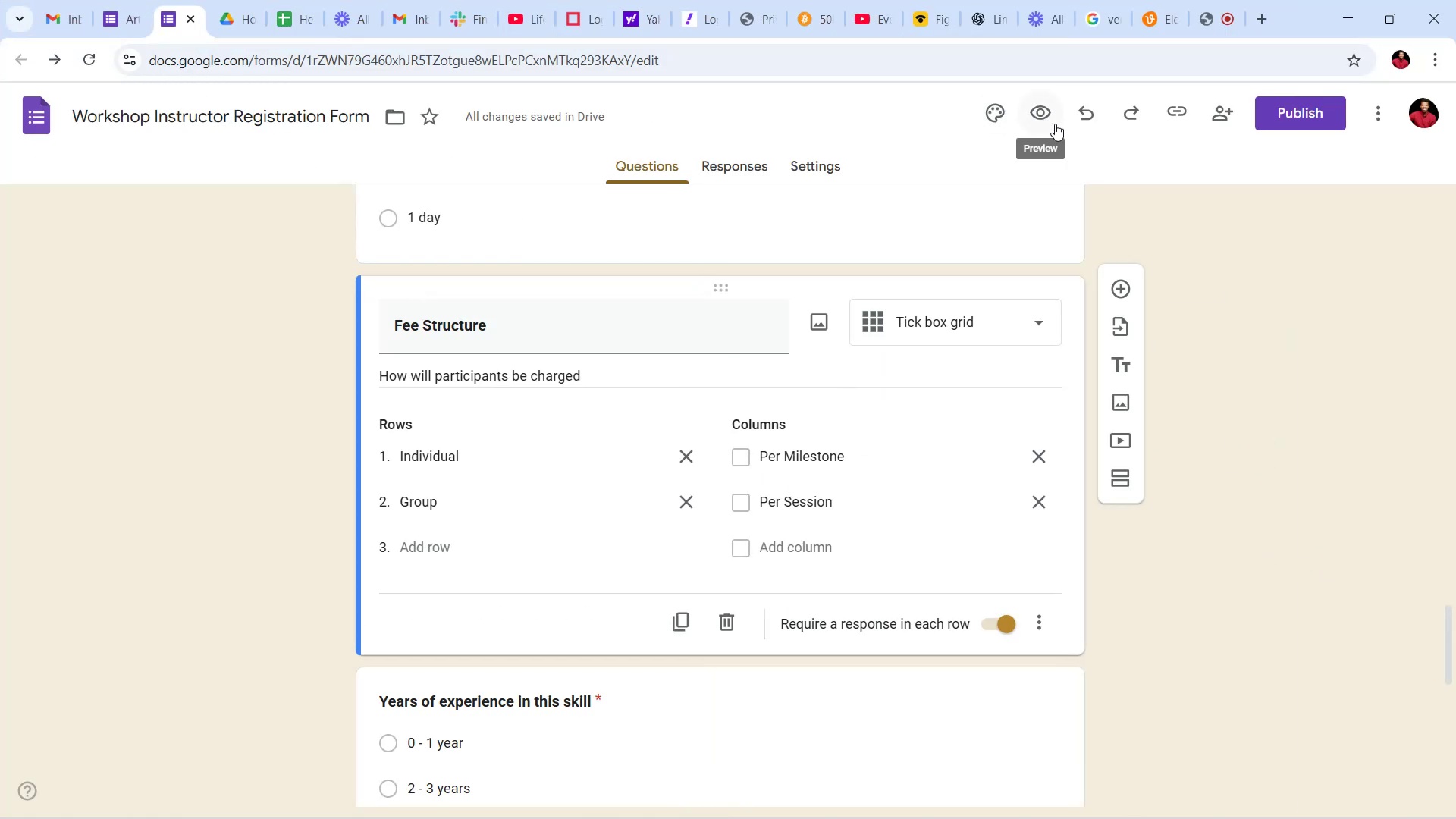 
left_click([1049, 114])
 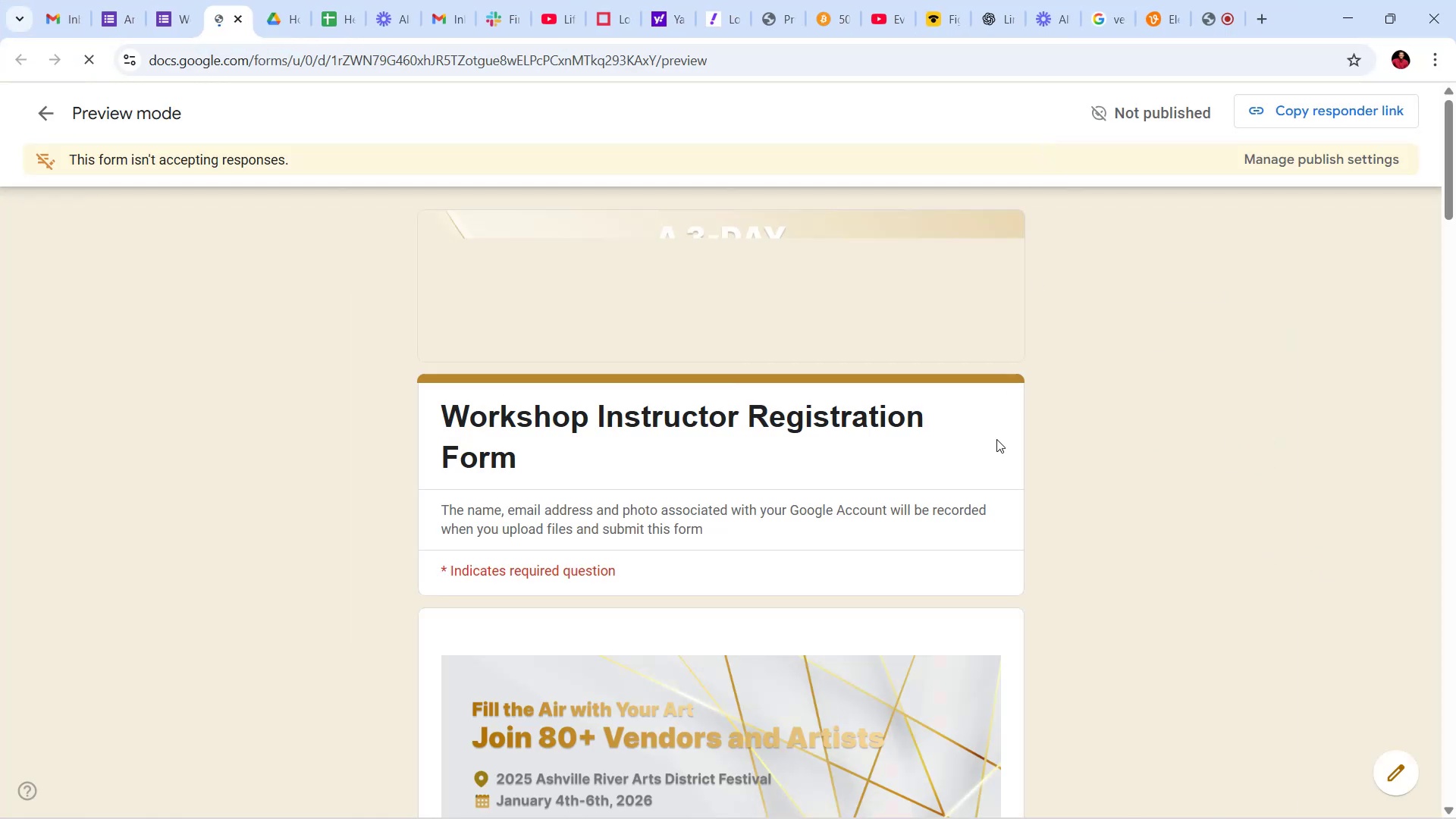 
scroll: coordinate [1169, 500], scroll_direction: down, amount: 75.0
 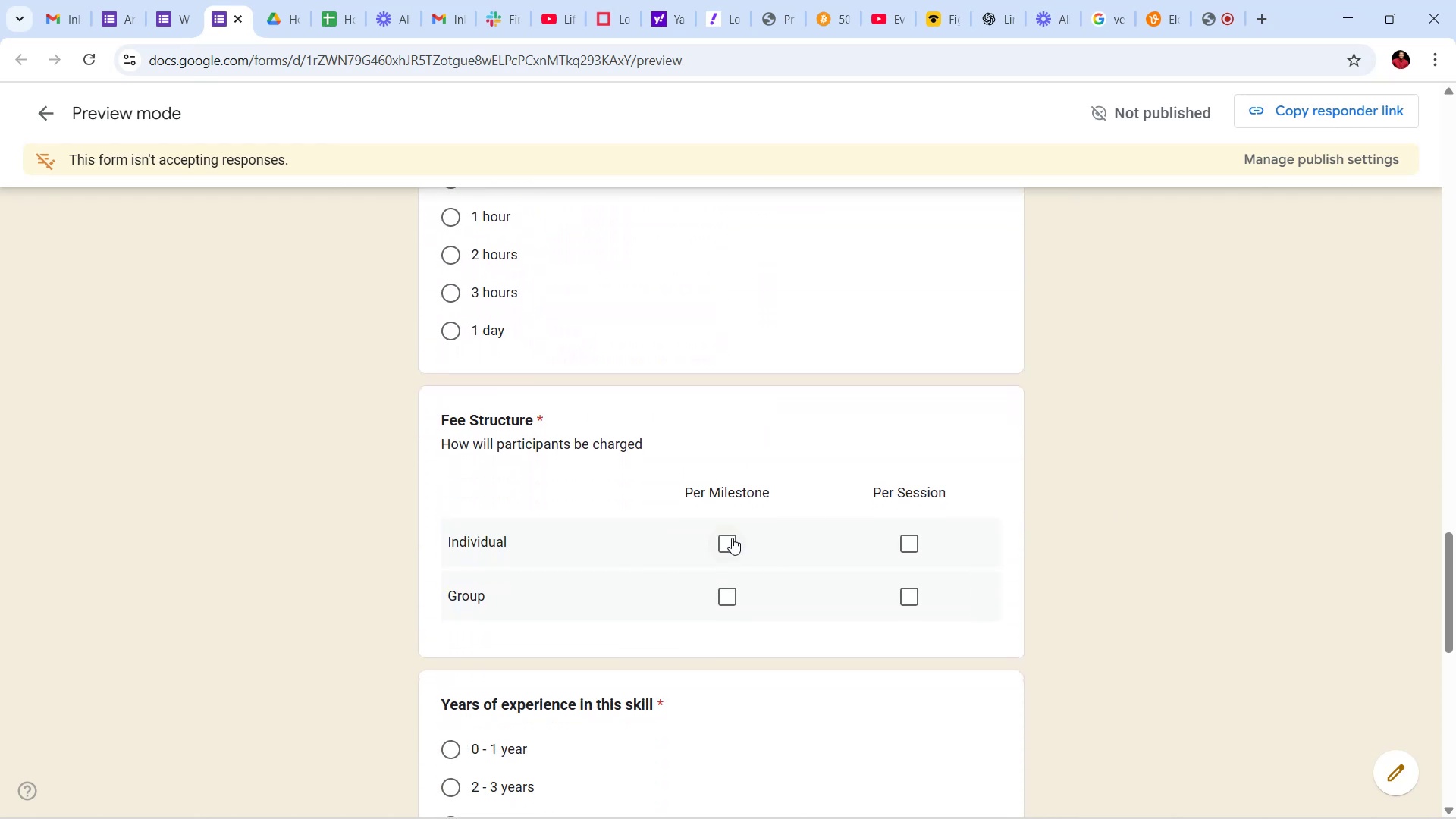 
left_click([732, 538])
 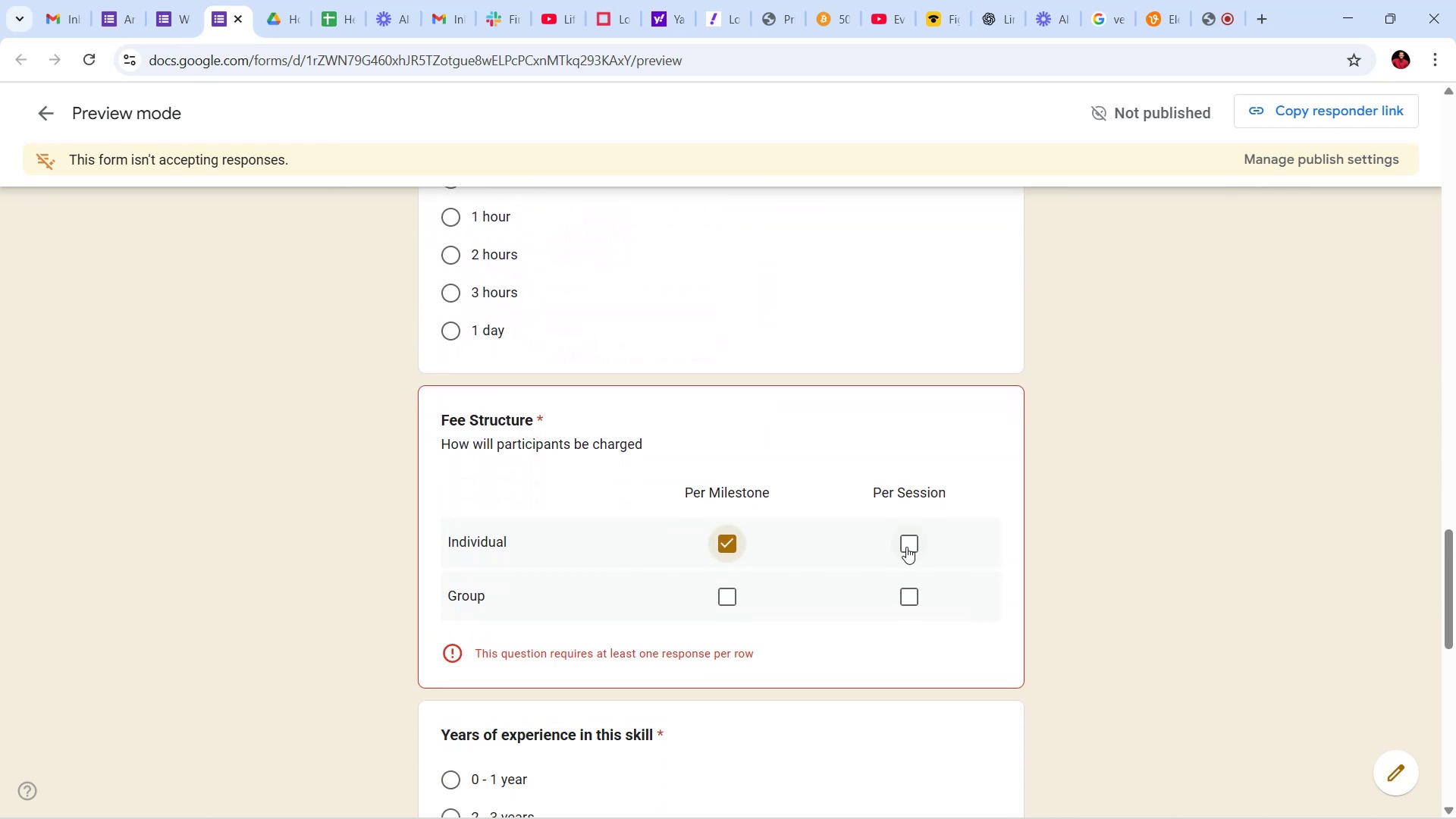 
left_click([911, 544])
 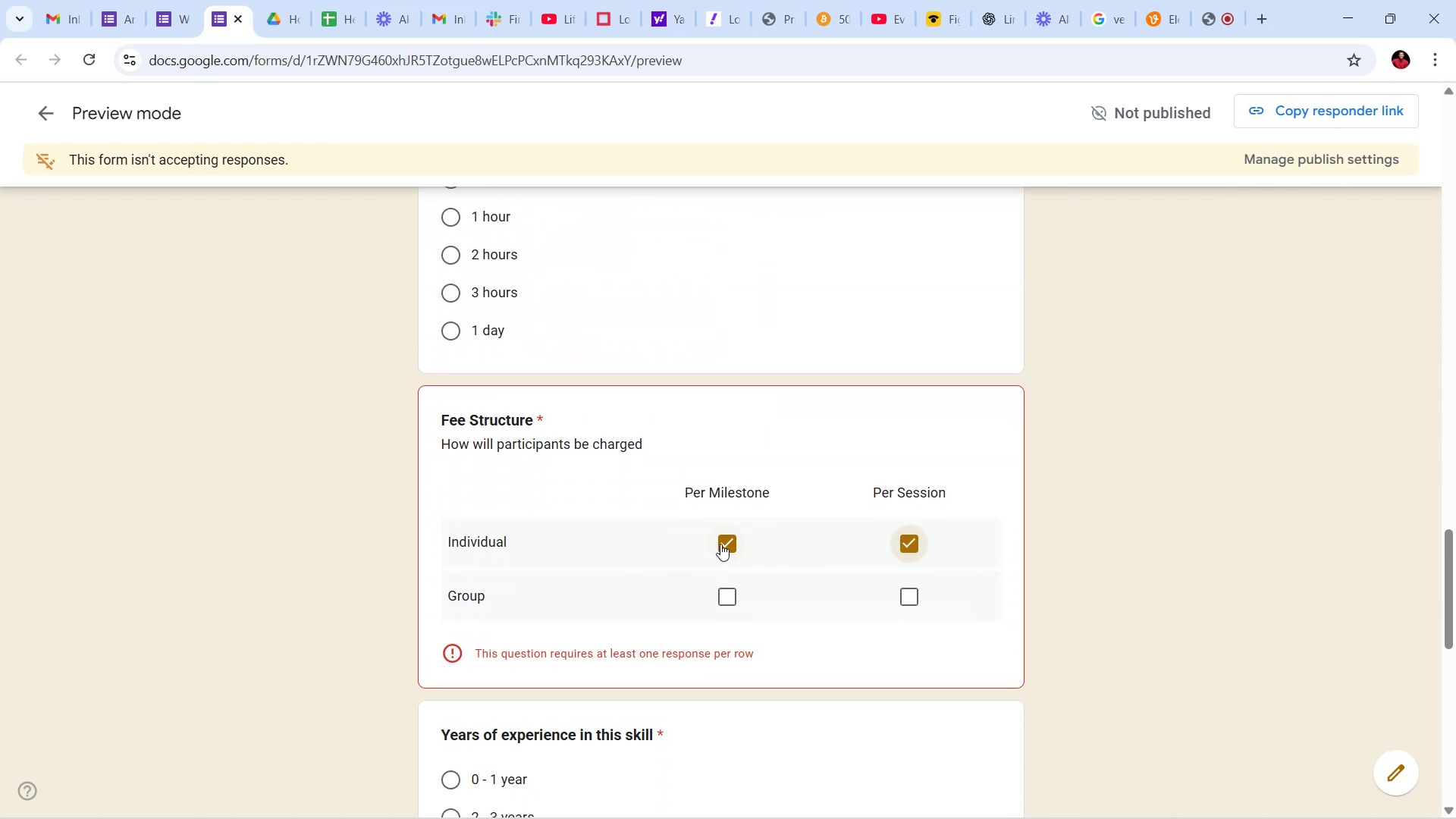 
left_click([723, 544])
 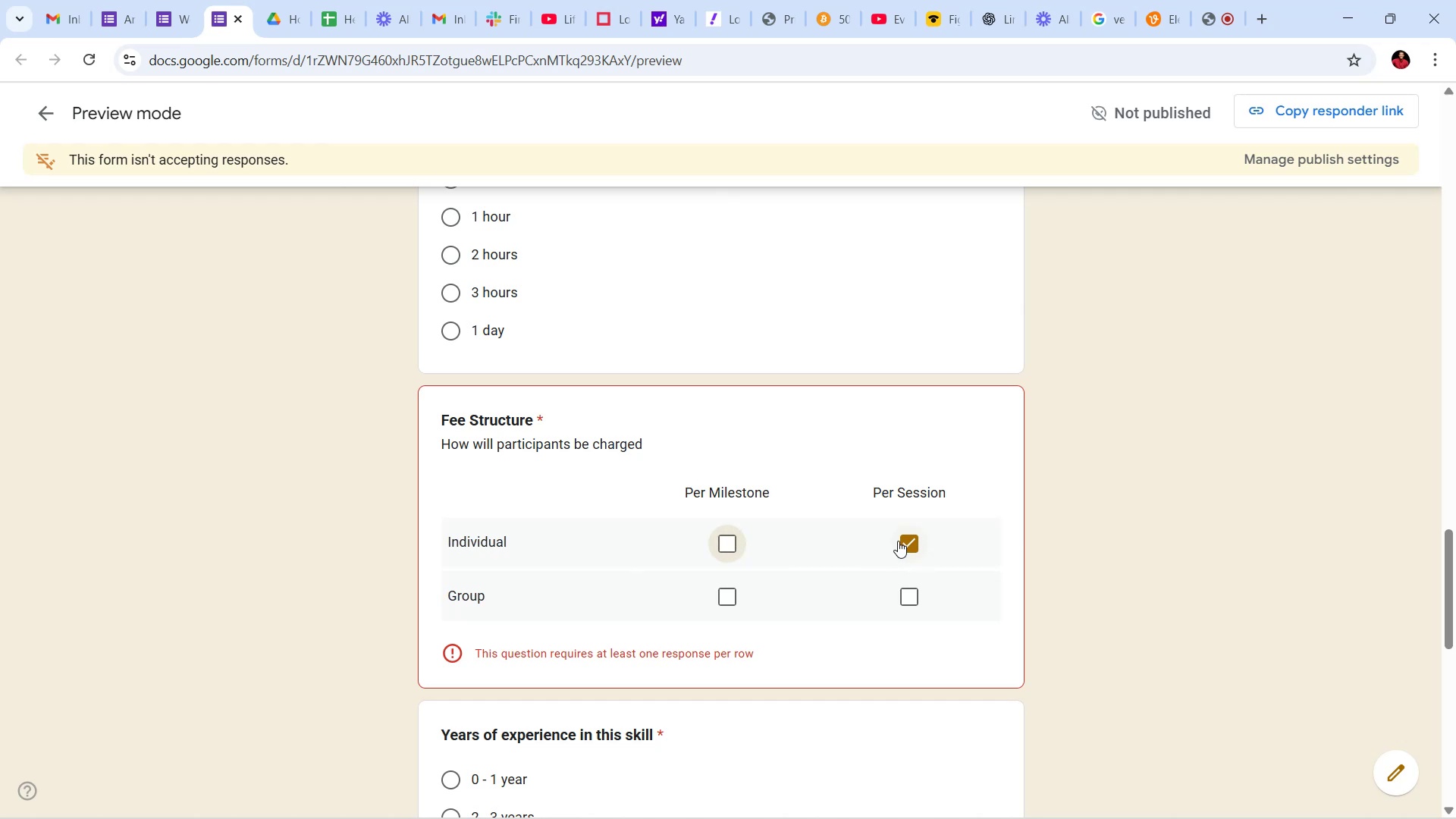 
left_click([905, 541])
 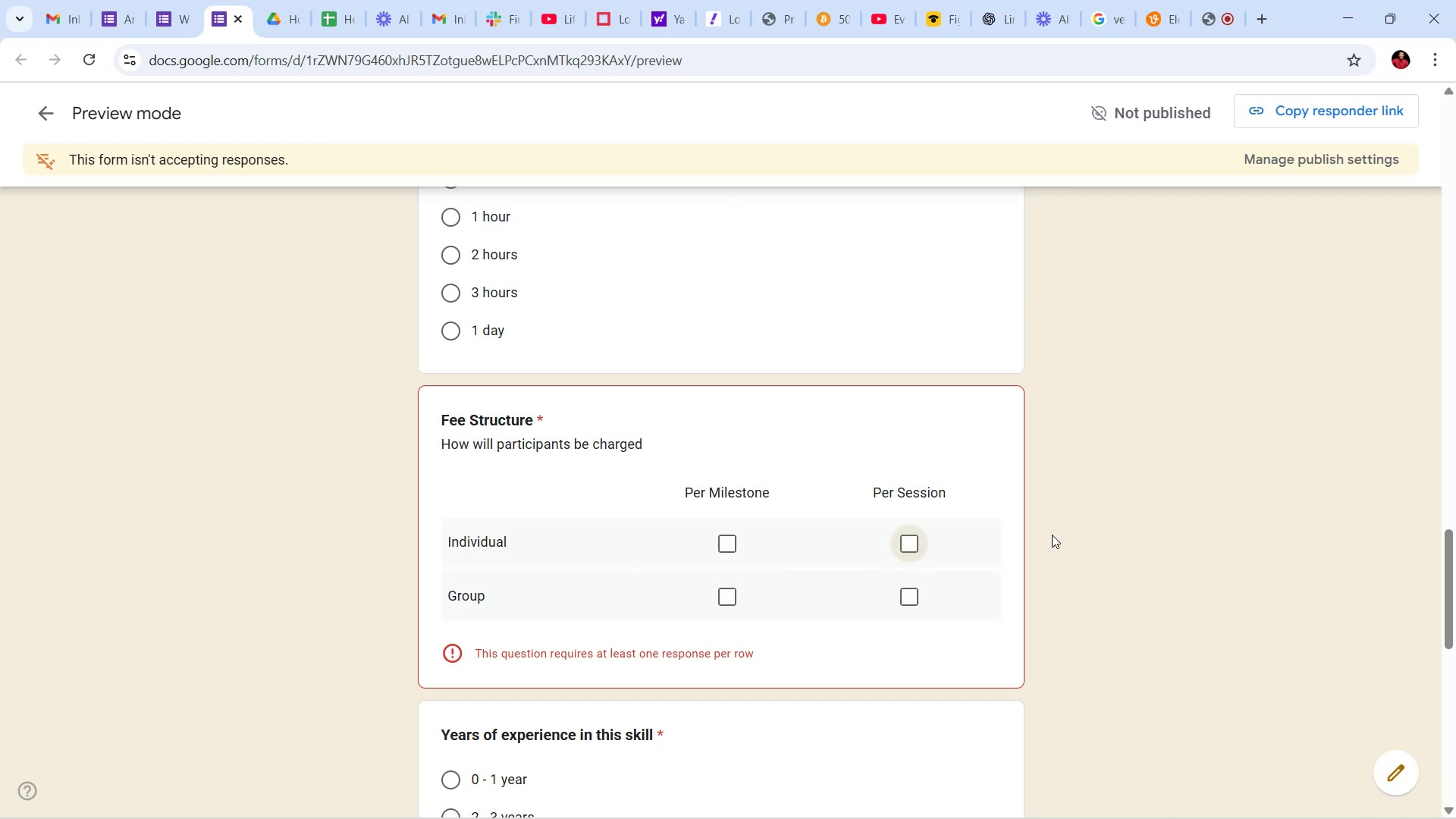 
left_click([1052, 535])
 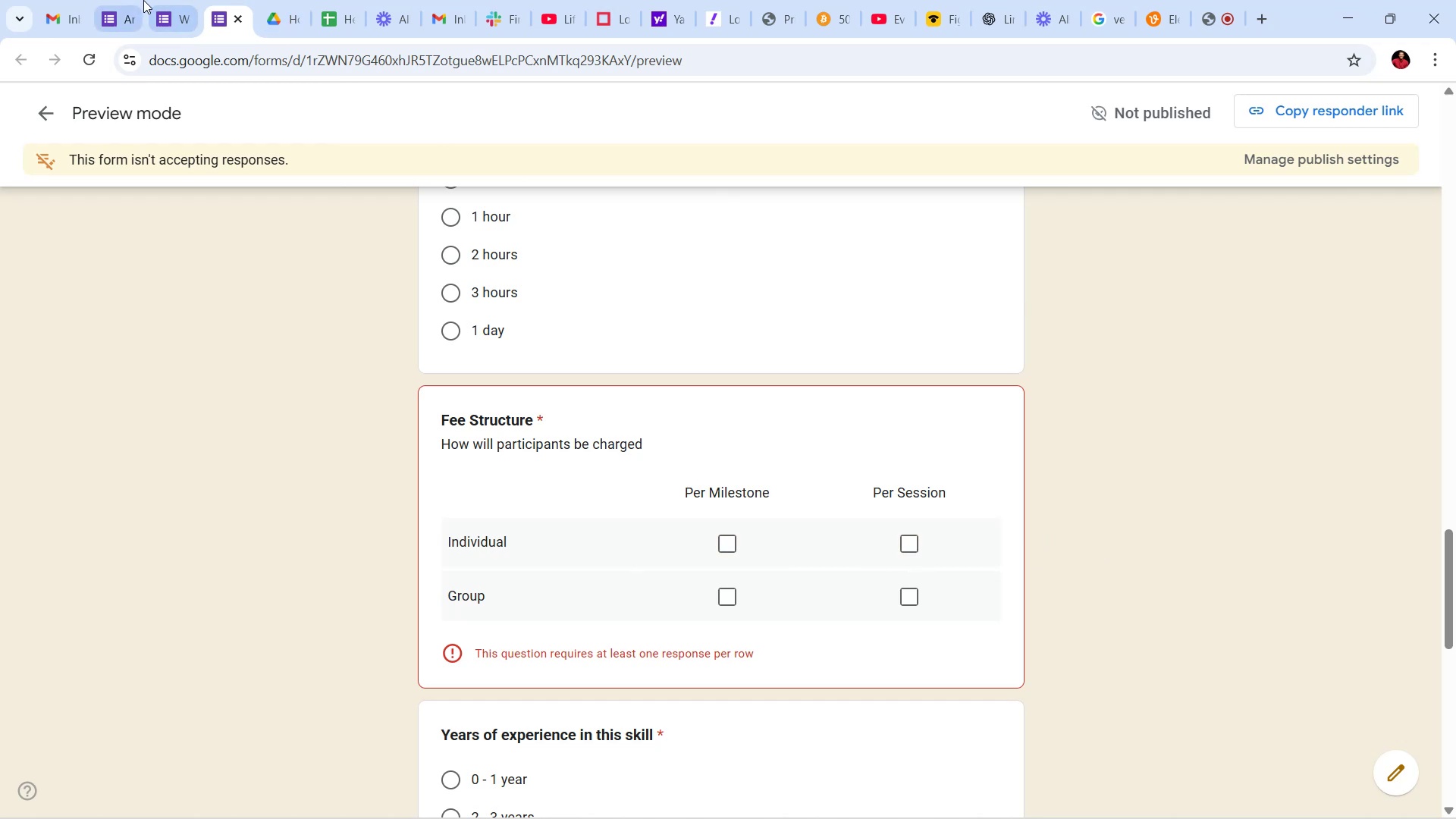 
left_click([165, 0])
 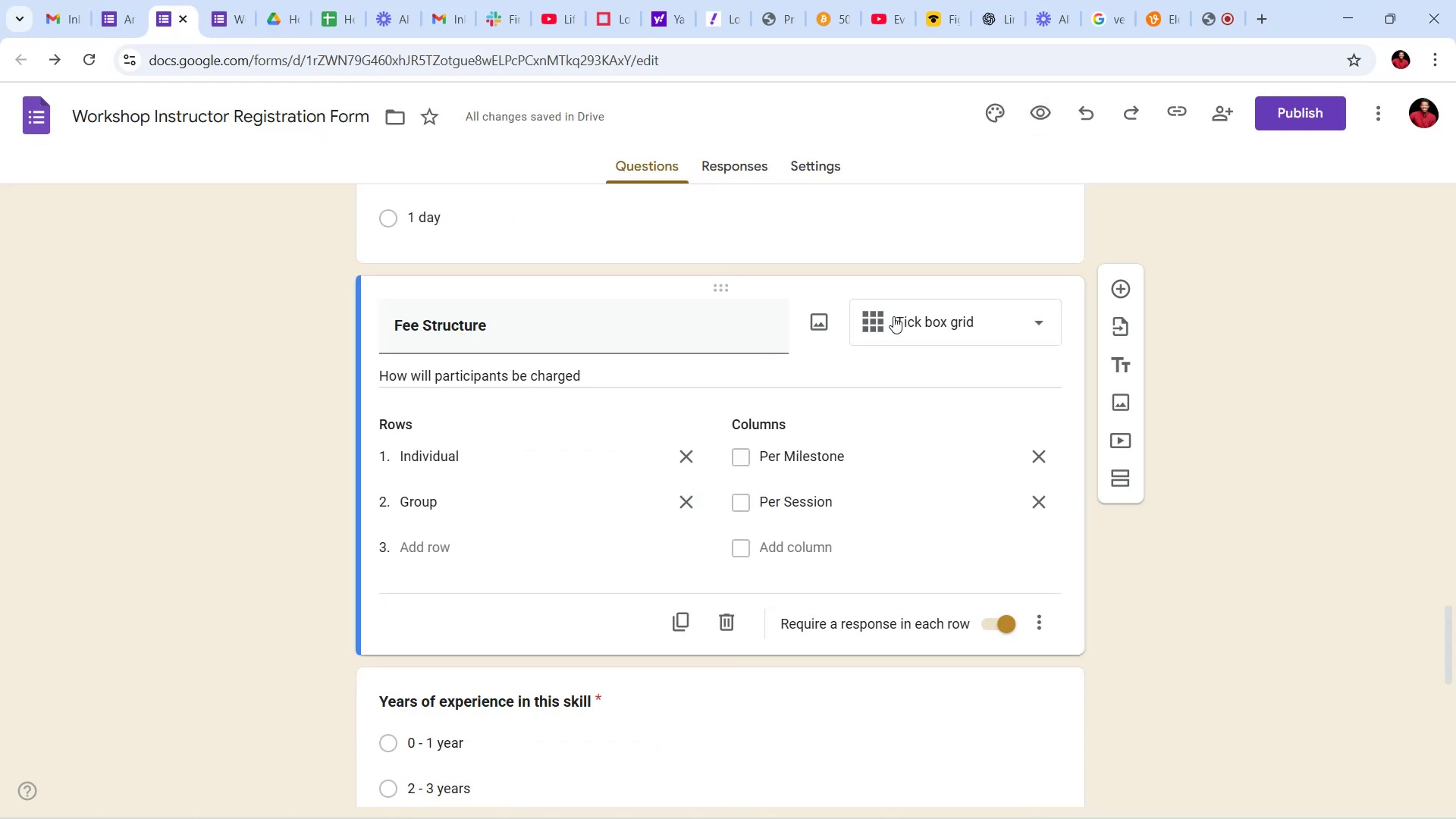 
left_click([961, 331])
 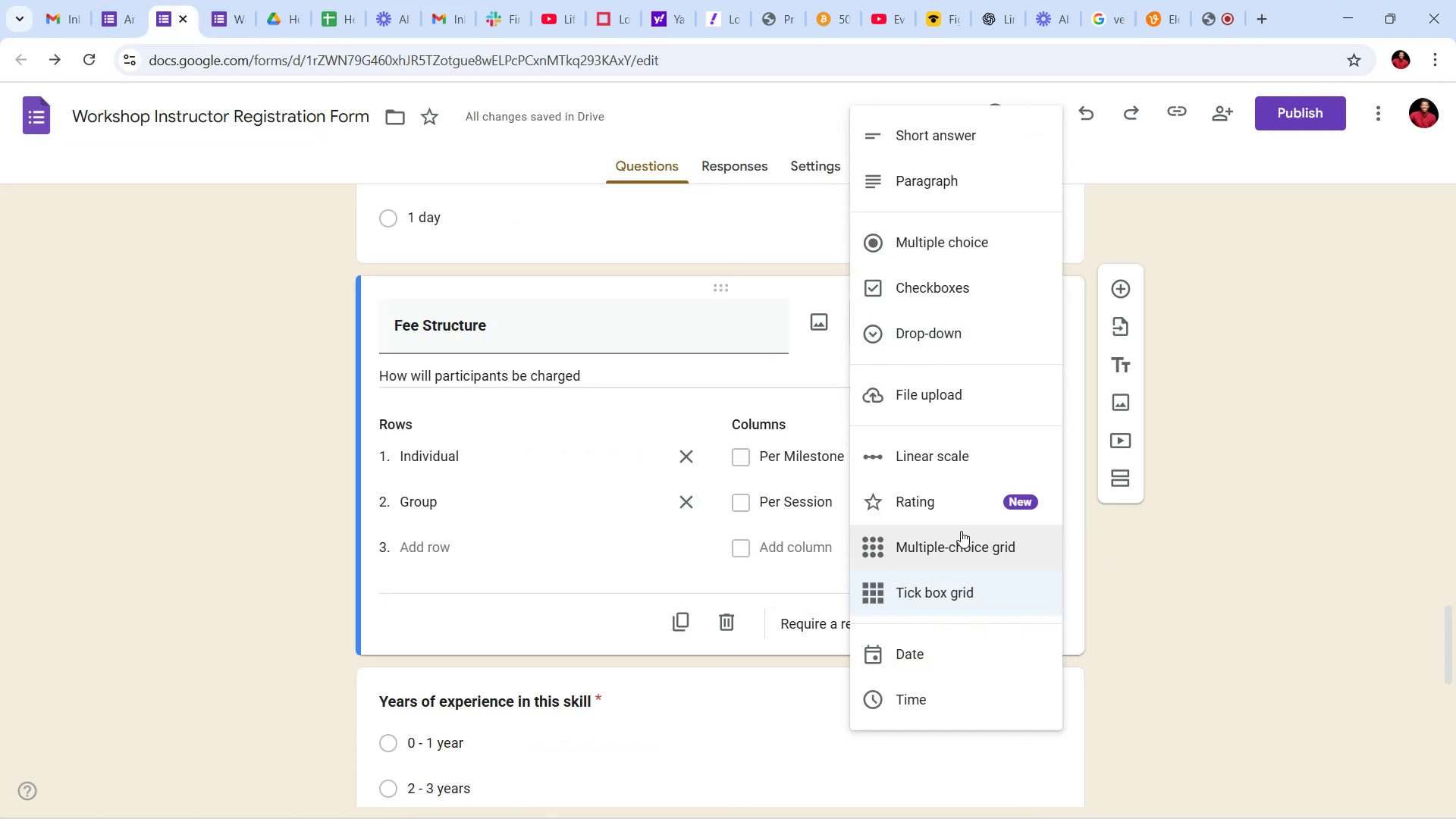 
left_click([961, 542])
 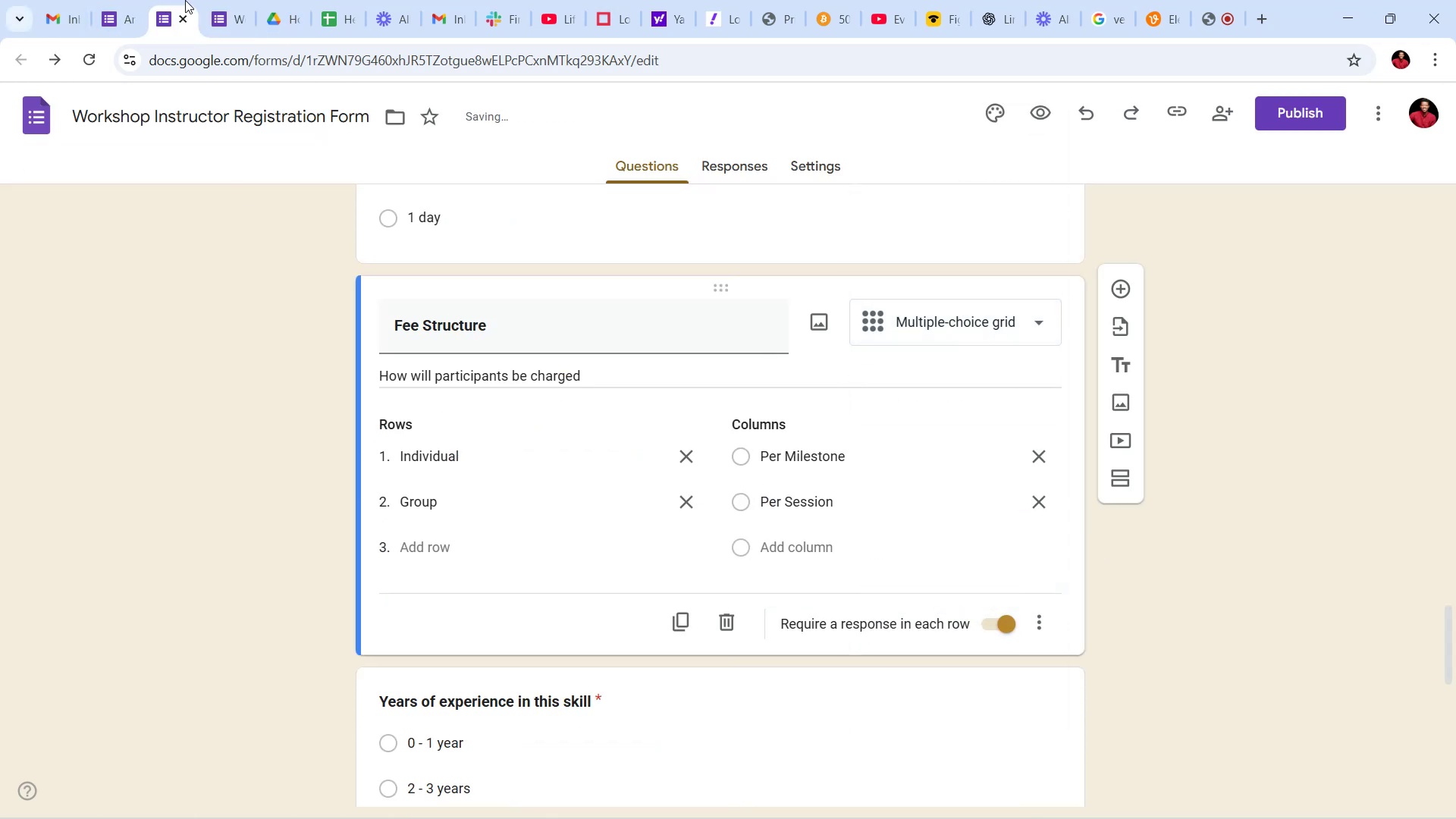 
left_click([219, 5])
 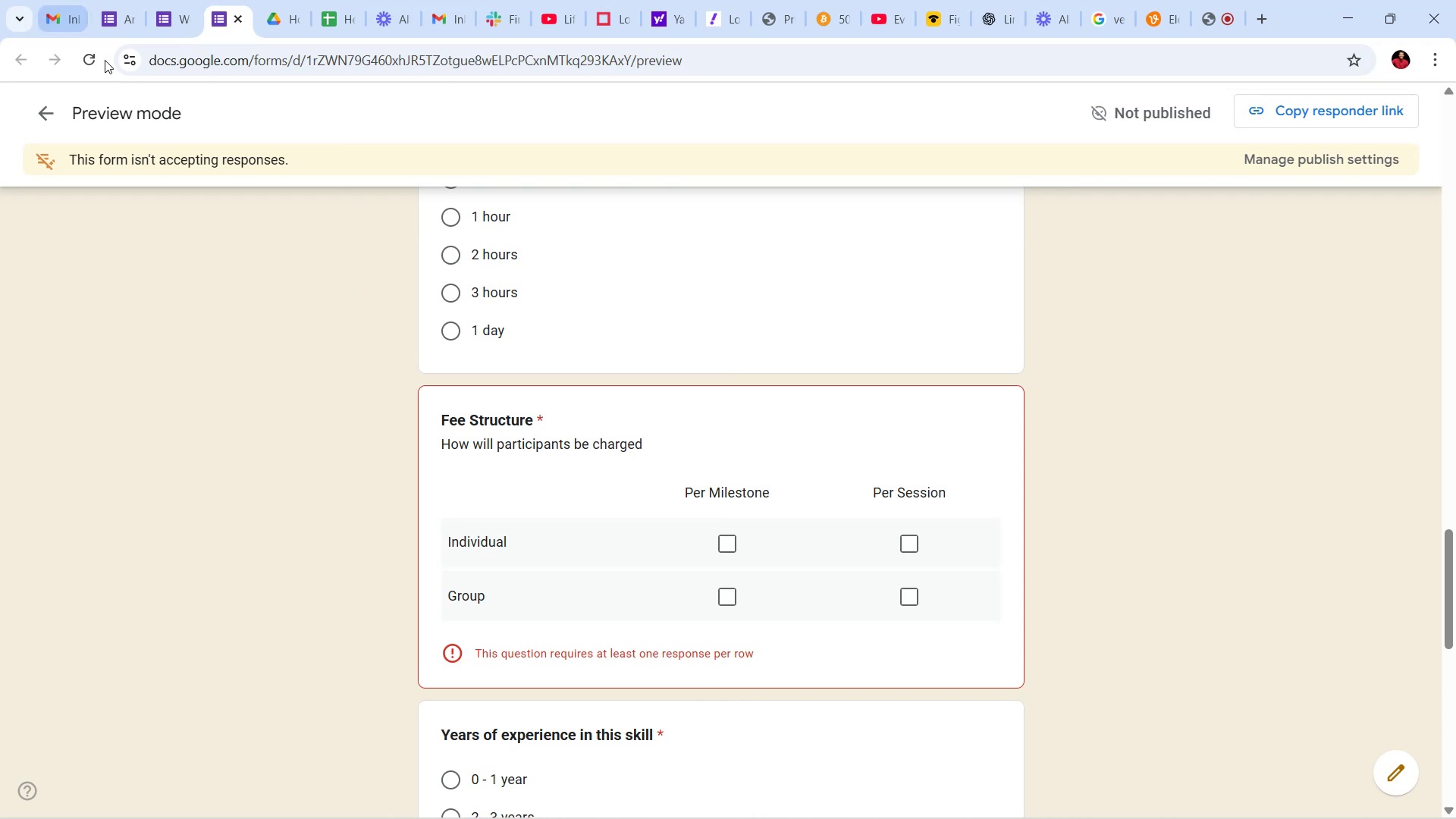 
left_click([103, 60])
 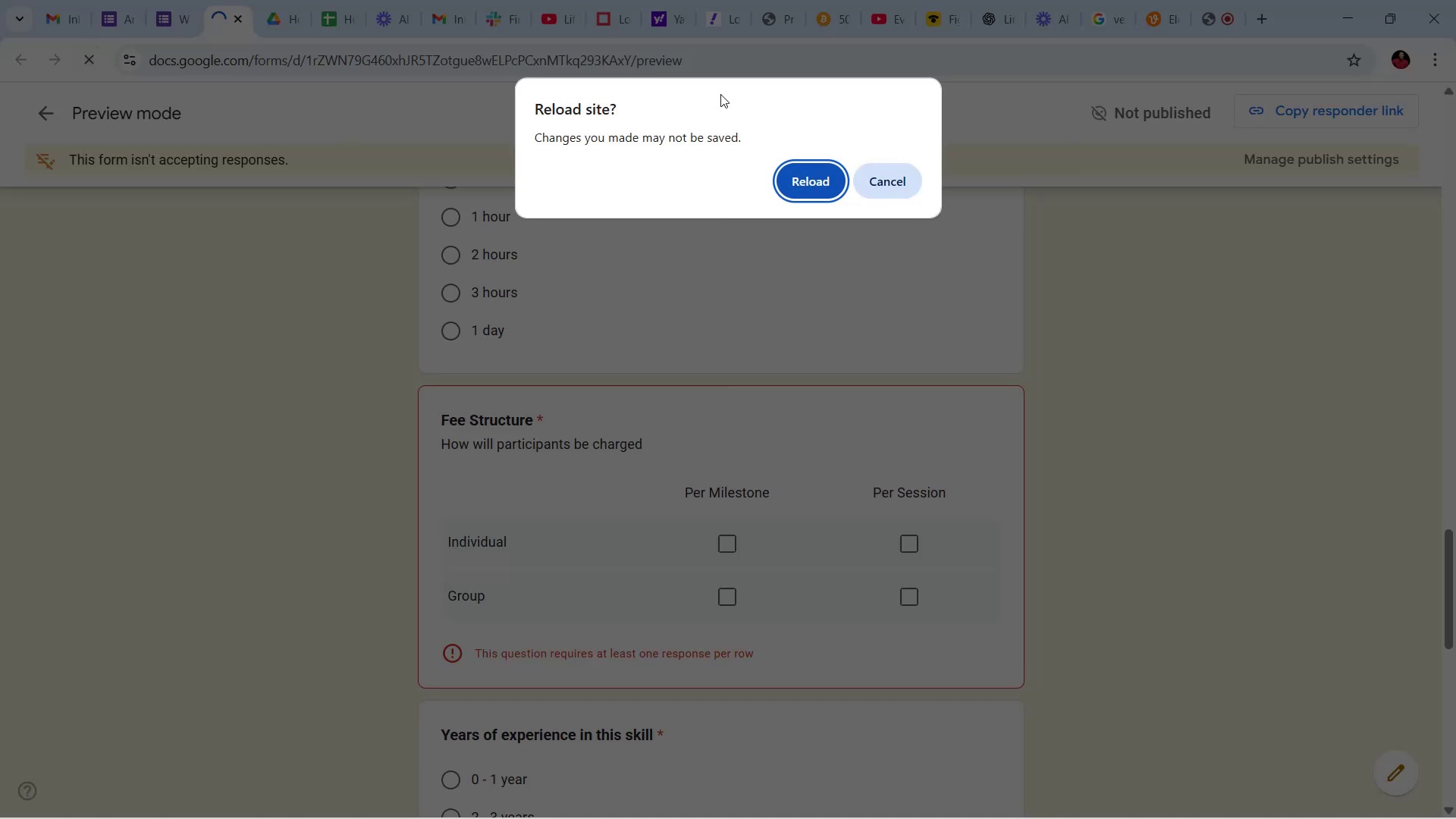 
left_click([810, 181])
 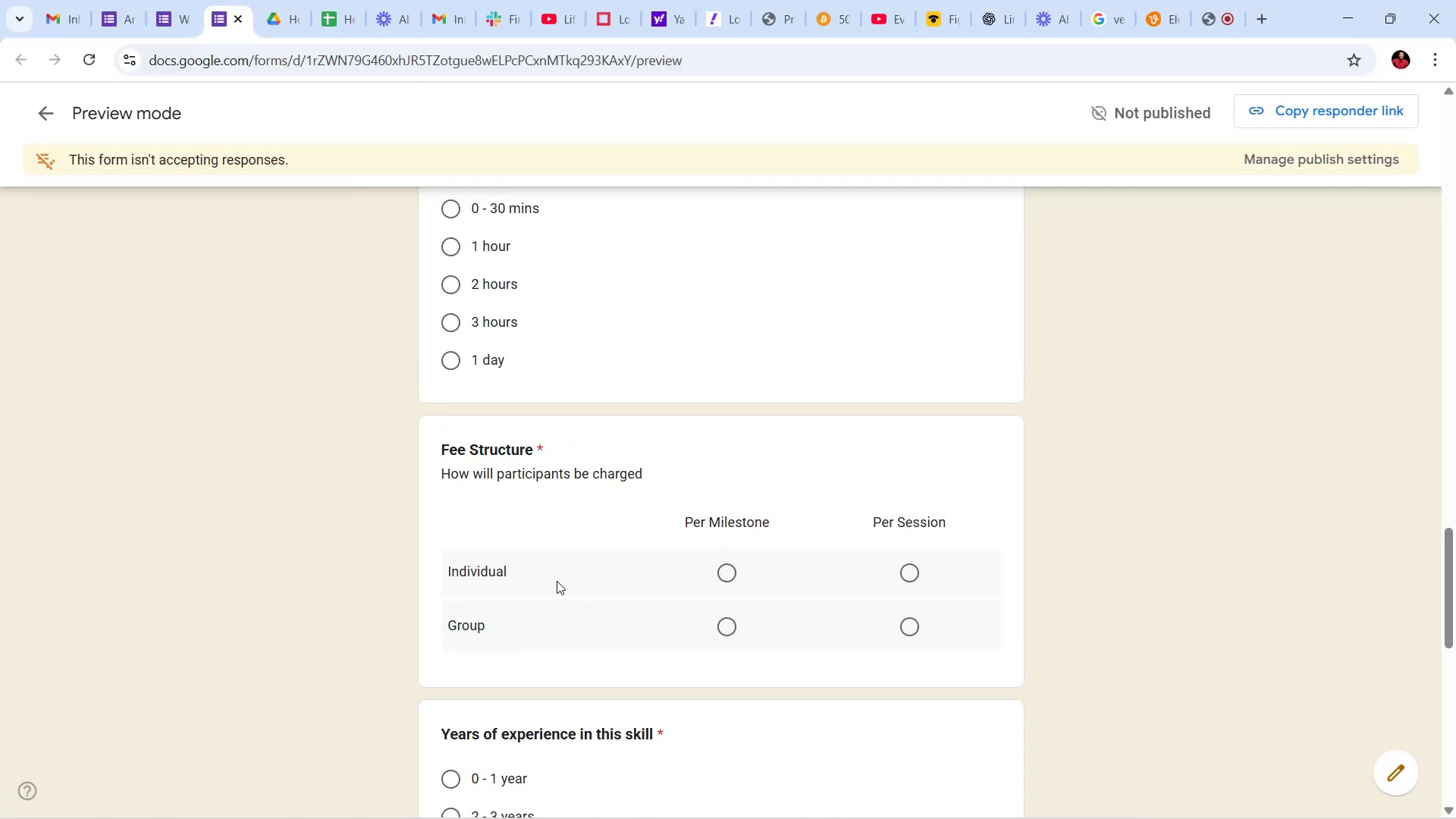 
wait(6.38)
 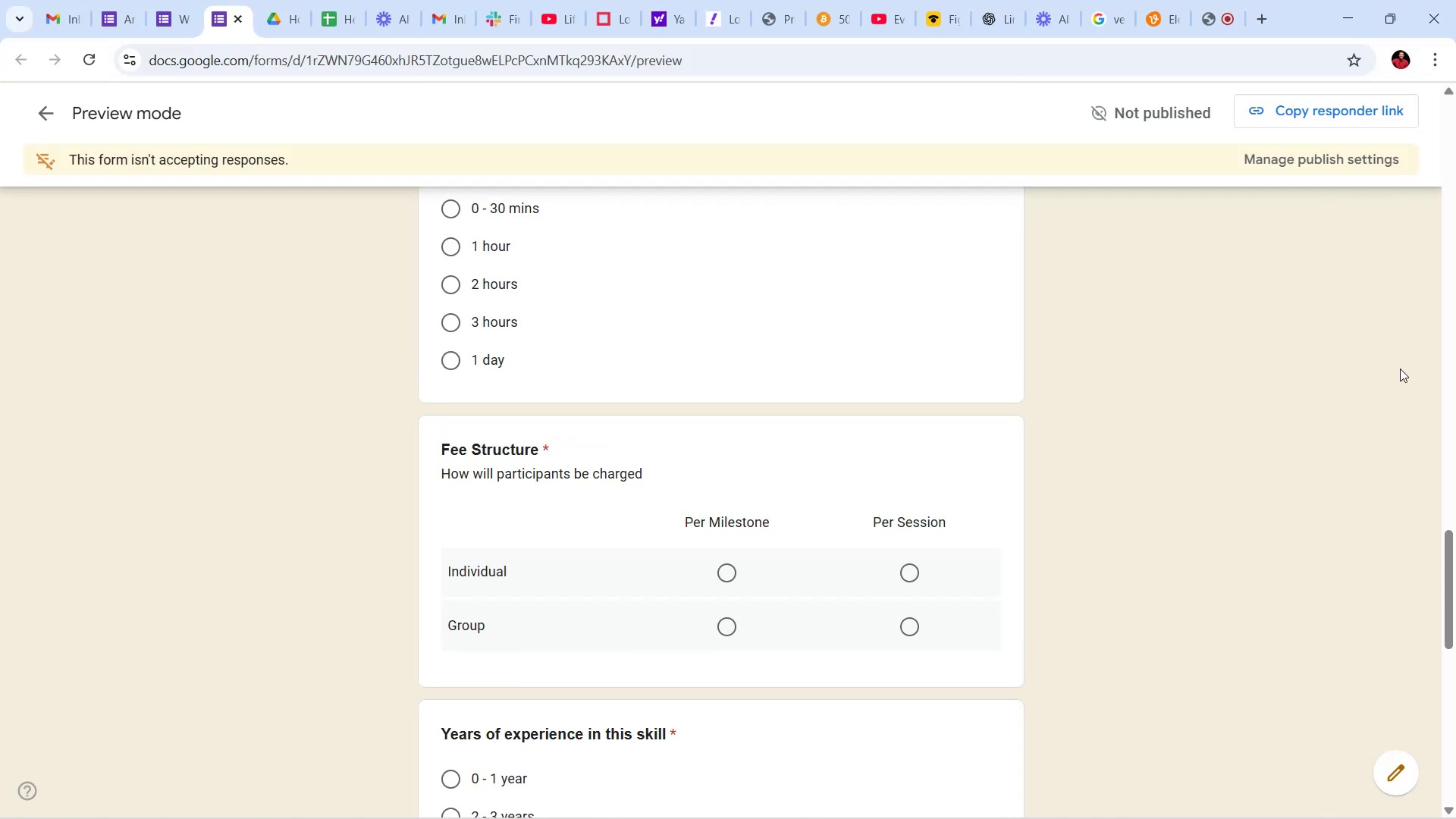 
left_click([725, 566])
 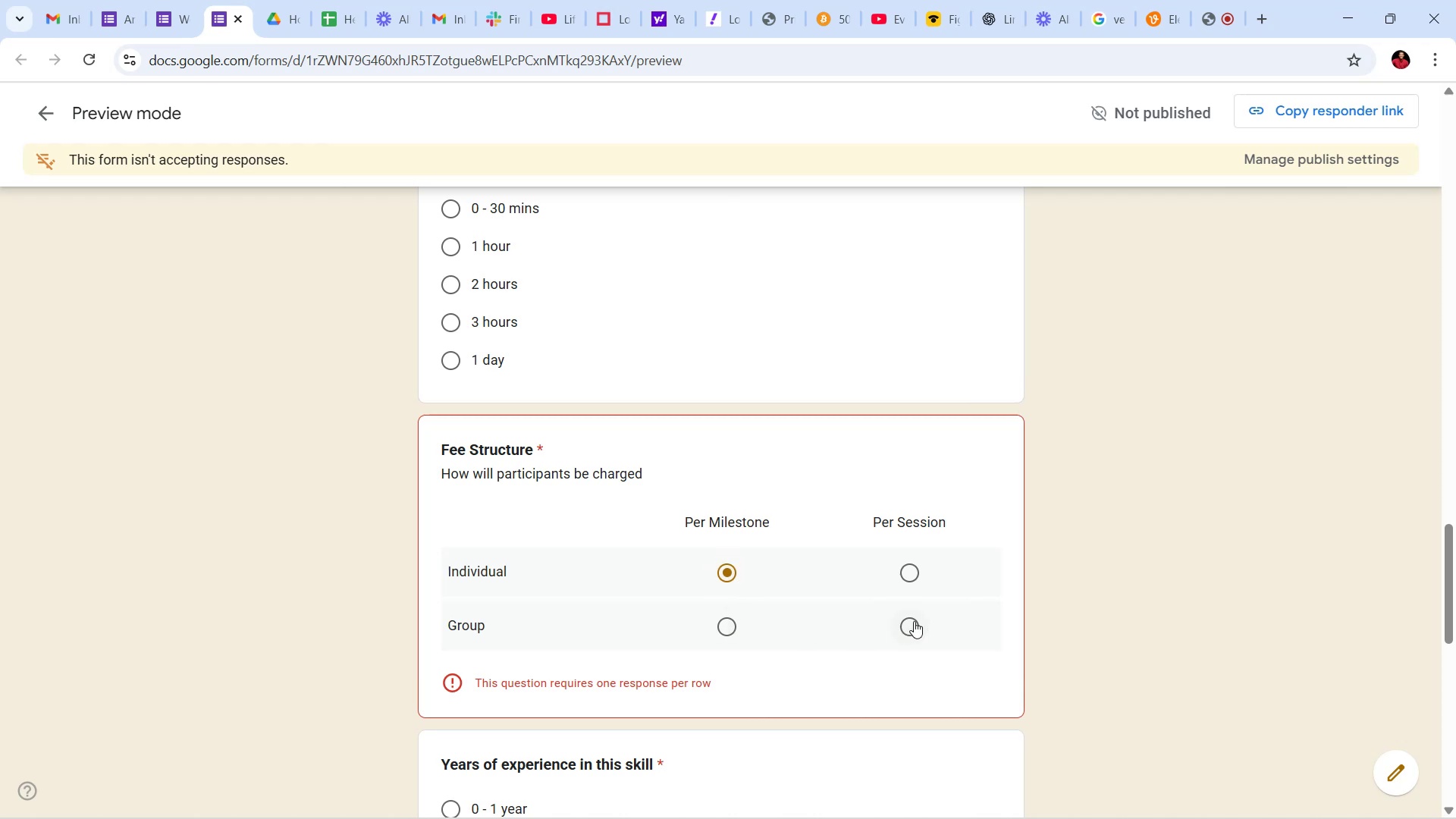 
left_click([912, 623])
 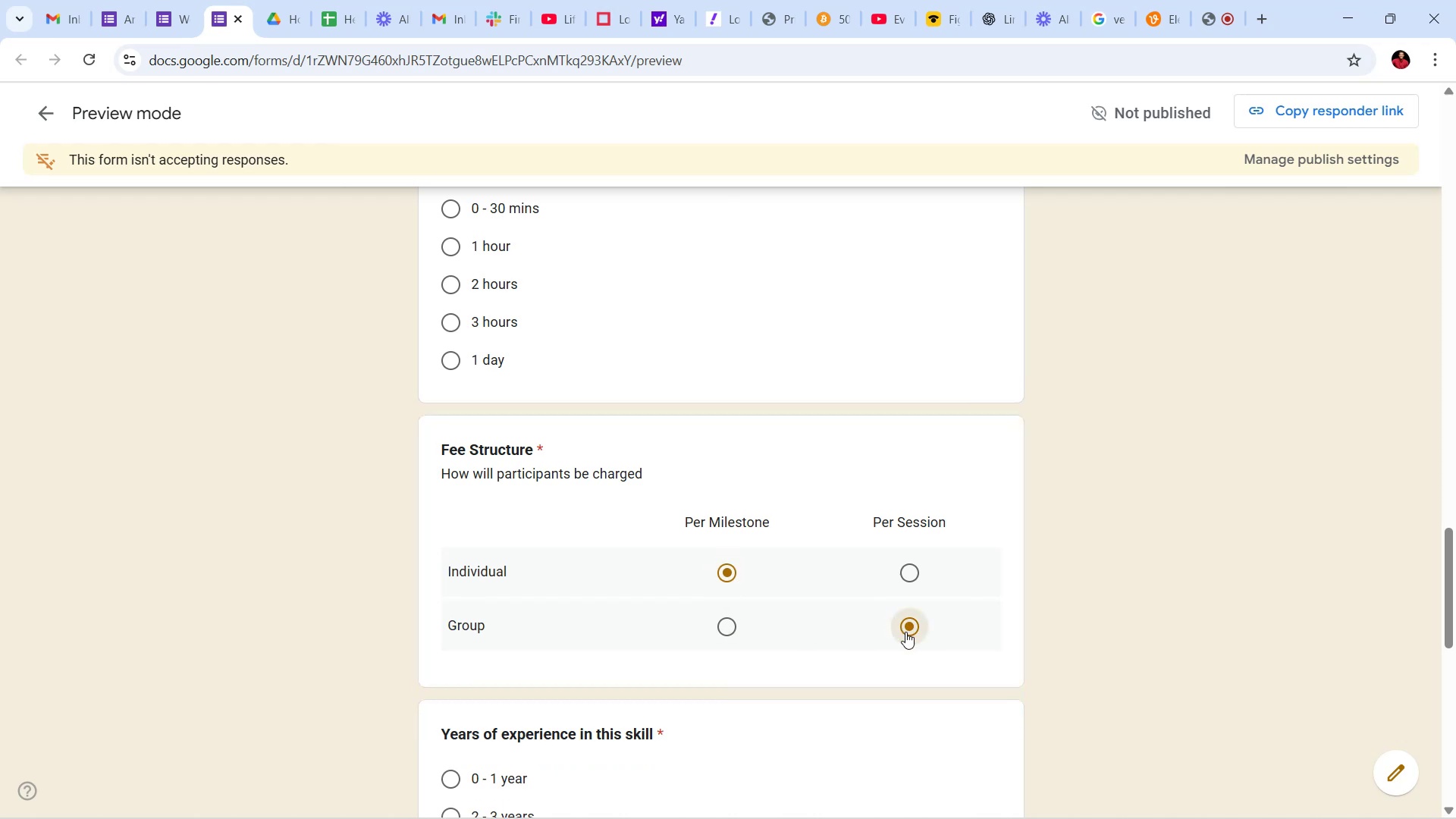 
left_click([905, 632])
 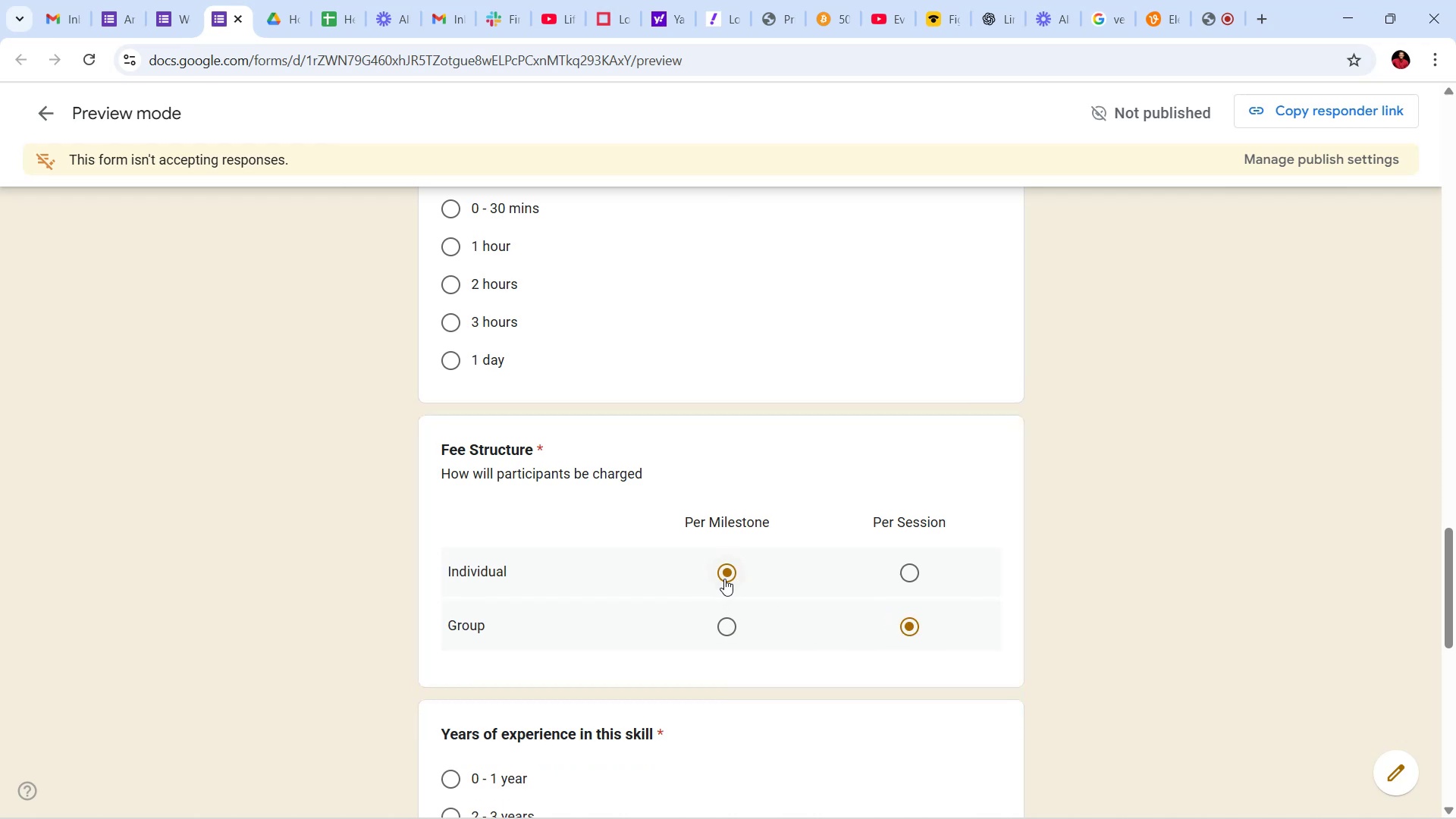 
left_click([729, 576])
 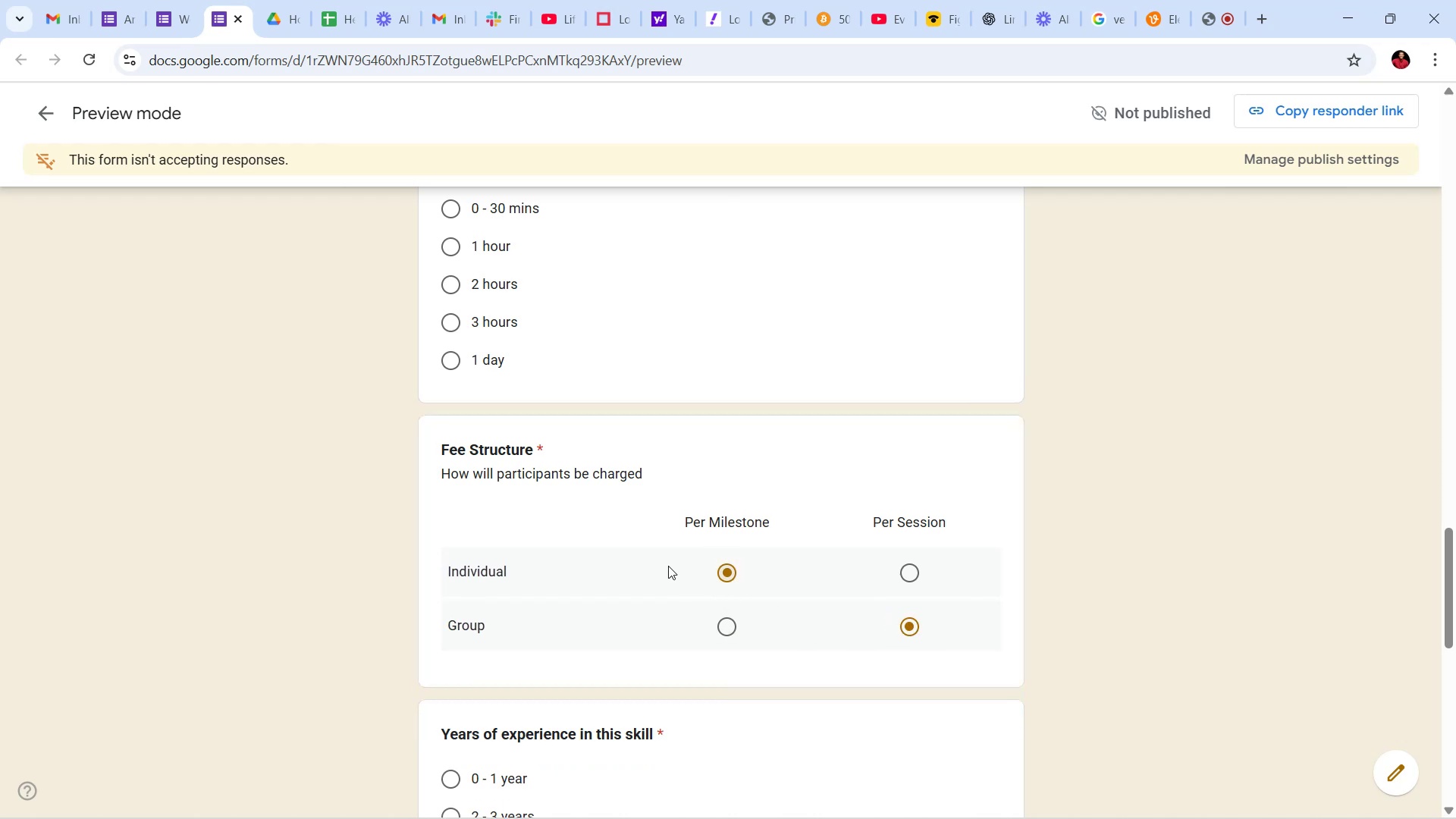 
left_click([653, 541])
 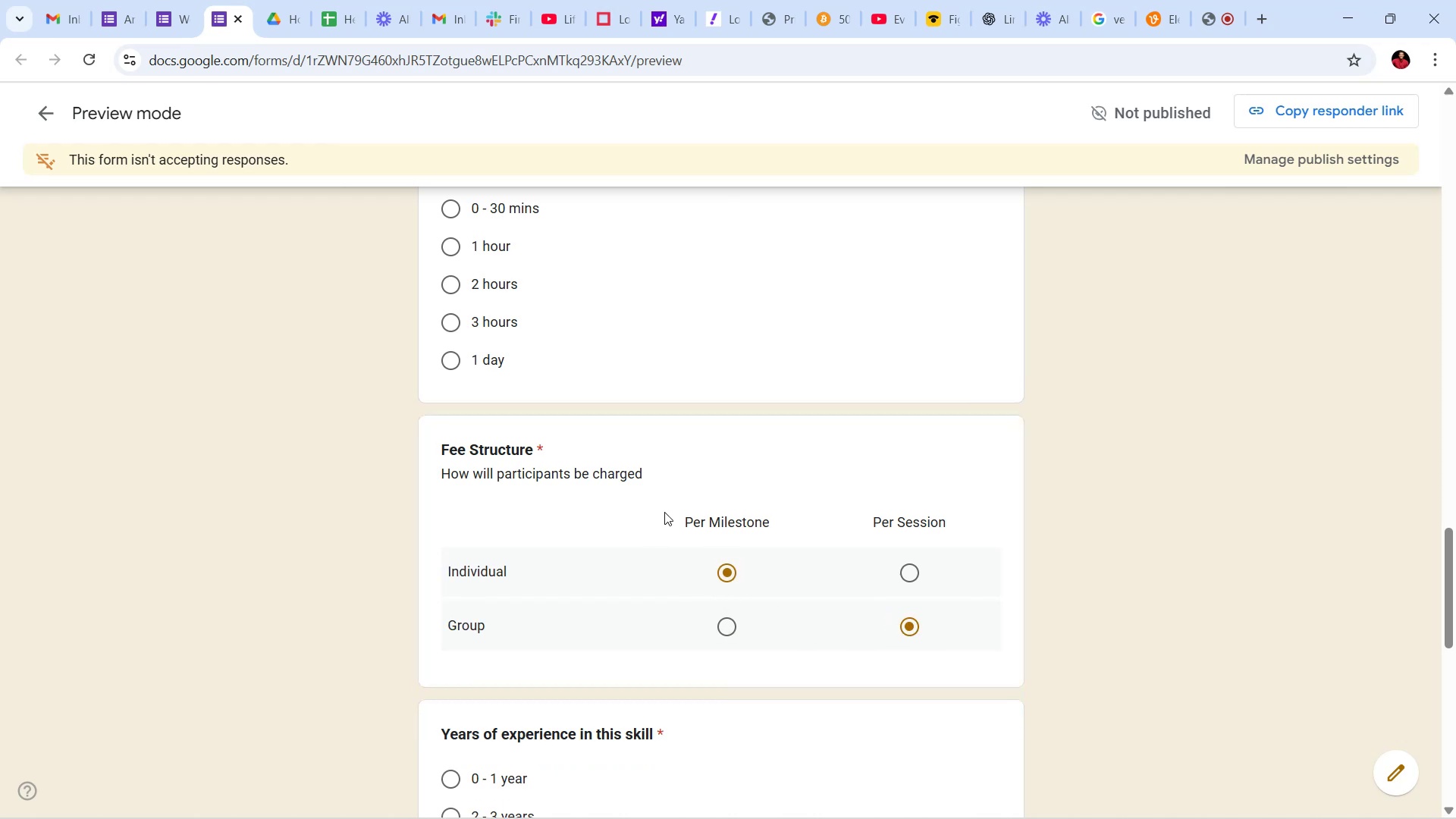 
wait(8.05)
 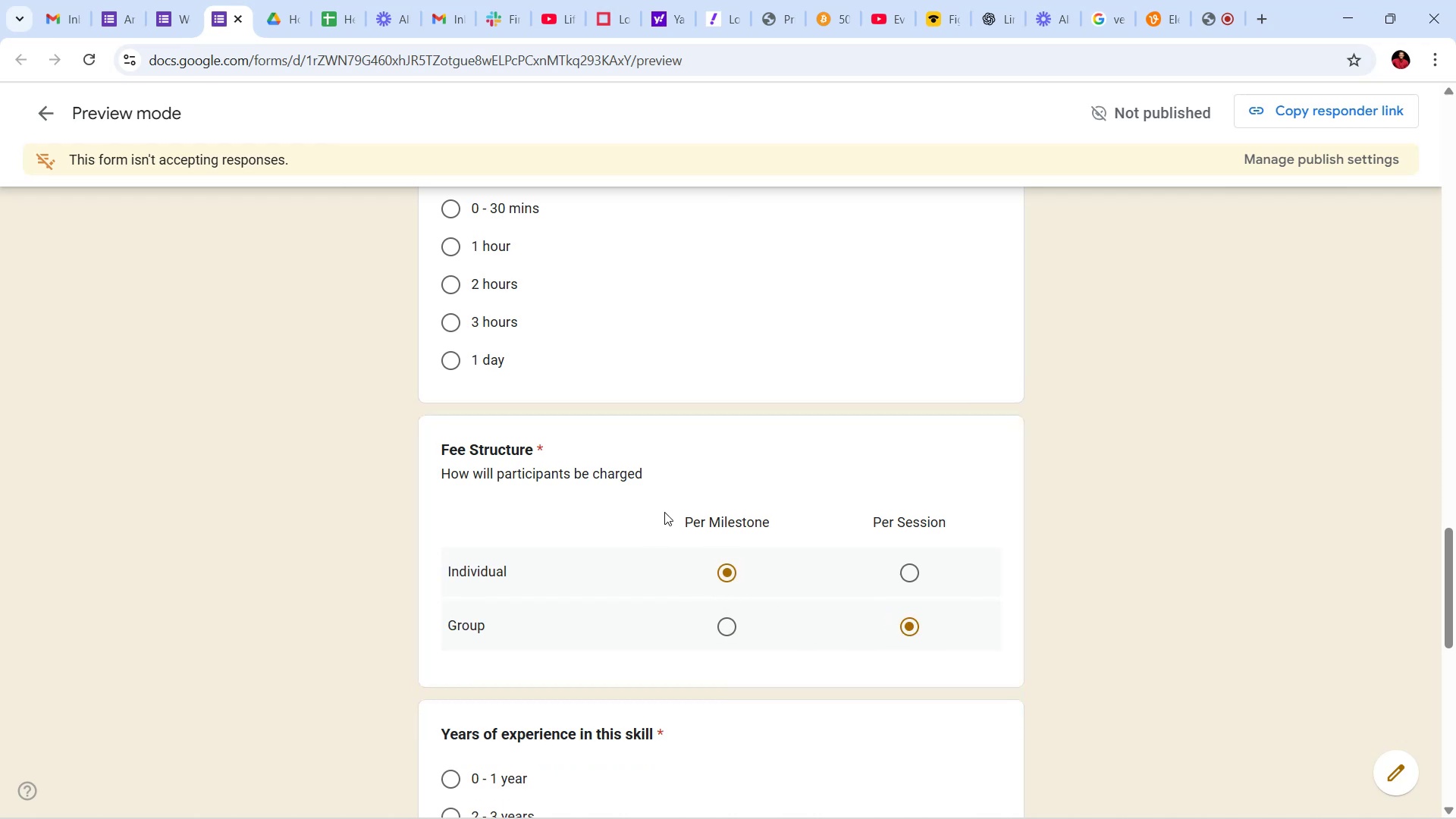 
scroll: coordinate [1157, 414], scroll_direction: down, amount: 8.0
 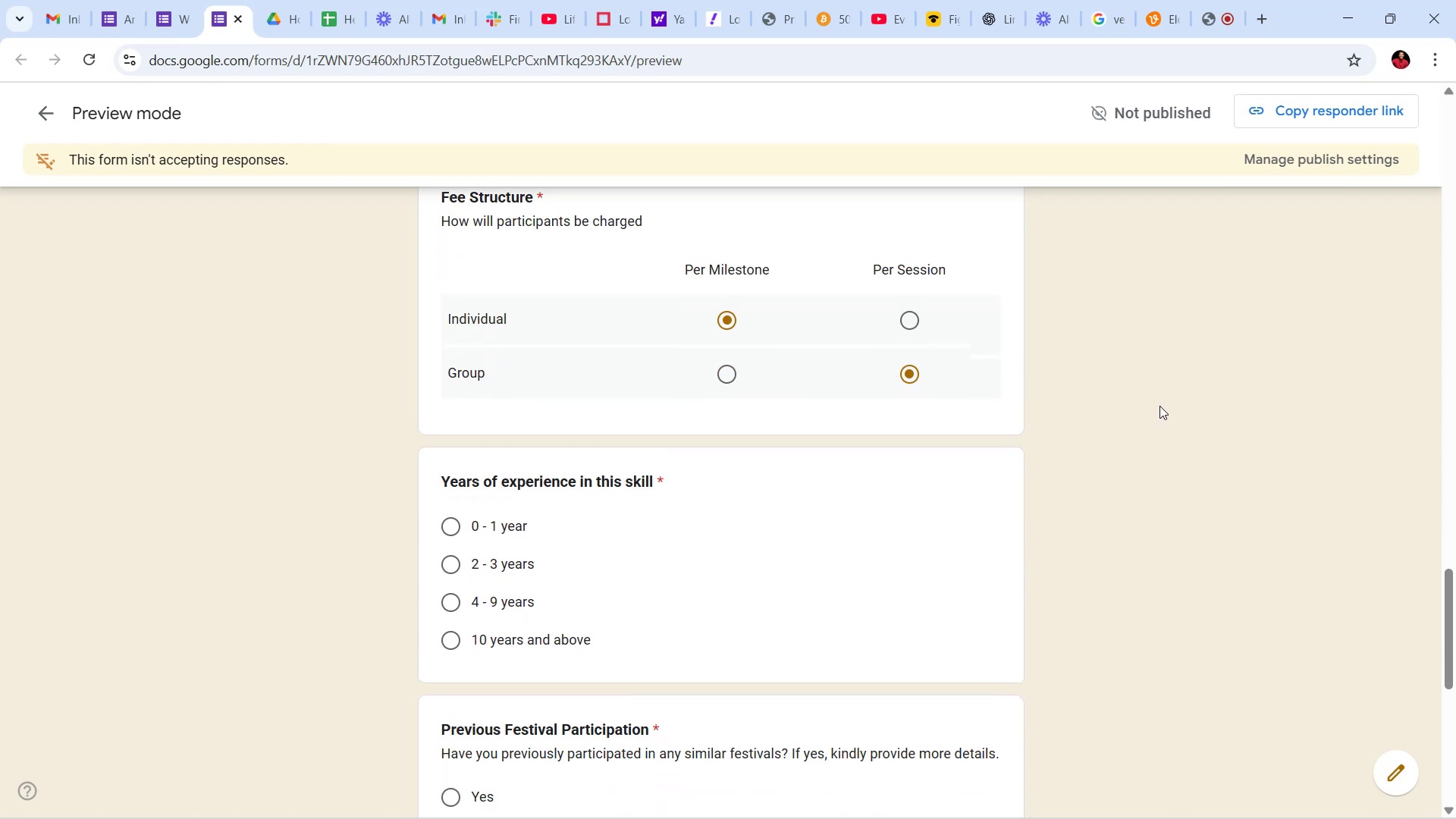 
scroll: coordinate [1161, 406], scroll_direction: up, amount: 19.0
 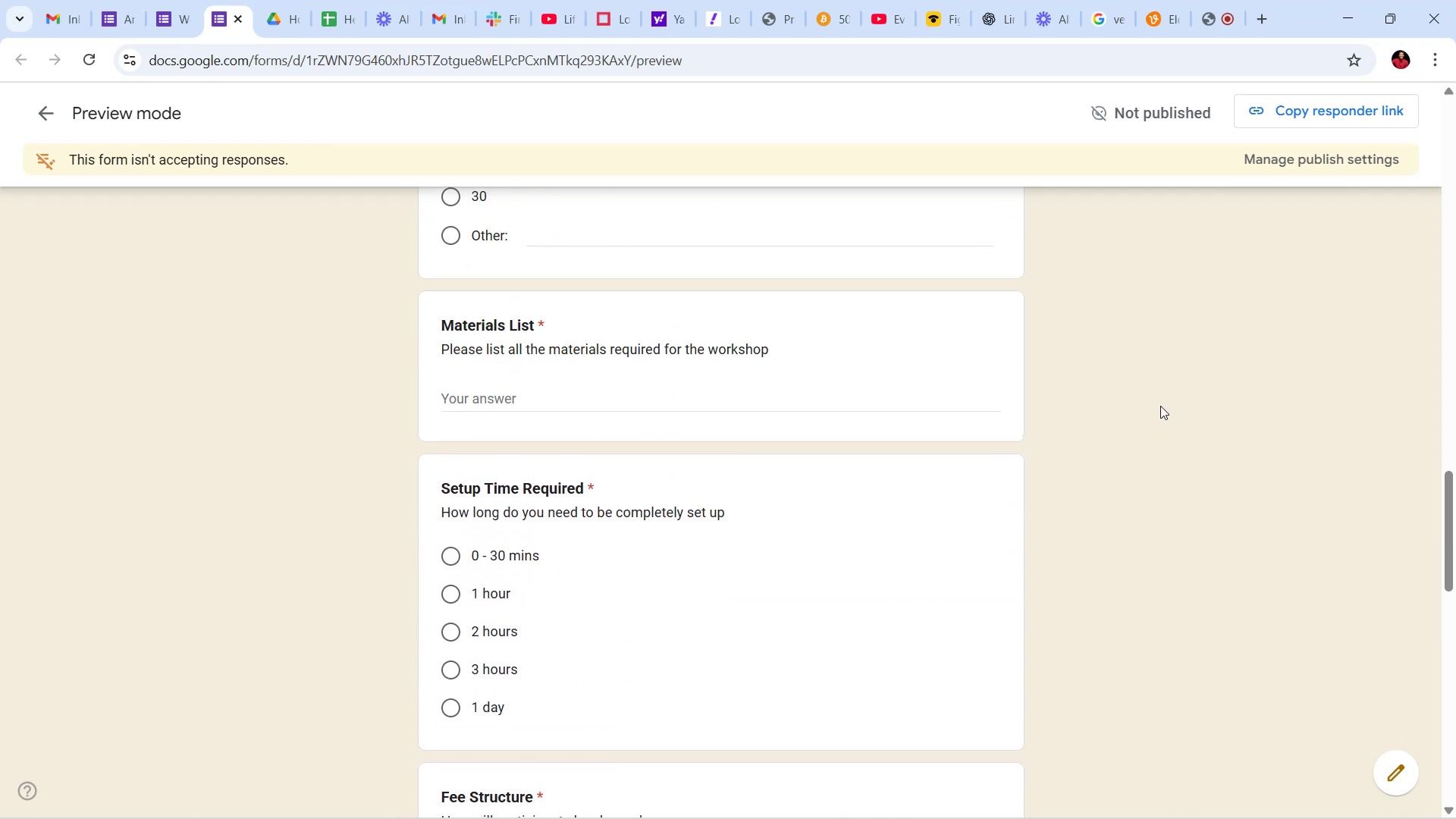 
scroll: coordinate [1119, 451], scroll_direction: down, amount: 12.0
 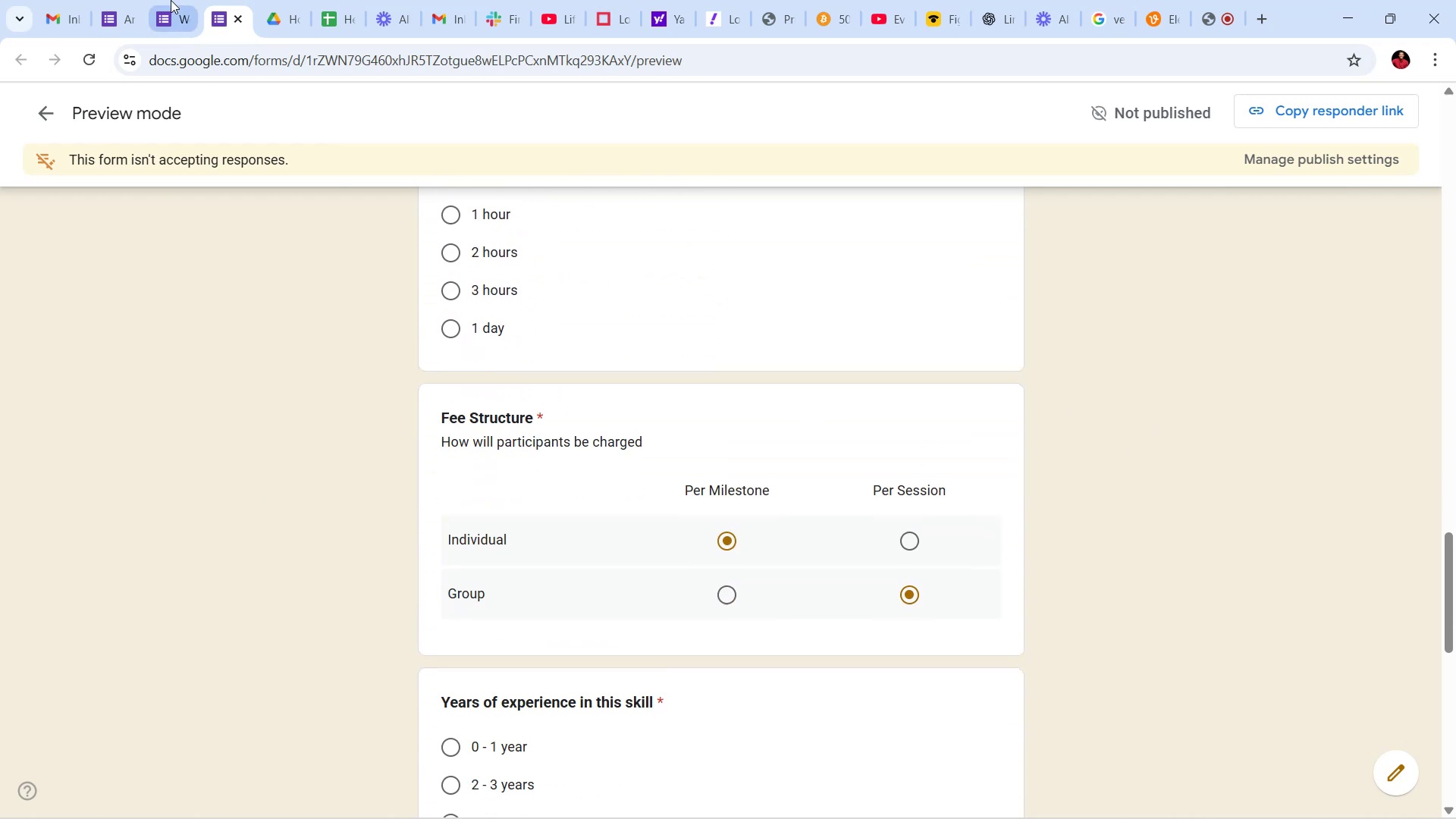 
left_click([173, 0])
 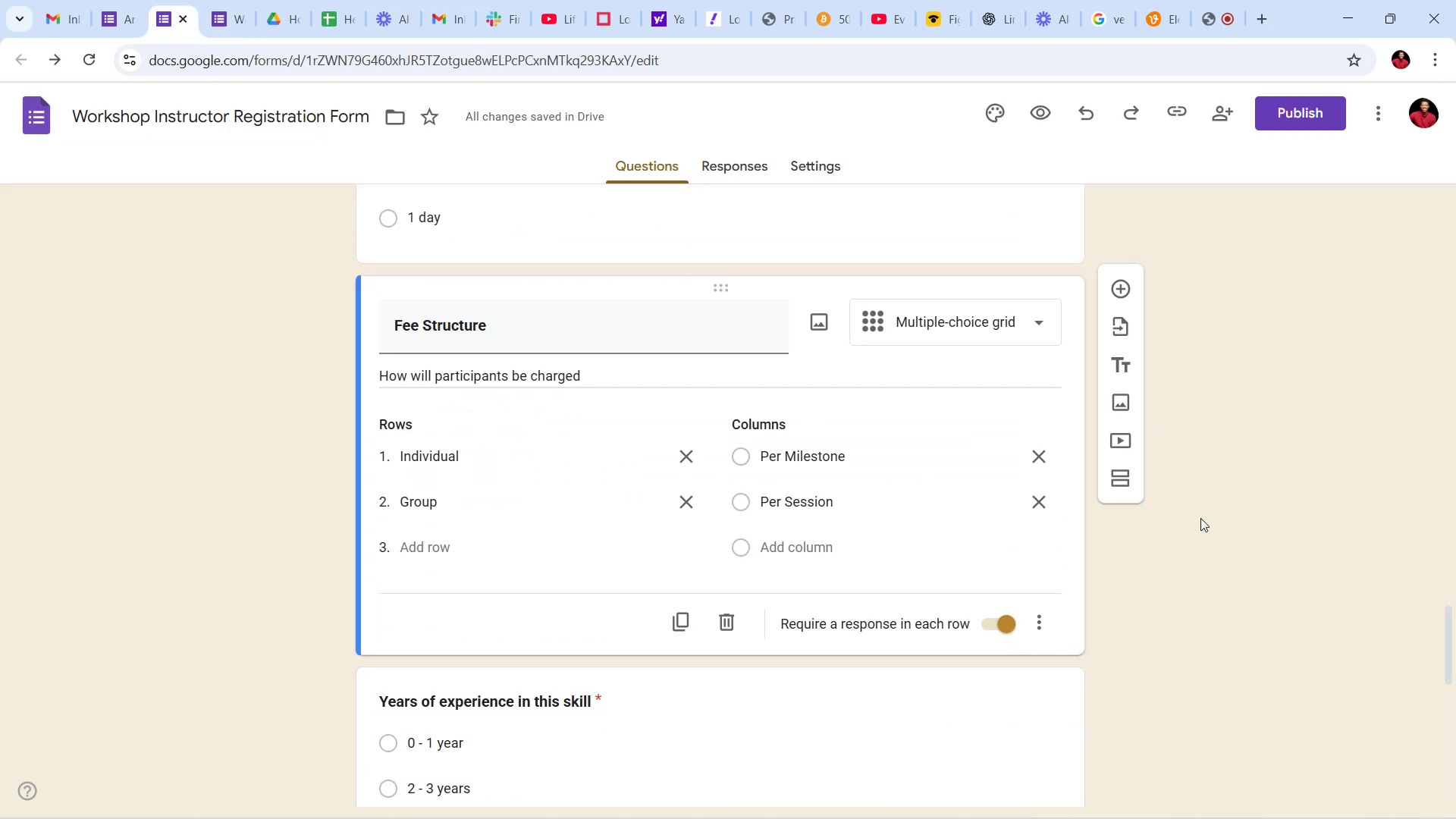 
scroll: coordinate [817, 489], scroll_direction: down, amount: 1.0
 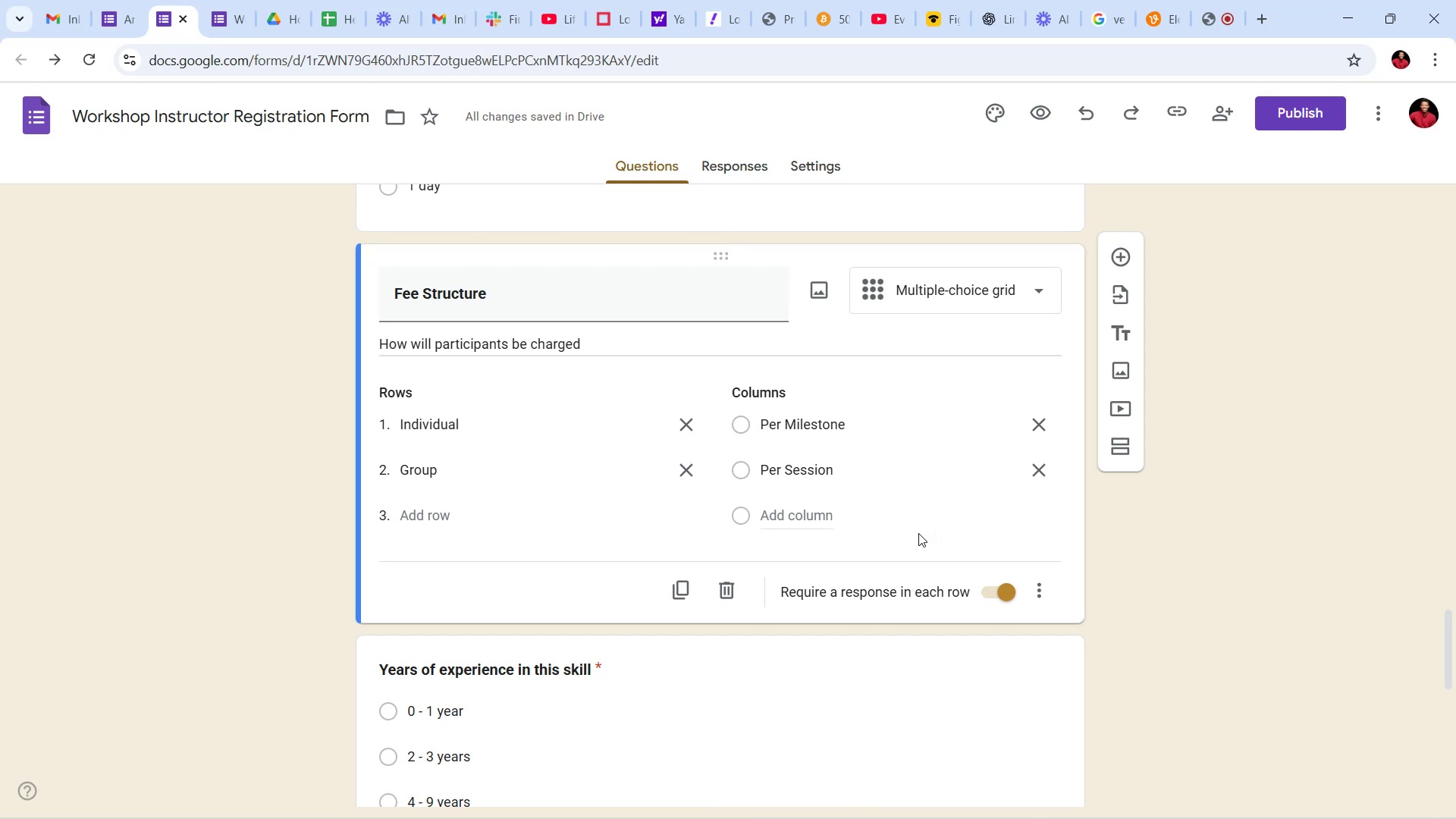 
wait(11.38)
 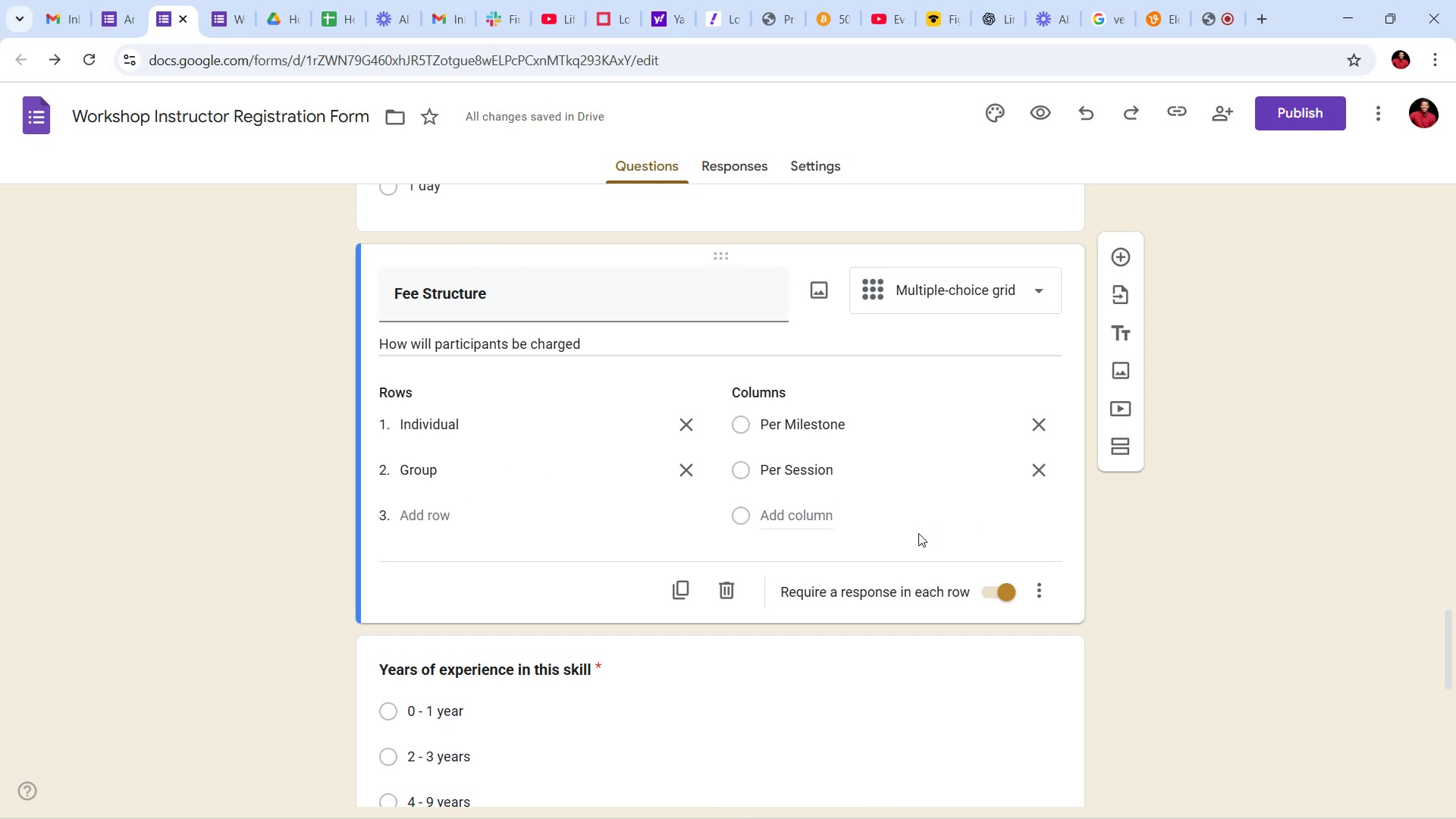 
left_click([802, 515])
 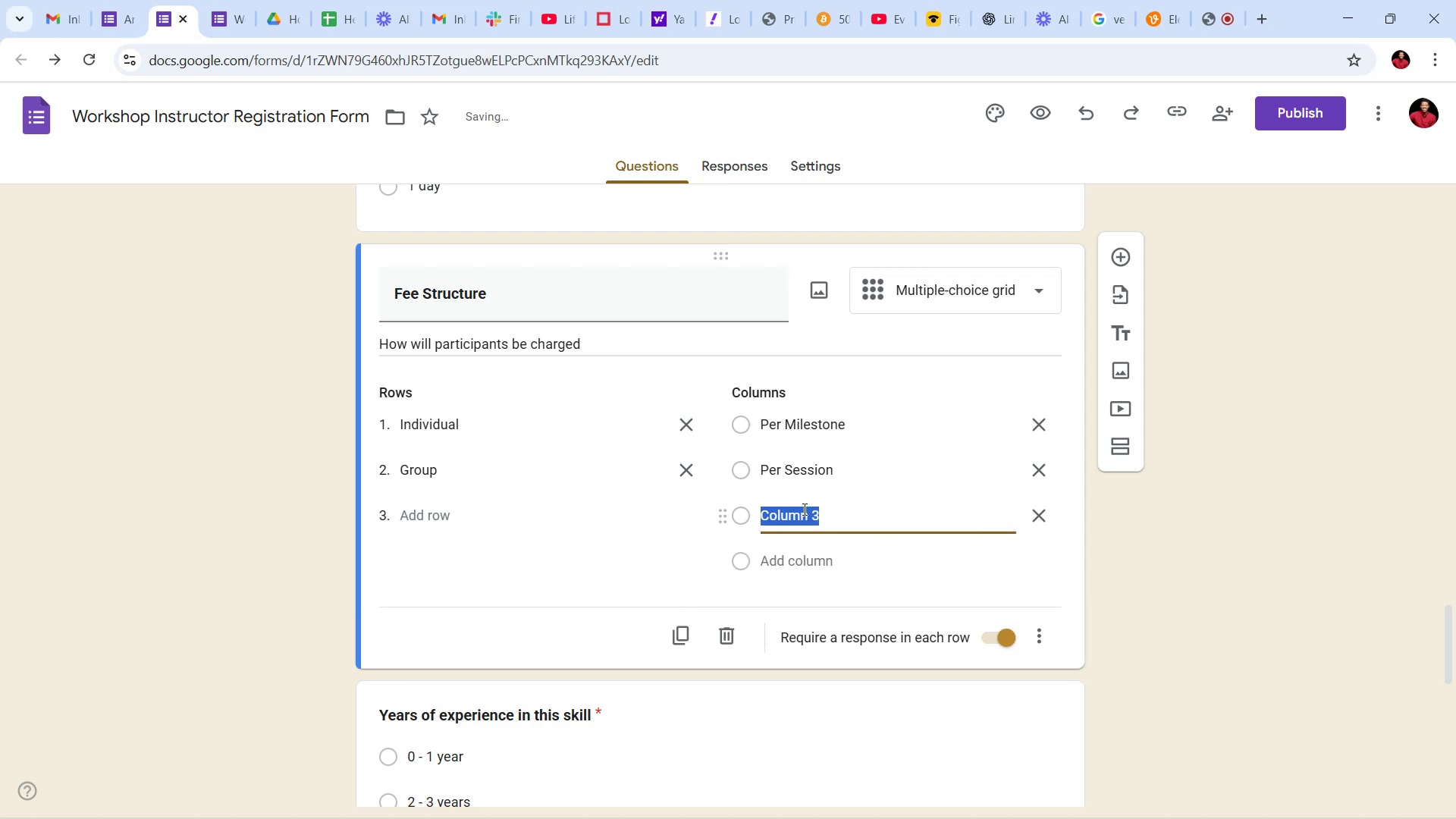 
type(Per G)
key(Backspace)
type(Product)
 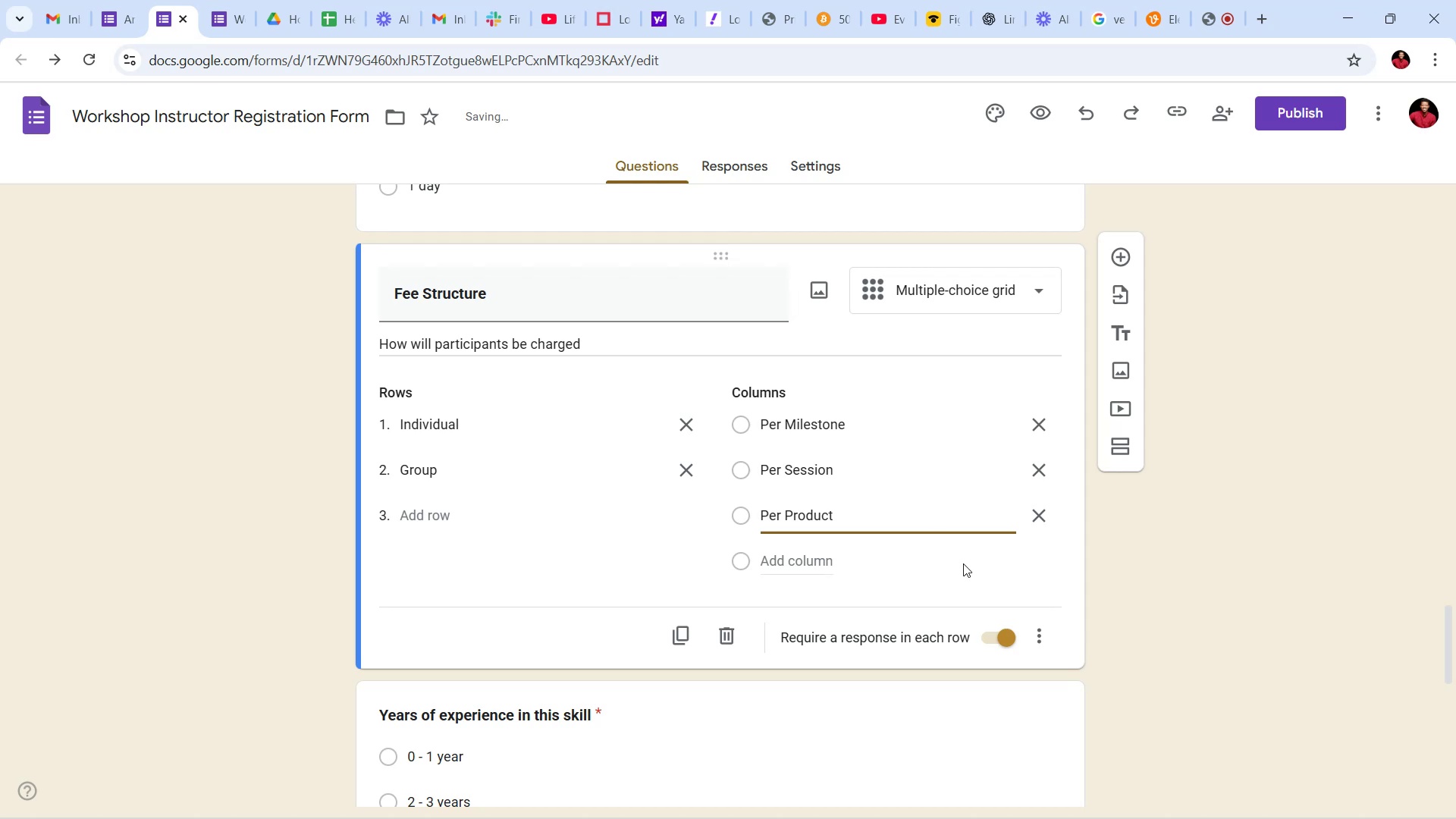 
left_click([1050, 576])
 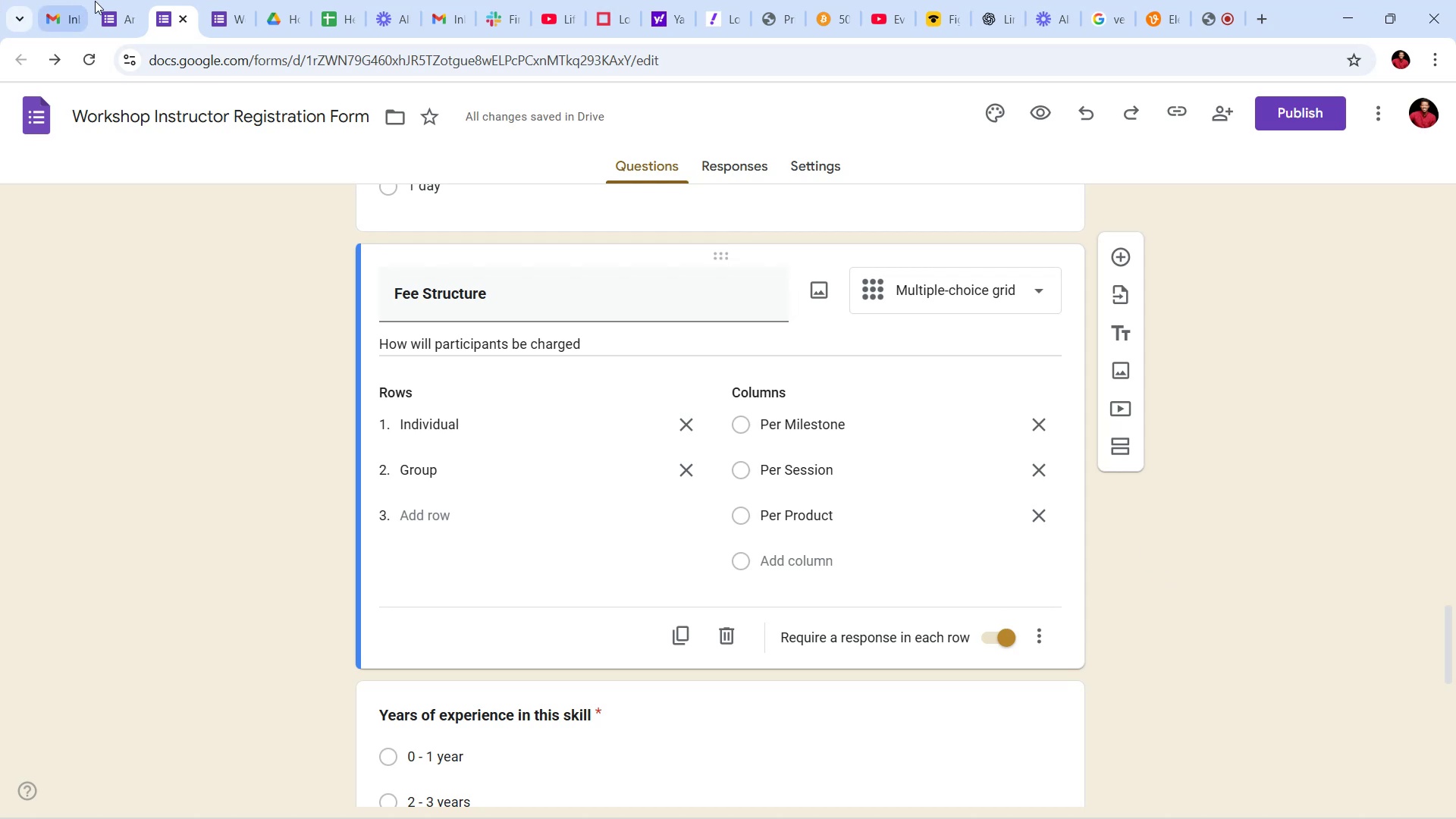 
left_click([232, 0])
 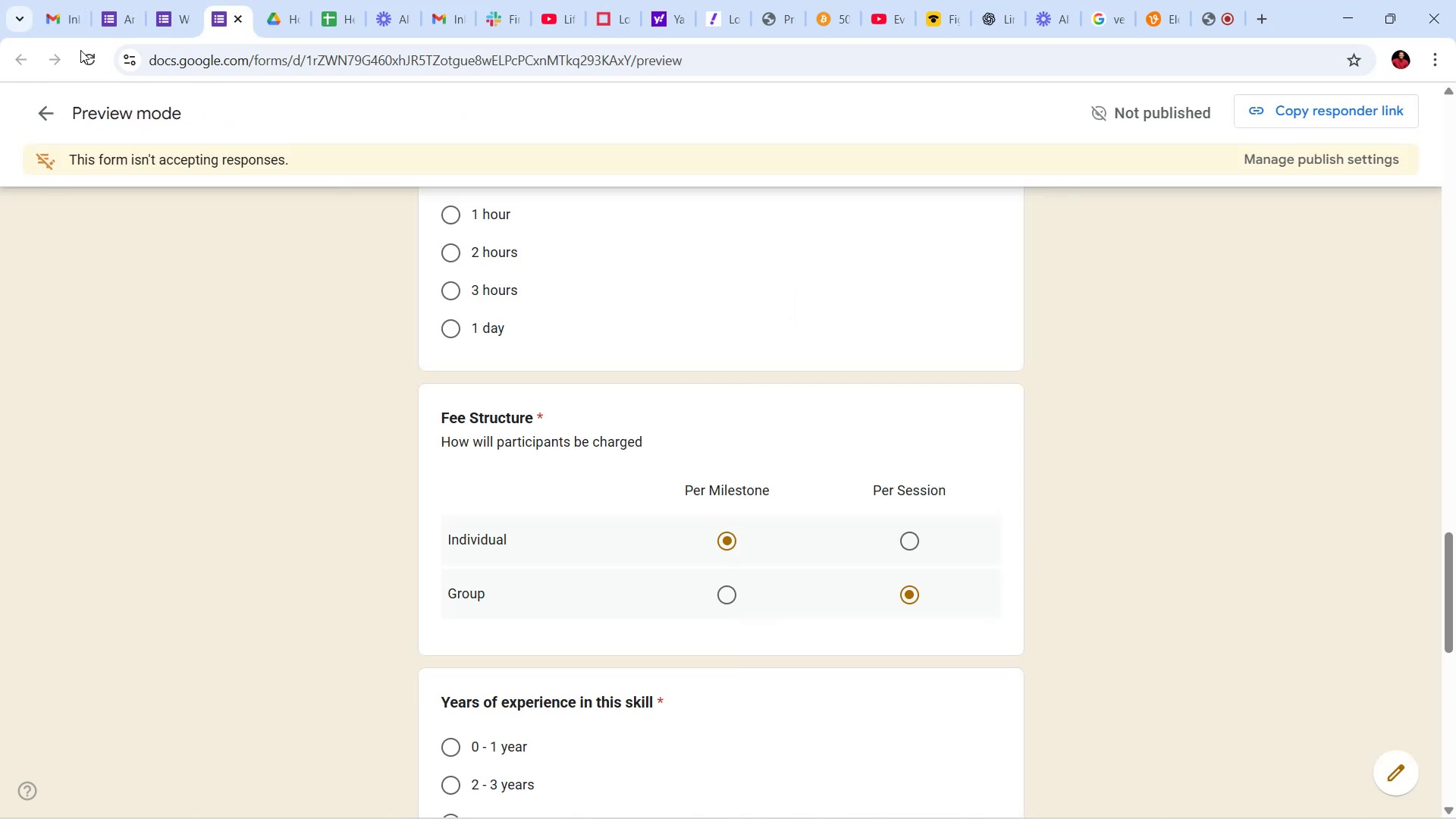 
left_click([86, 67])
 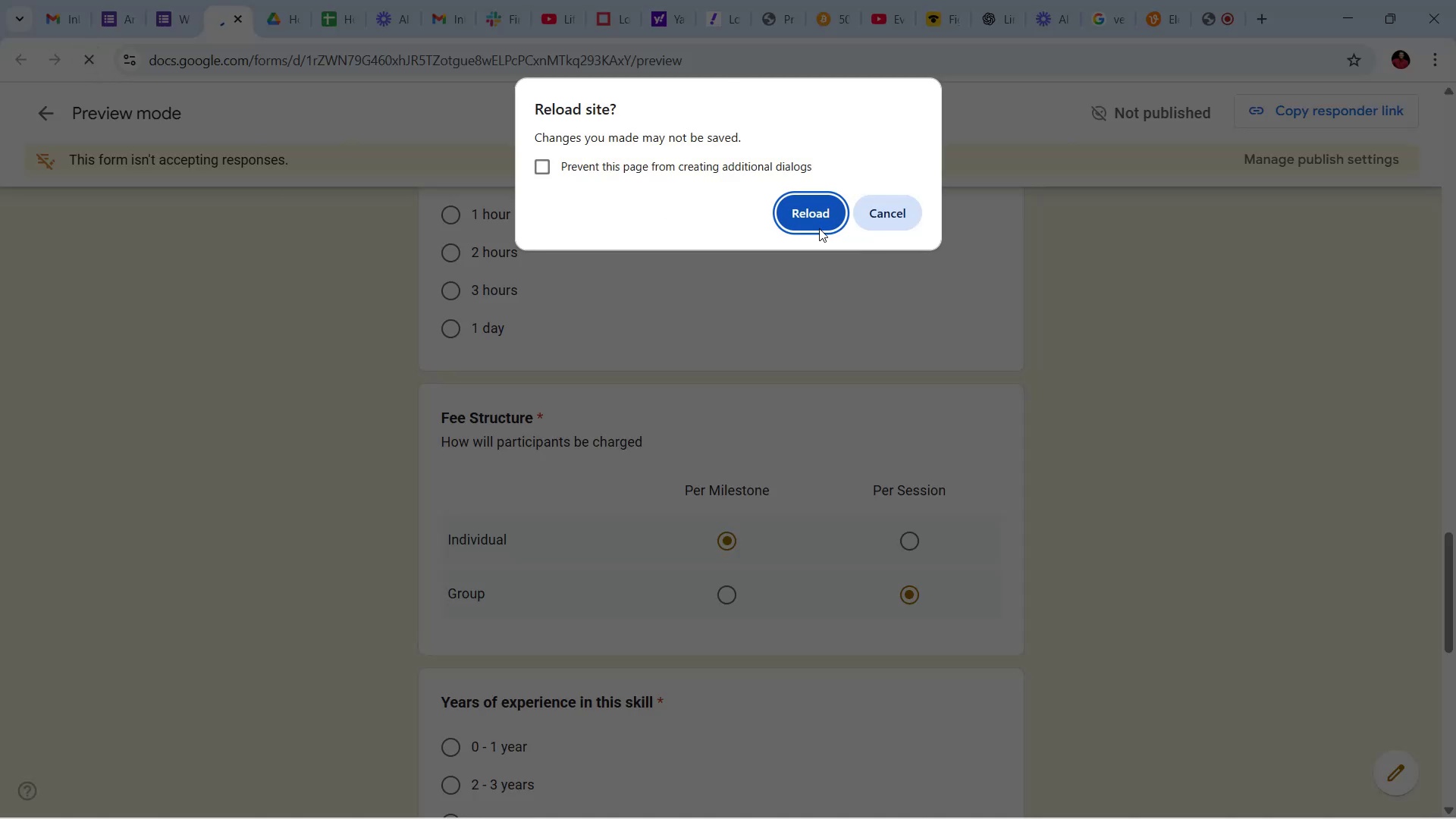 
left_click([808, 218])
 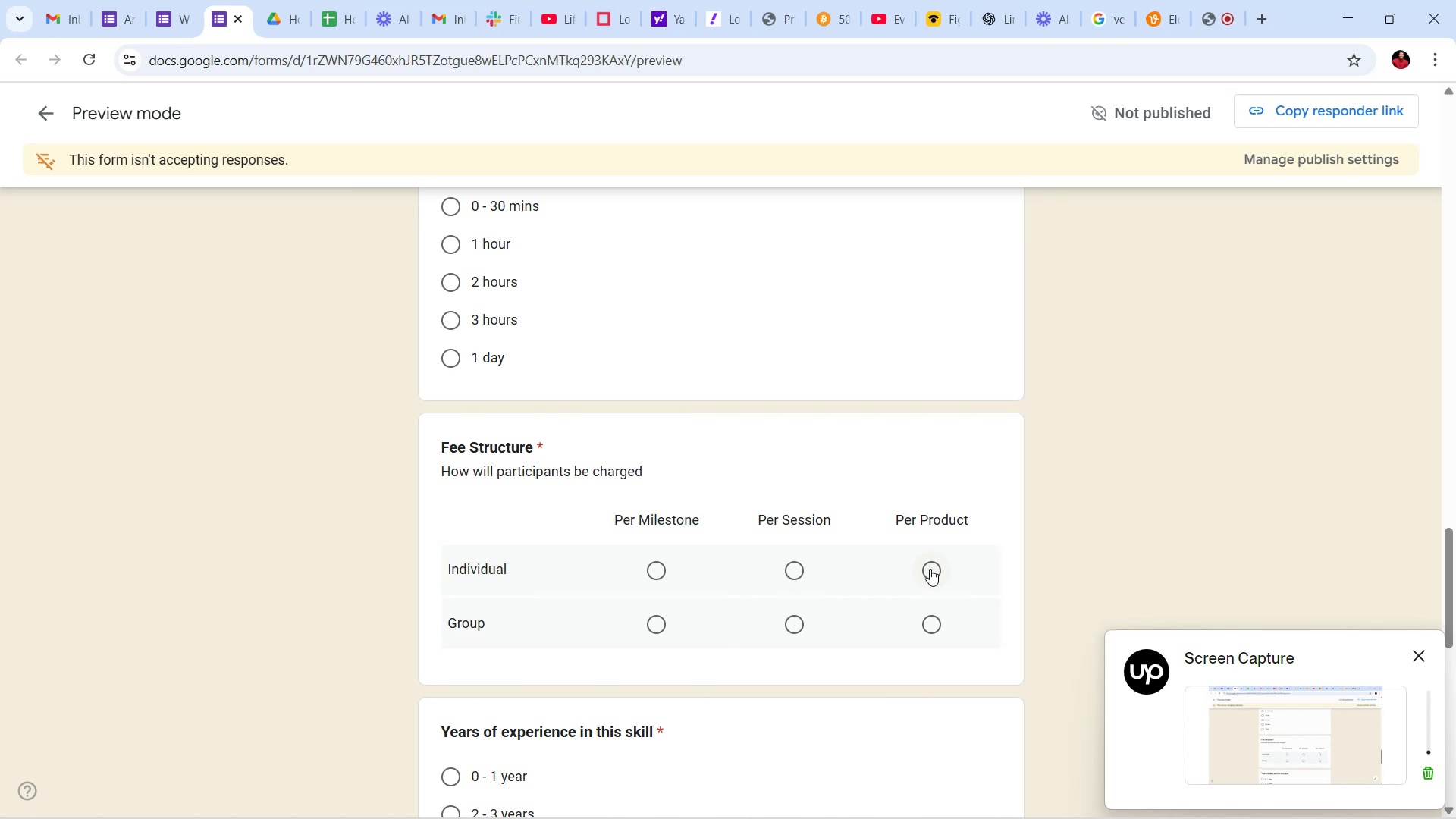 
wait(5.02)
 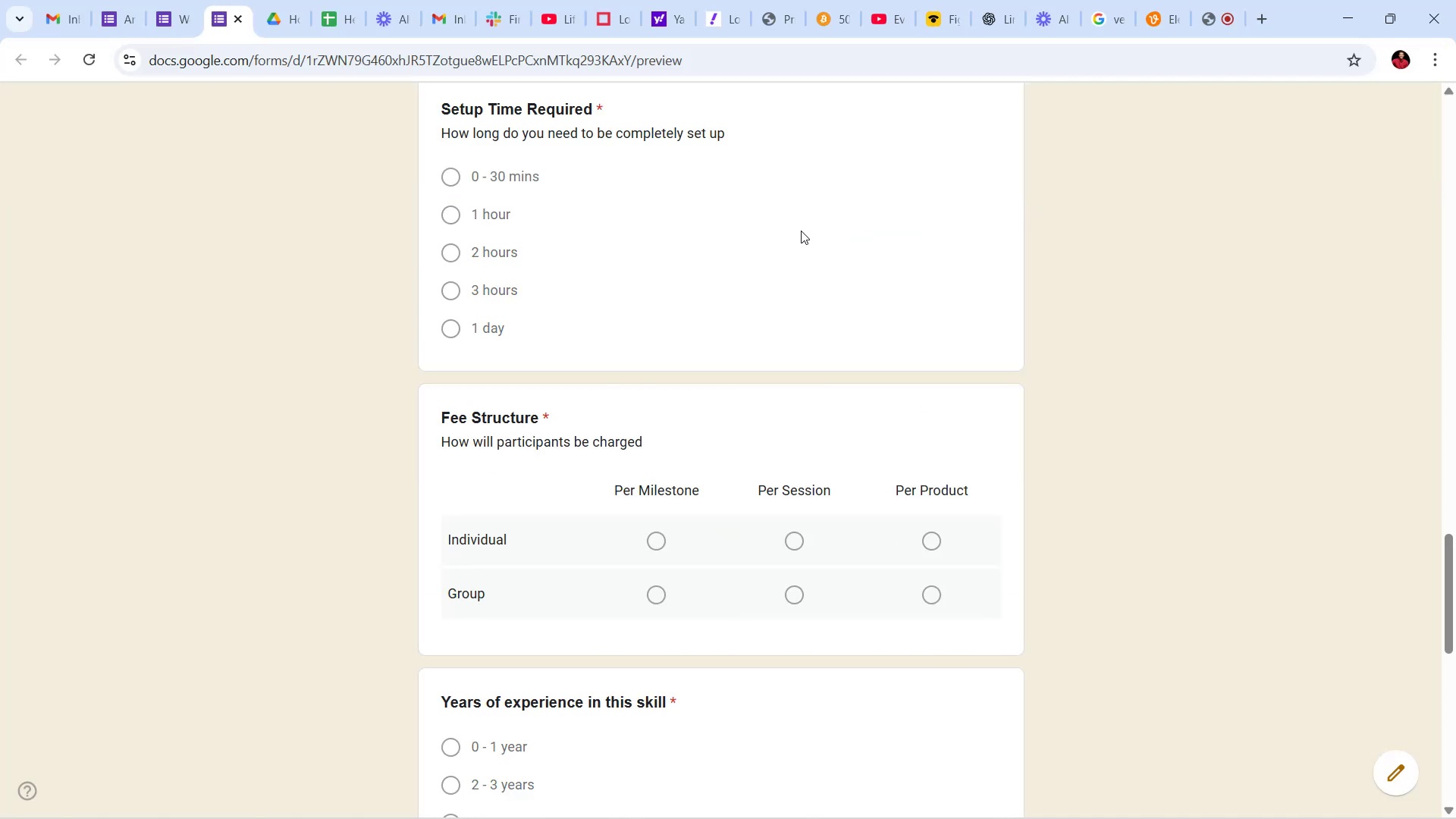 
scroll: coordinate [974, 497], scroll_direction: up, amount: 21.0
 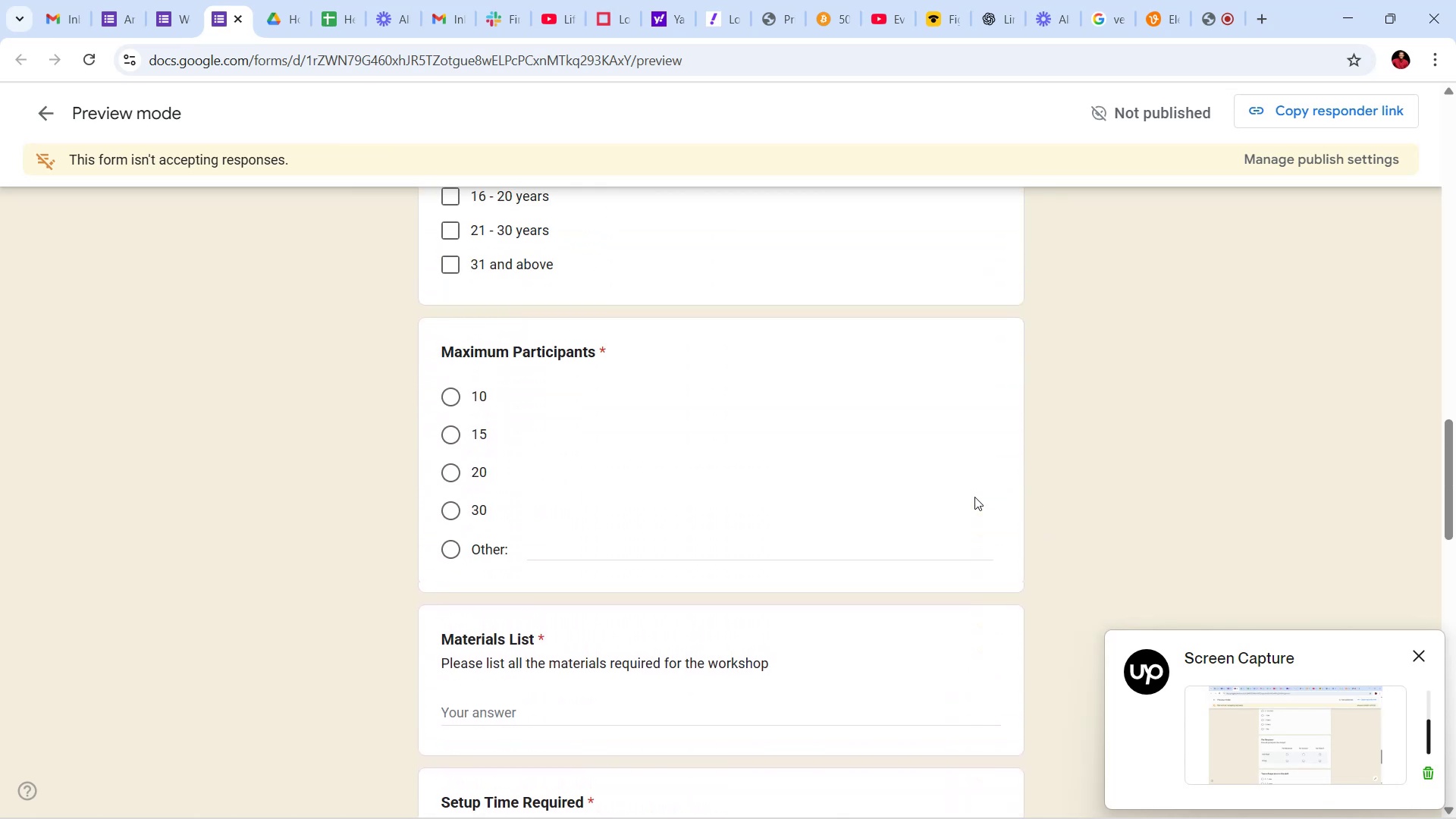 
scroll: coordinate [972, 450], scroll_direction: down, amount: 41.0
 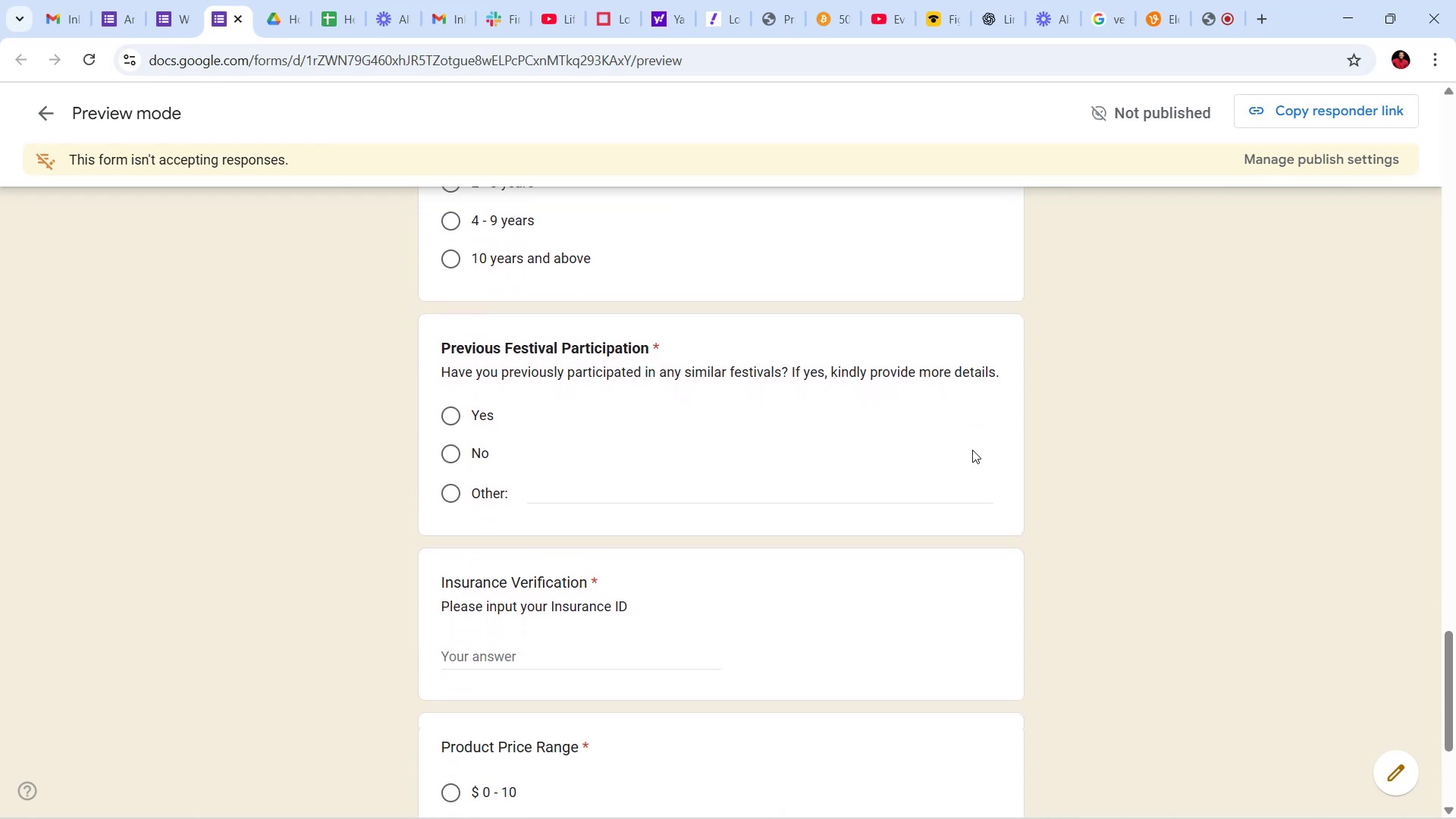 
scroll: coordinate [973, 446], scroll_direction: up, amount: 15.0
 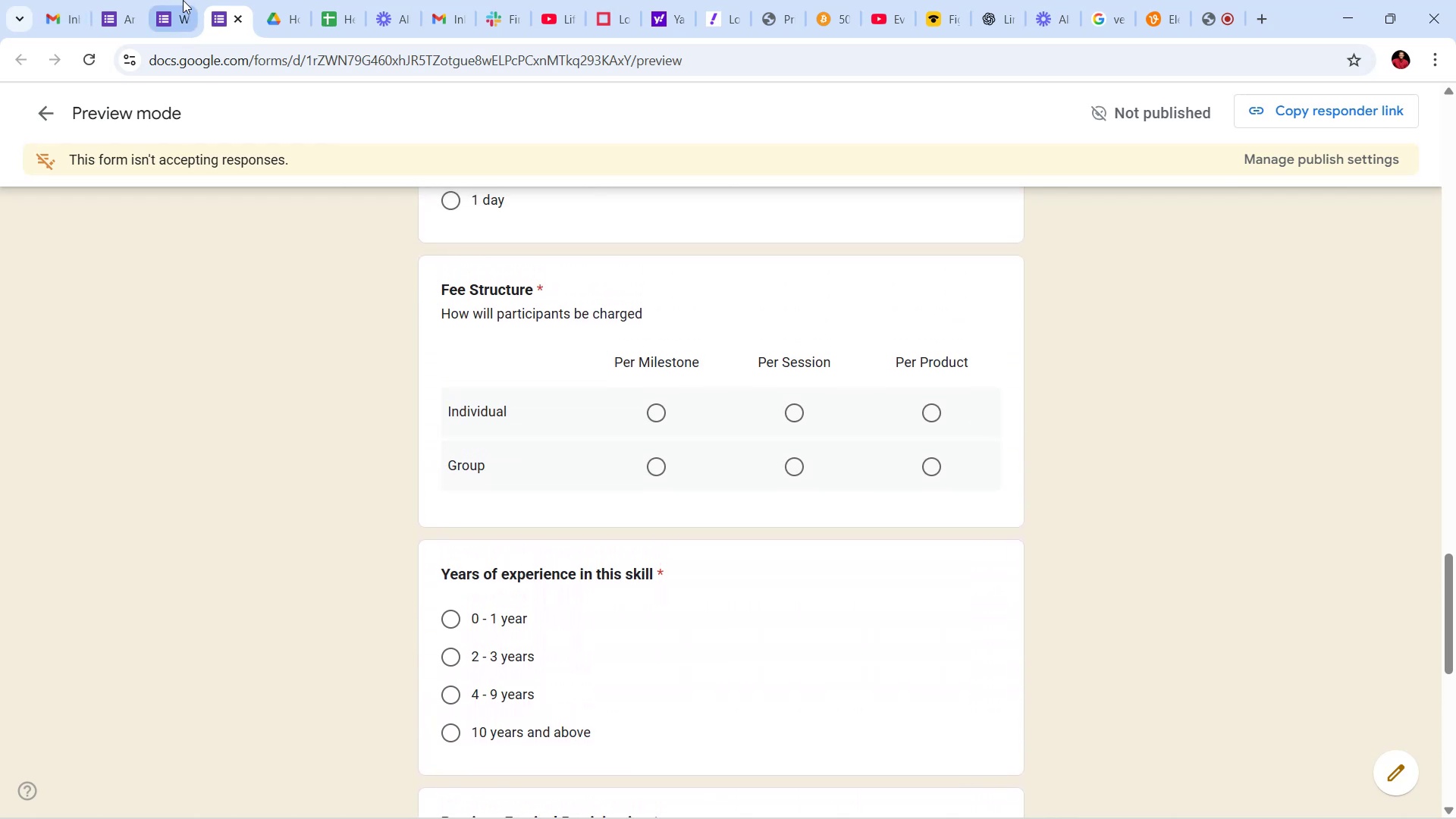 
left_click([171, 0])
 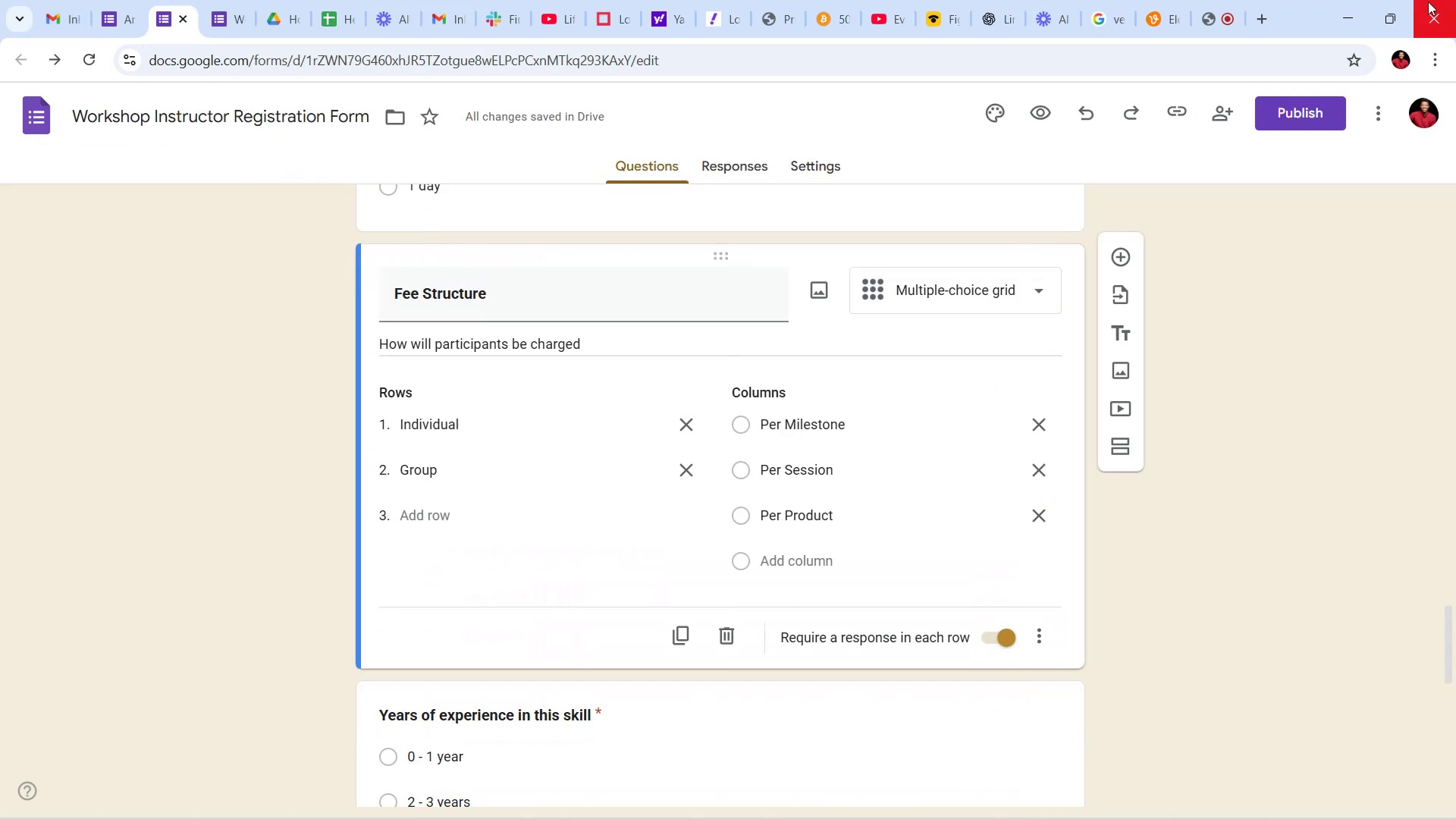 
mouse_move([1395, 12])
 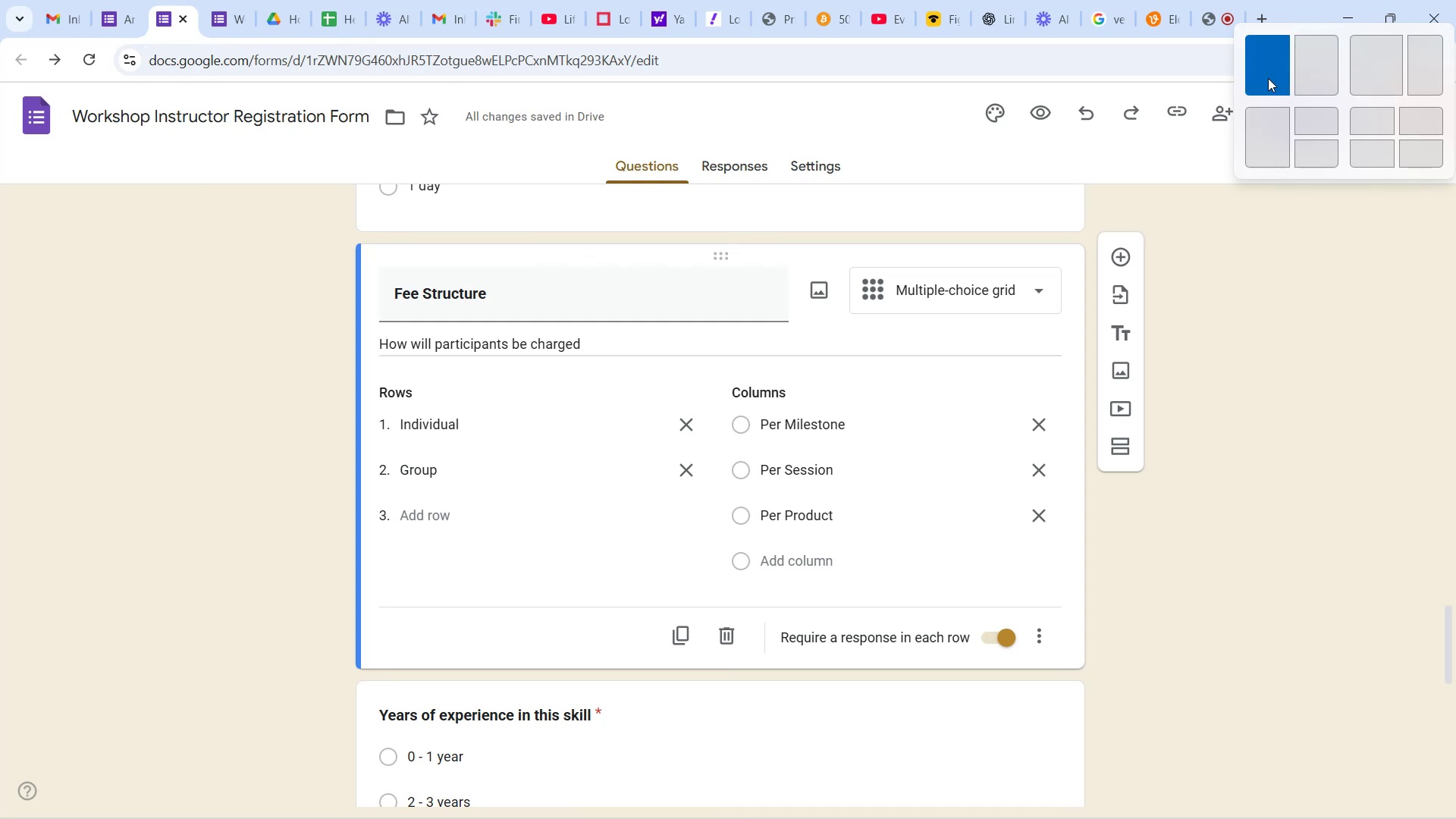 
left_click([1268, 77])
 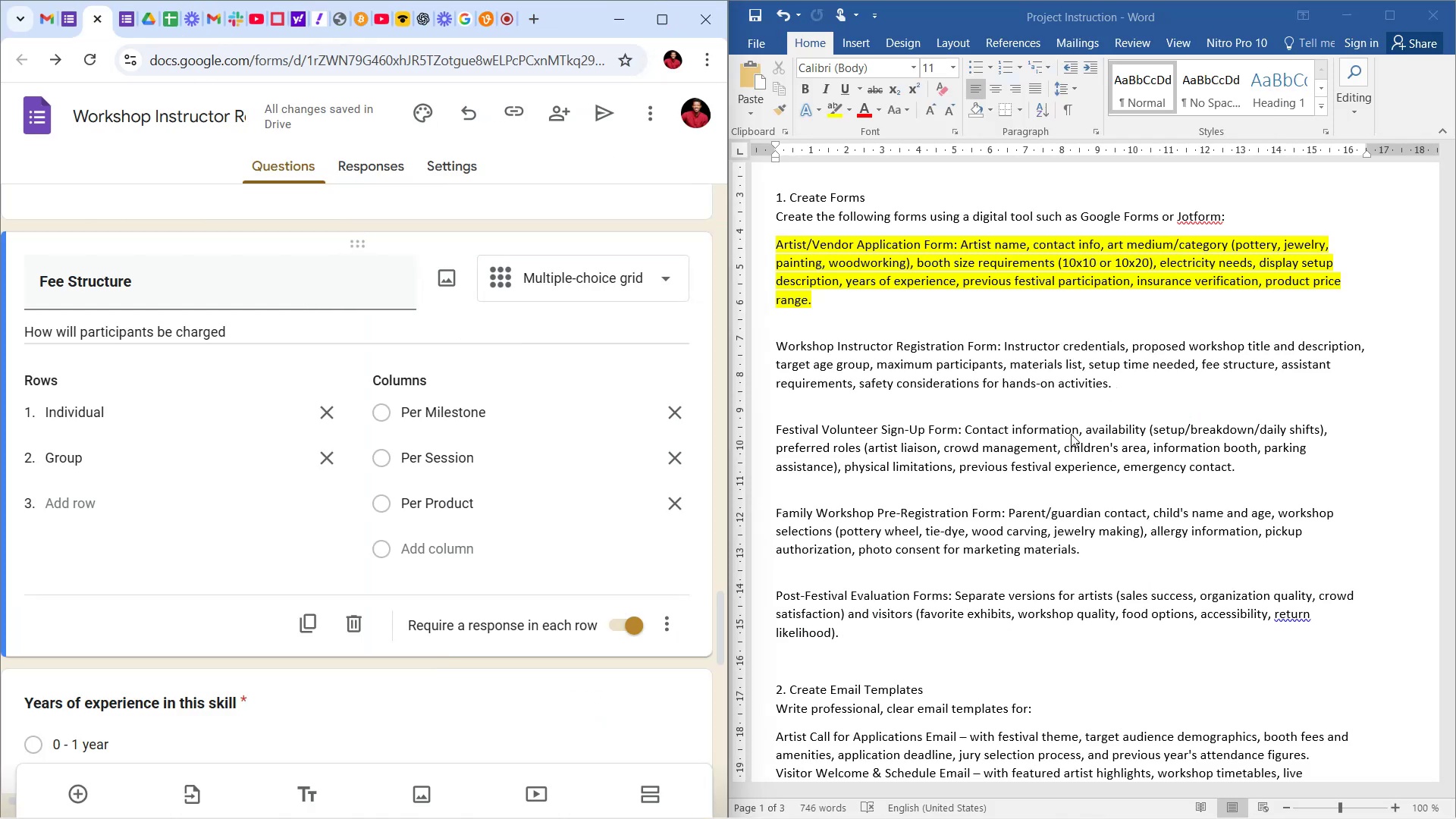 
wait(6.45)
 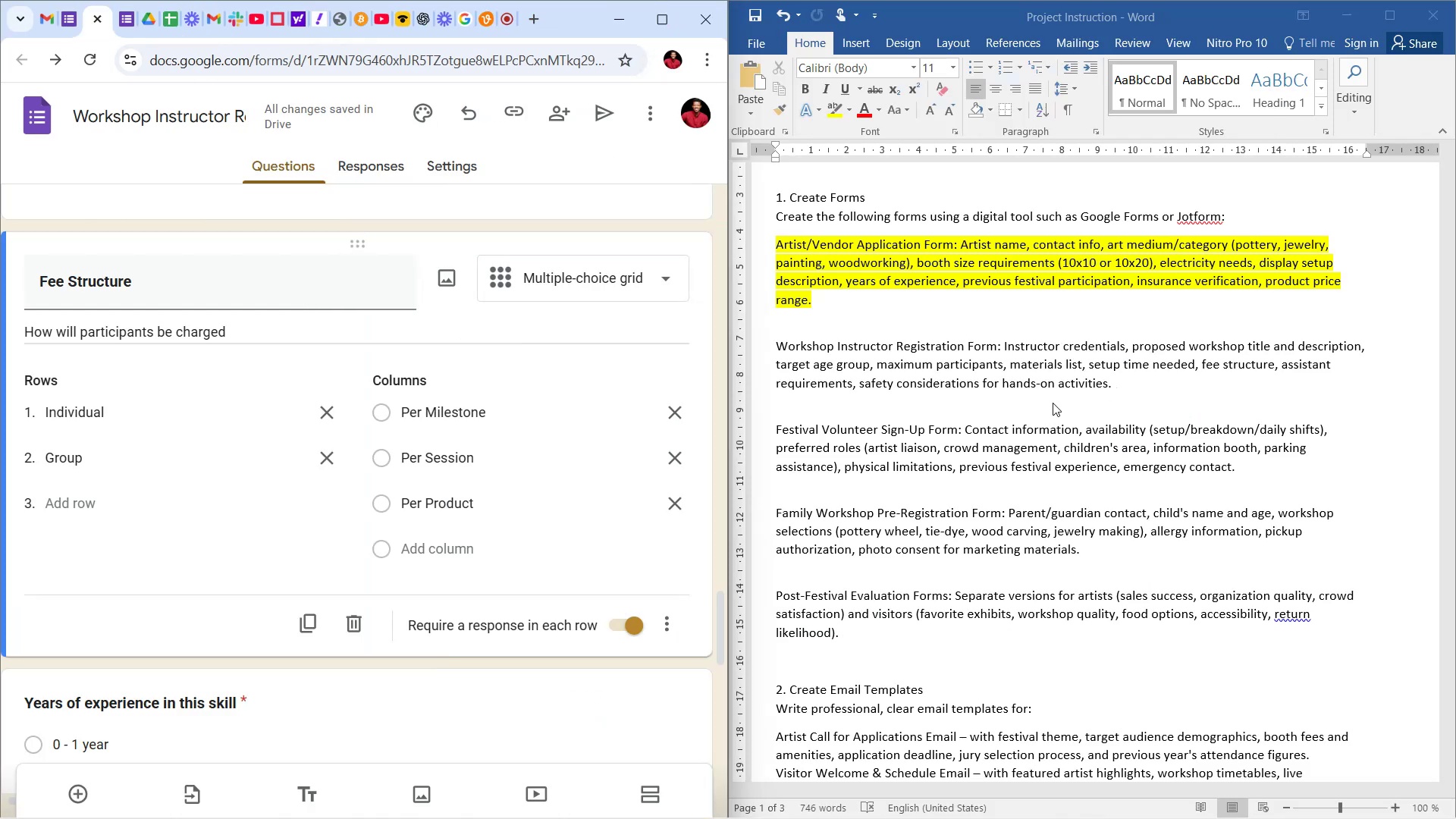 
scroll: coordinate [292, 379], scroll_direction: down, amount: 3.0
 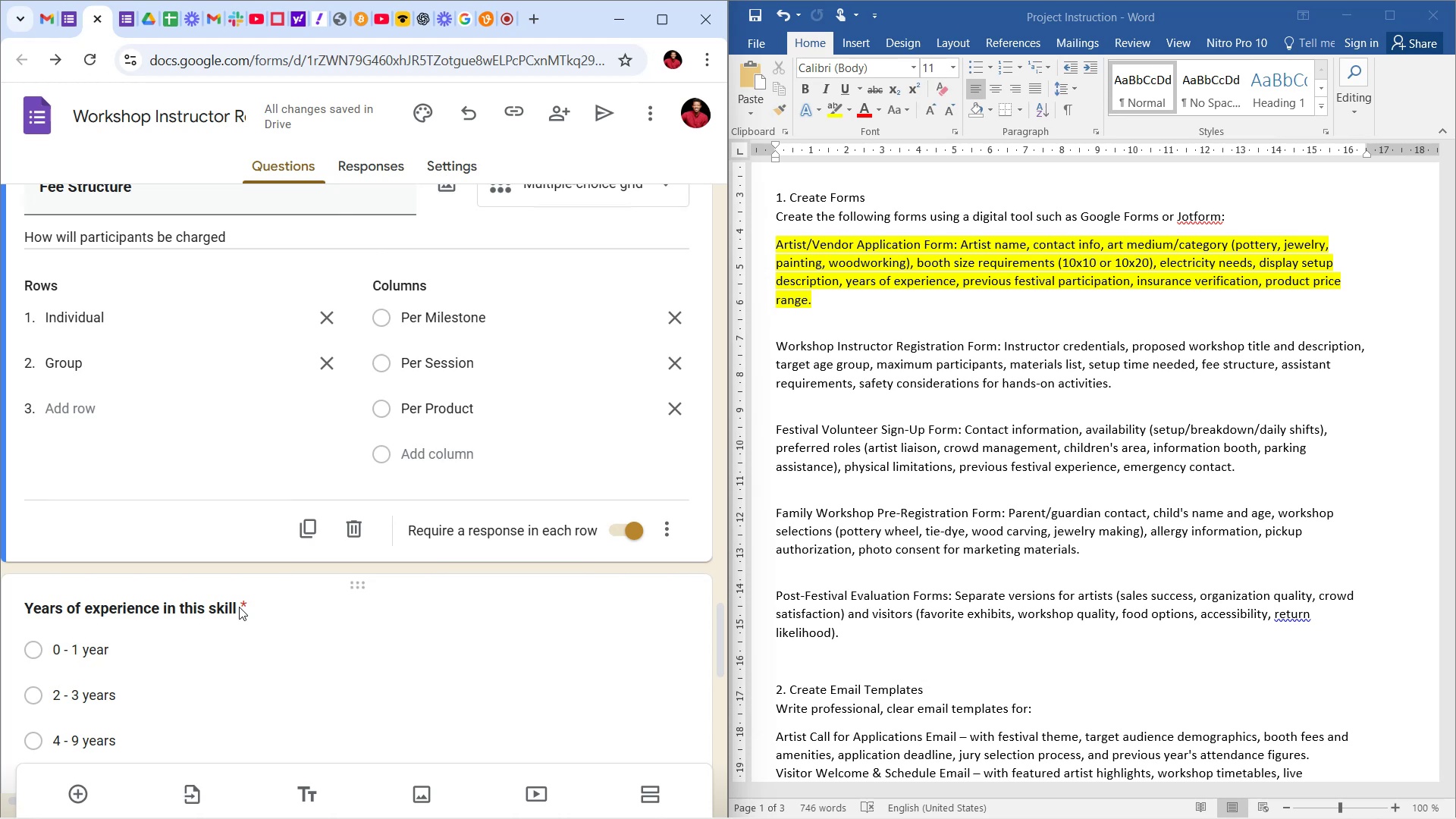 
wait(6.81)
 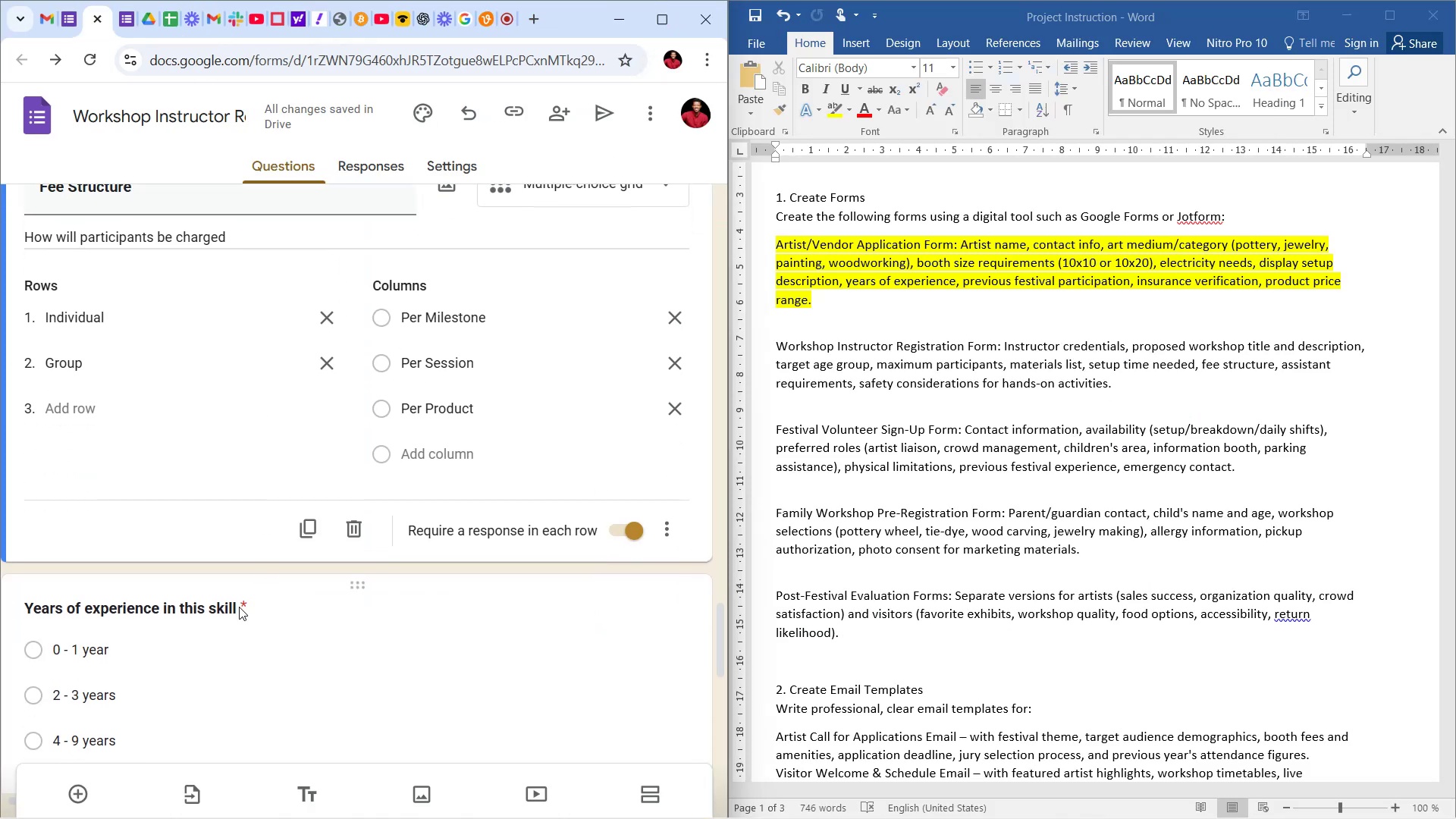 
type(Assiatan)
 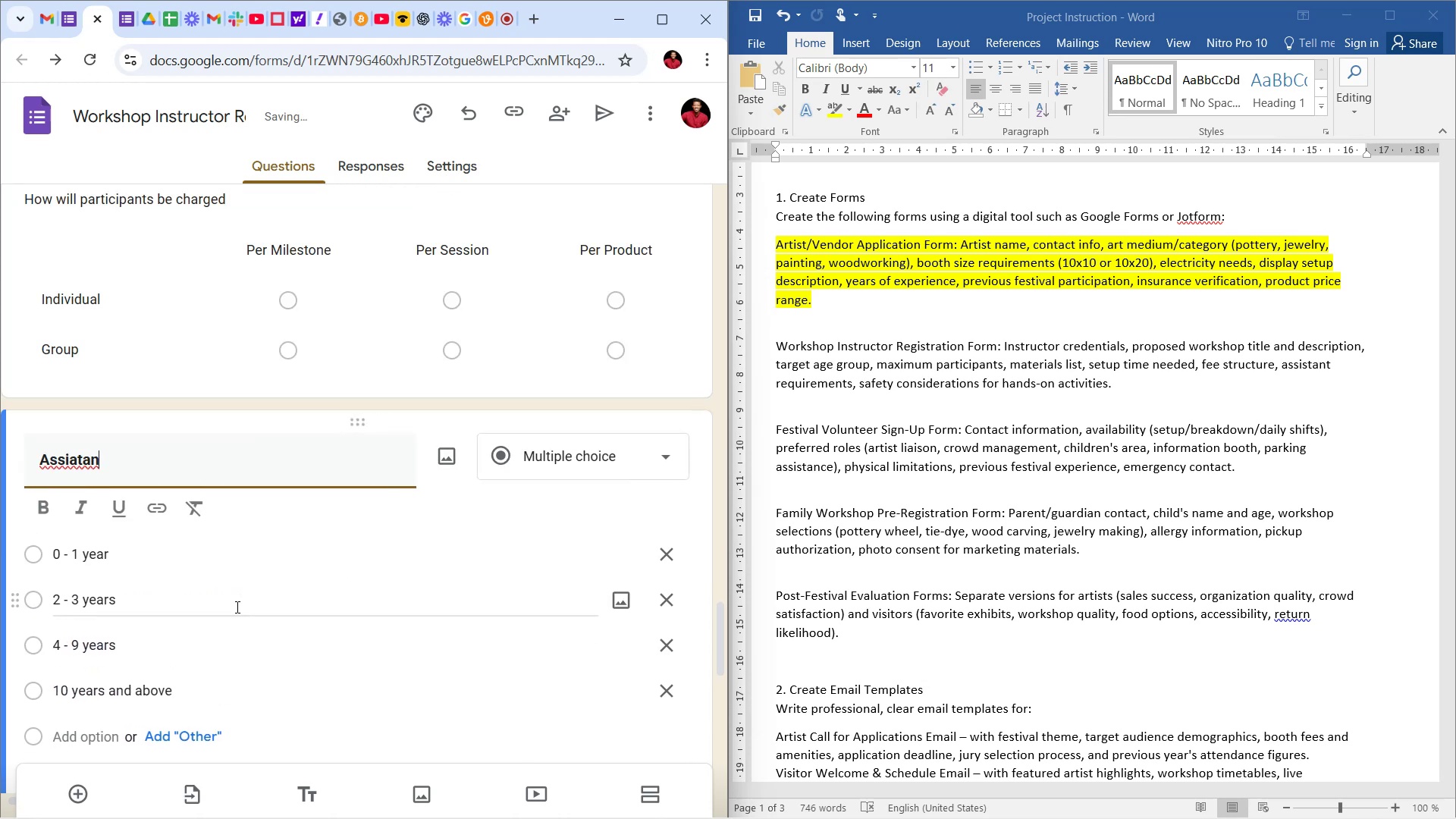 
key(Backspace)
key(Backspace)
key(Backspace)
key(Backspace)
type(stant Requirement)
 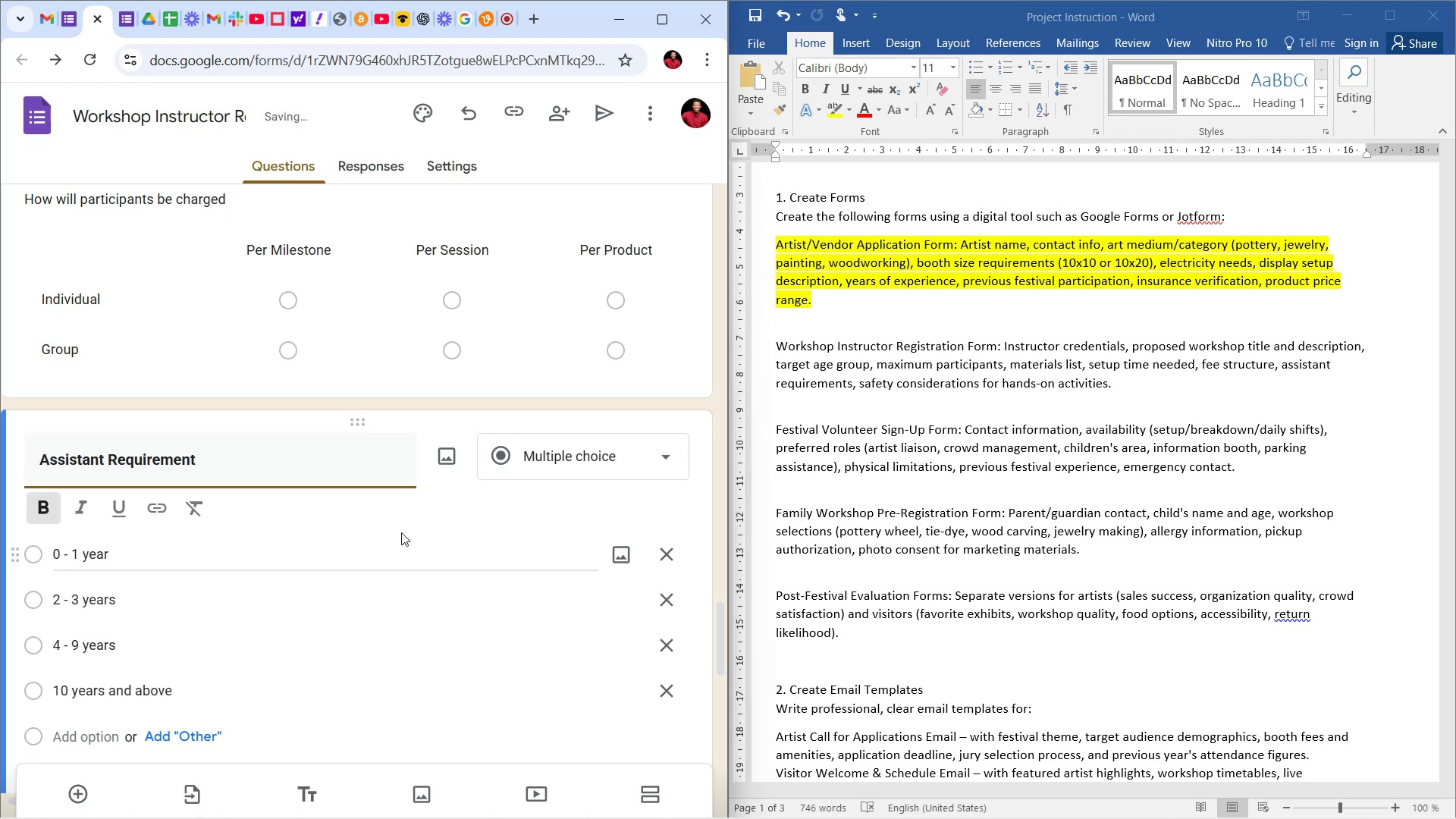 
scroll: coordinate [499, 571], scroll_direction: down, amount: 4.0
 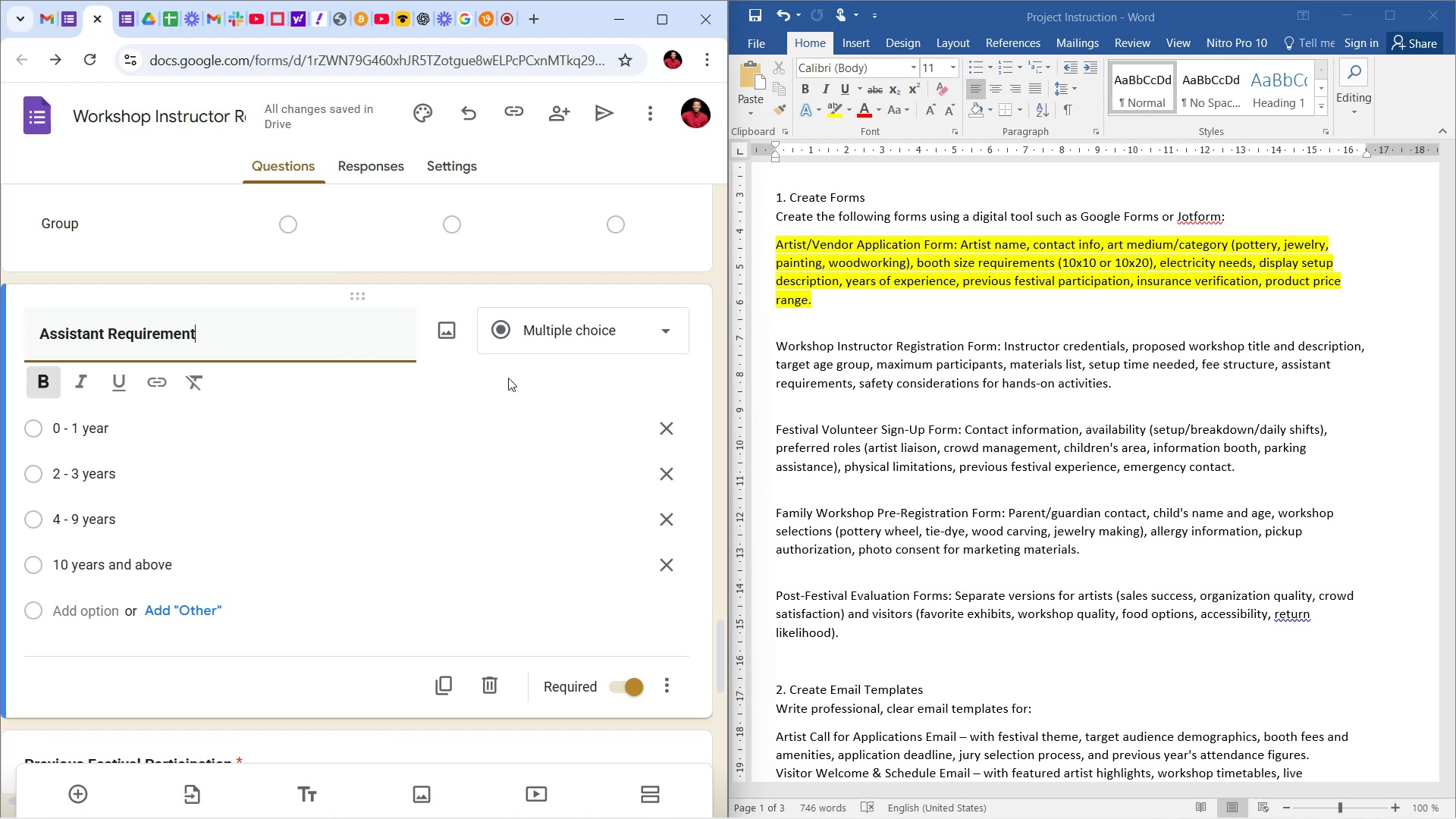 
wait(5.27)
 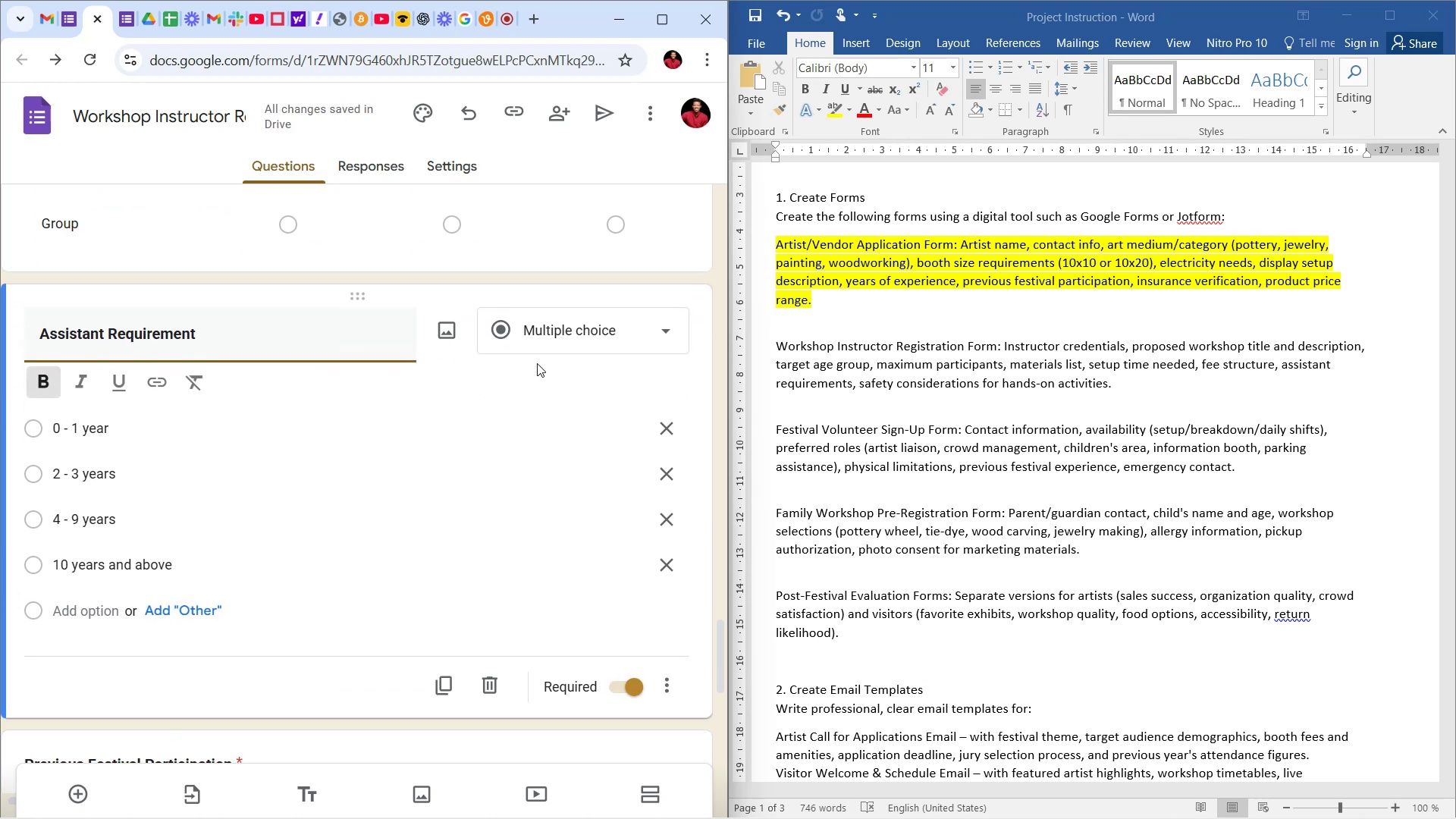 
left_click([675, 694])
 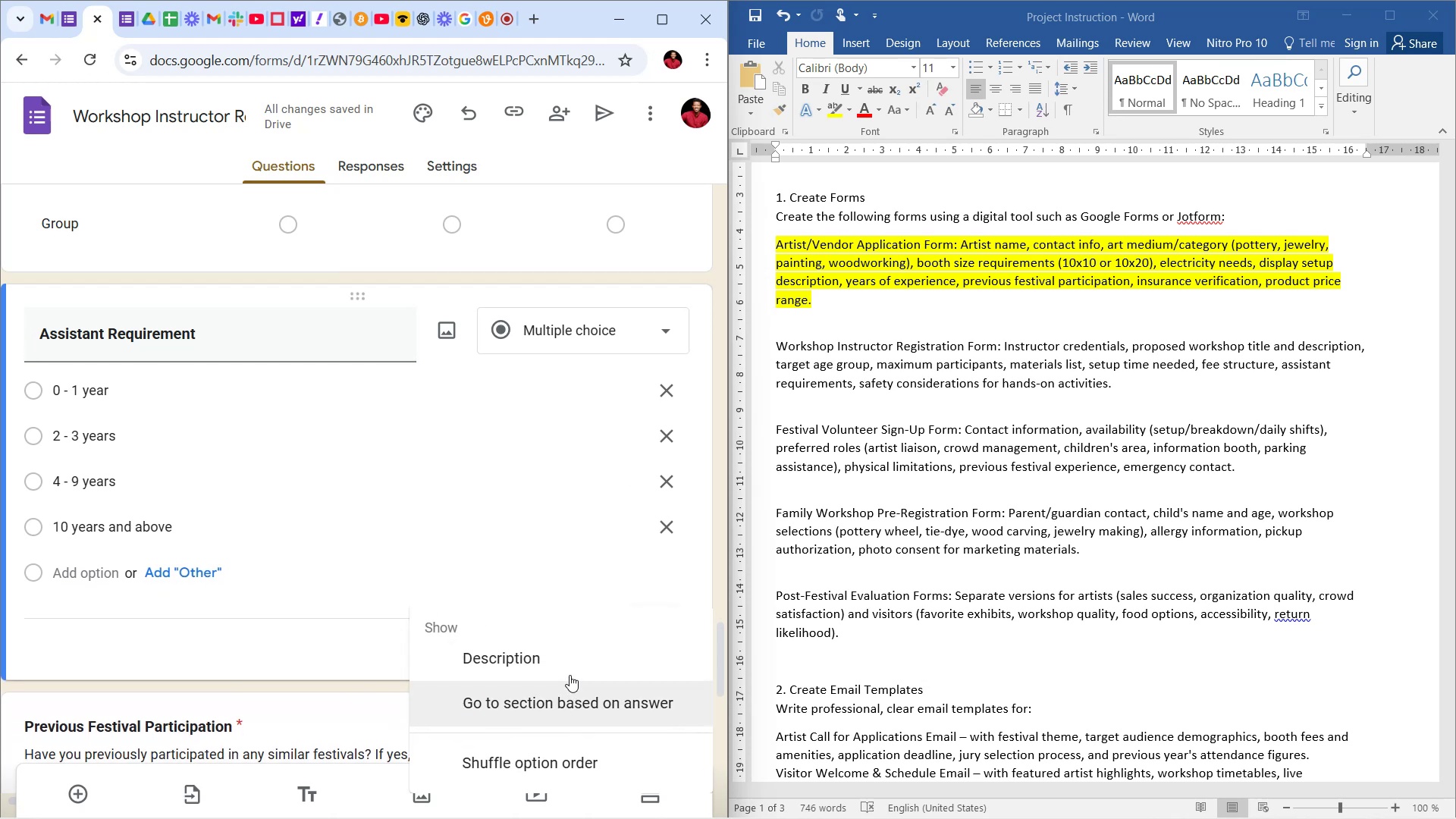 
left_click([570, 664])
 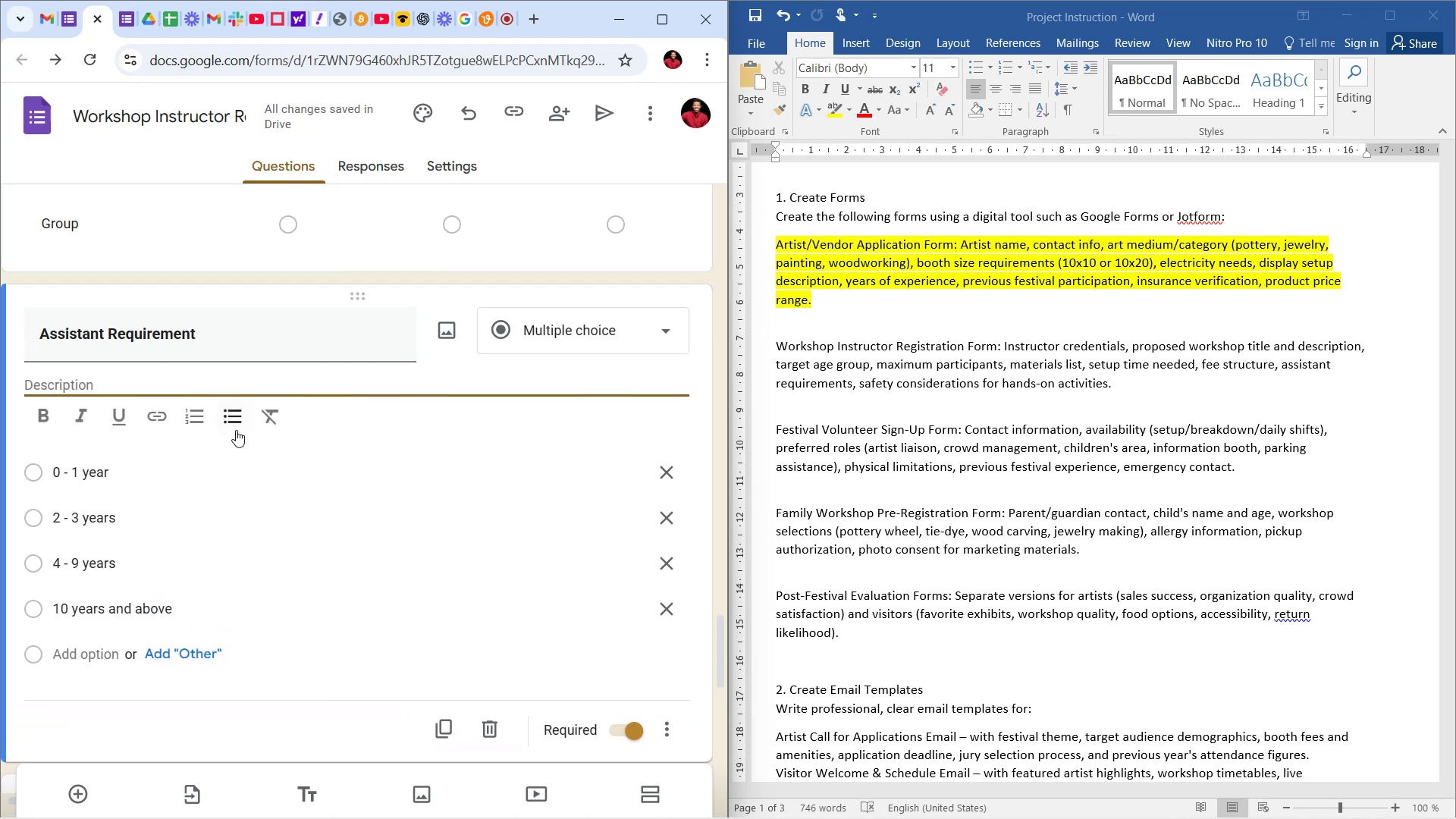 
type(Wou)
key(Backspace)
key(Backspace)
type(ould you require external assistan)
 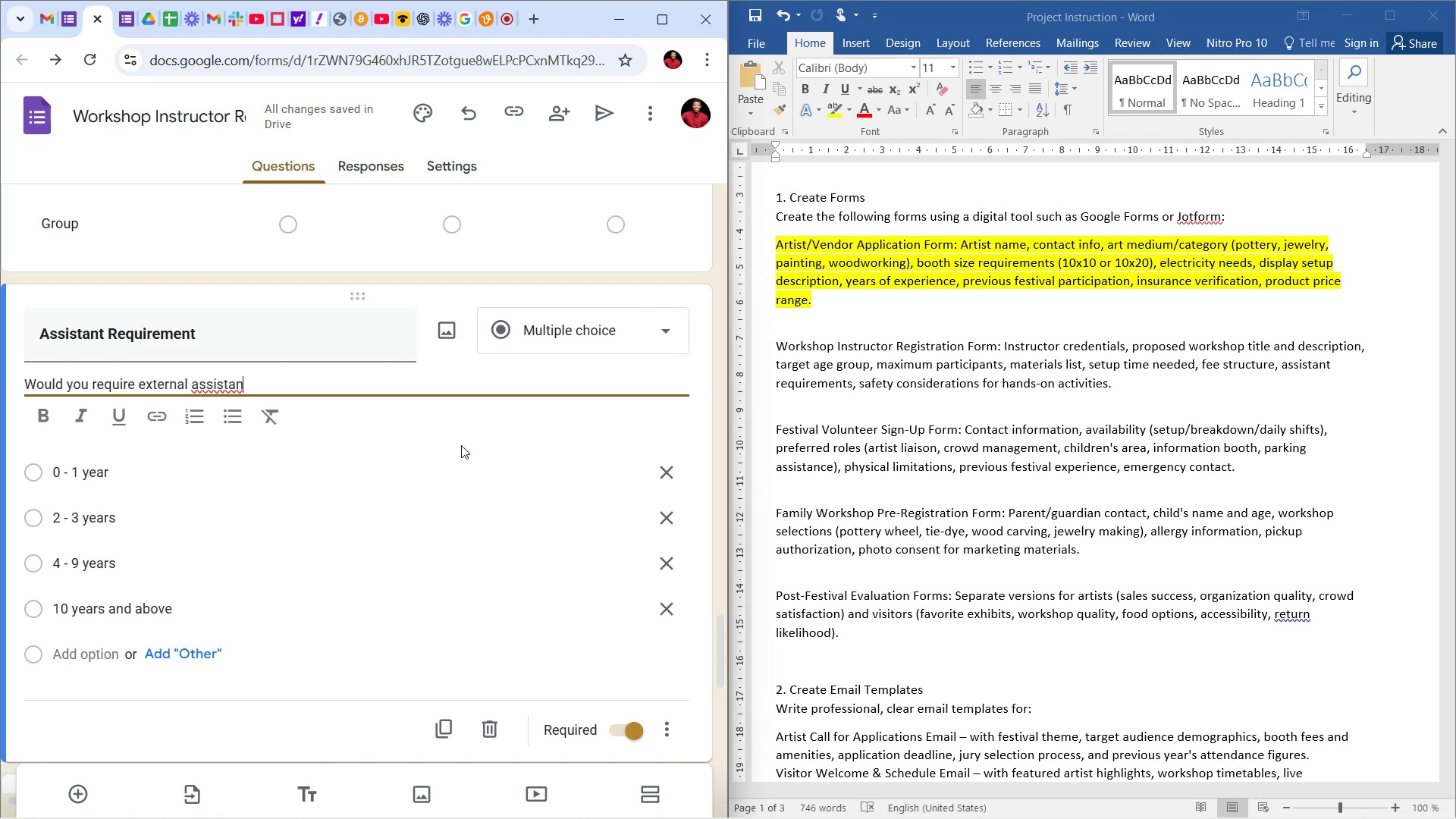 
wait(24.46)
 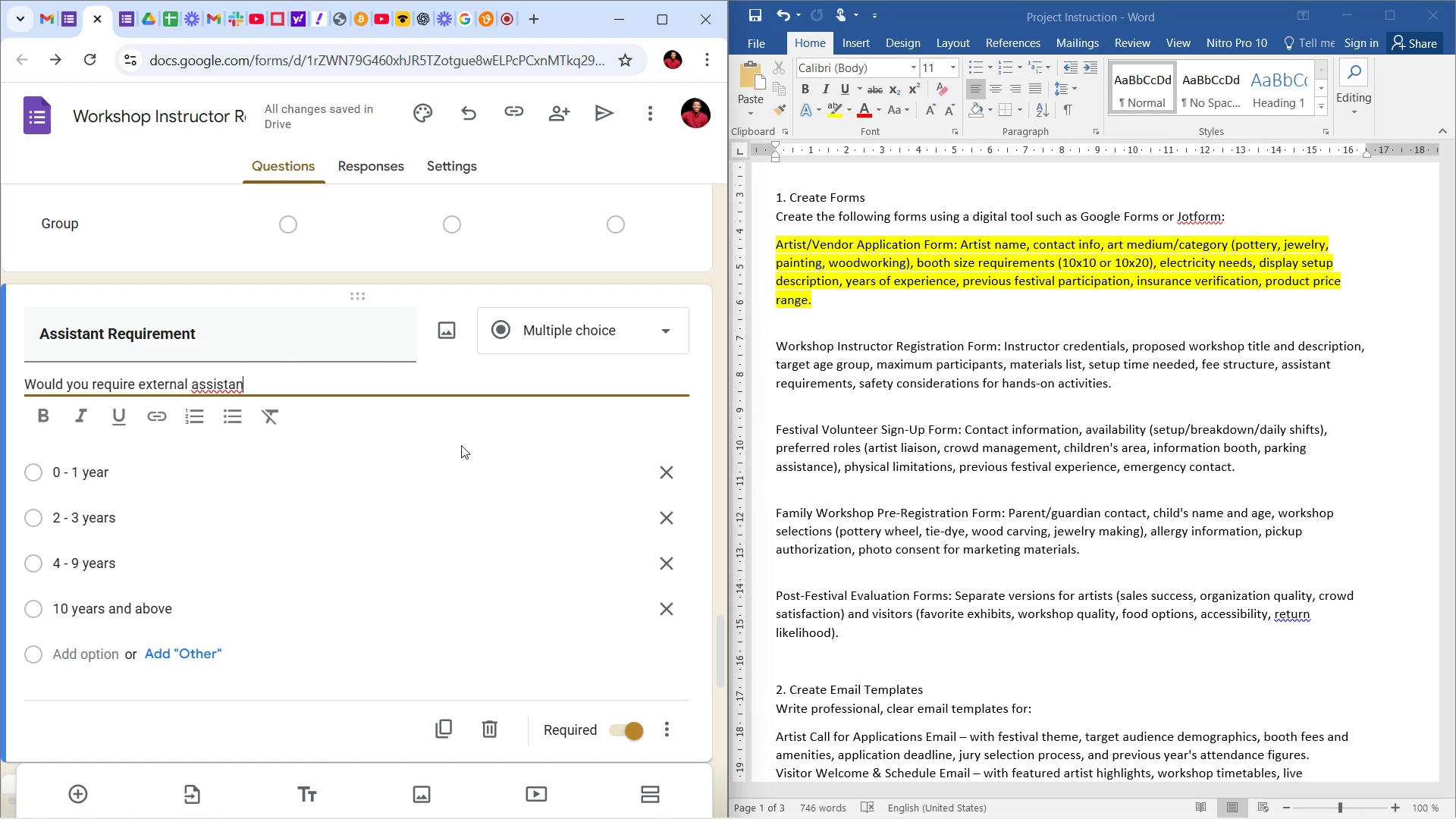 
type(ce?)
 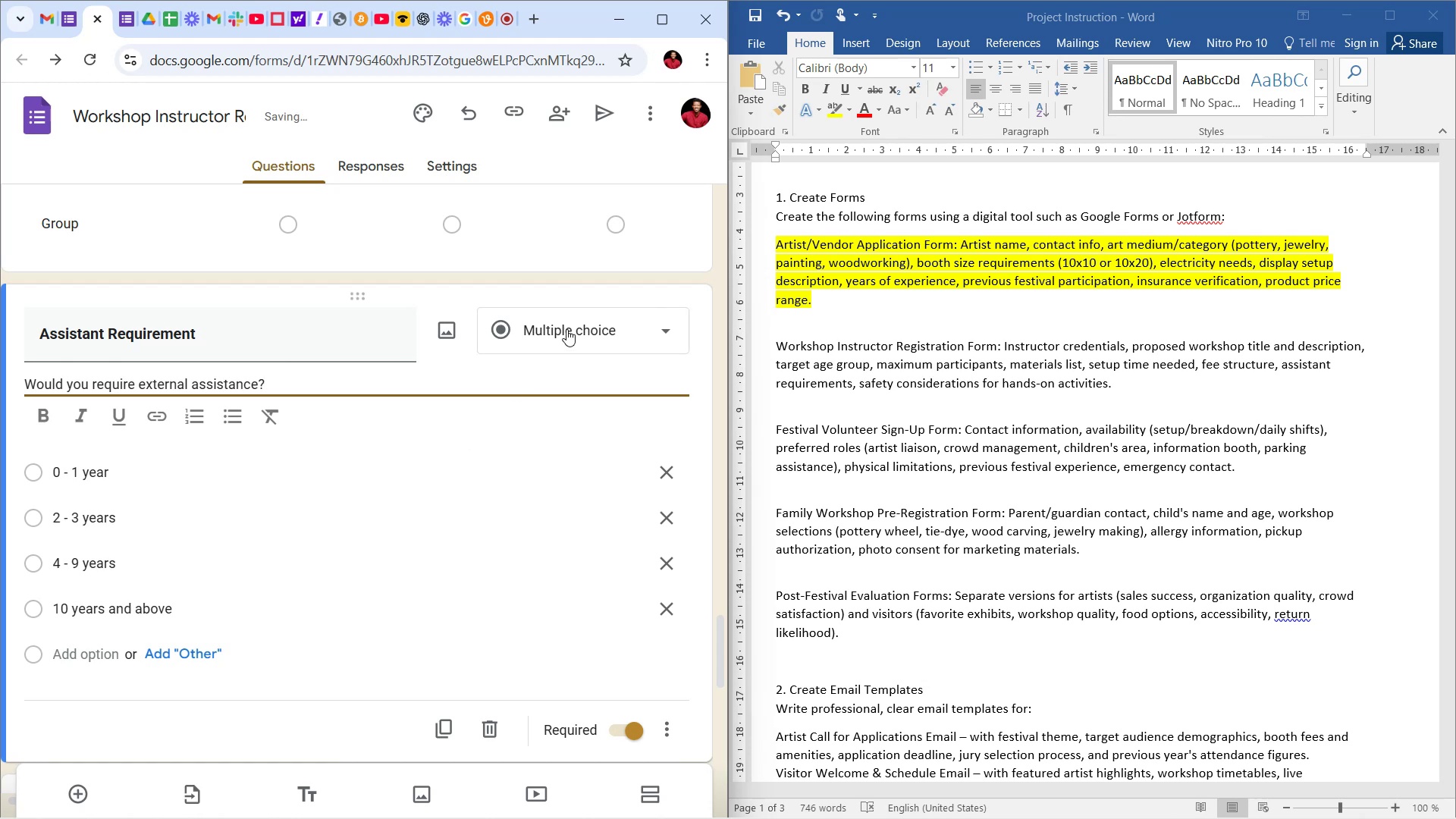 
left_click([566, 329])
 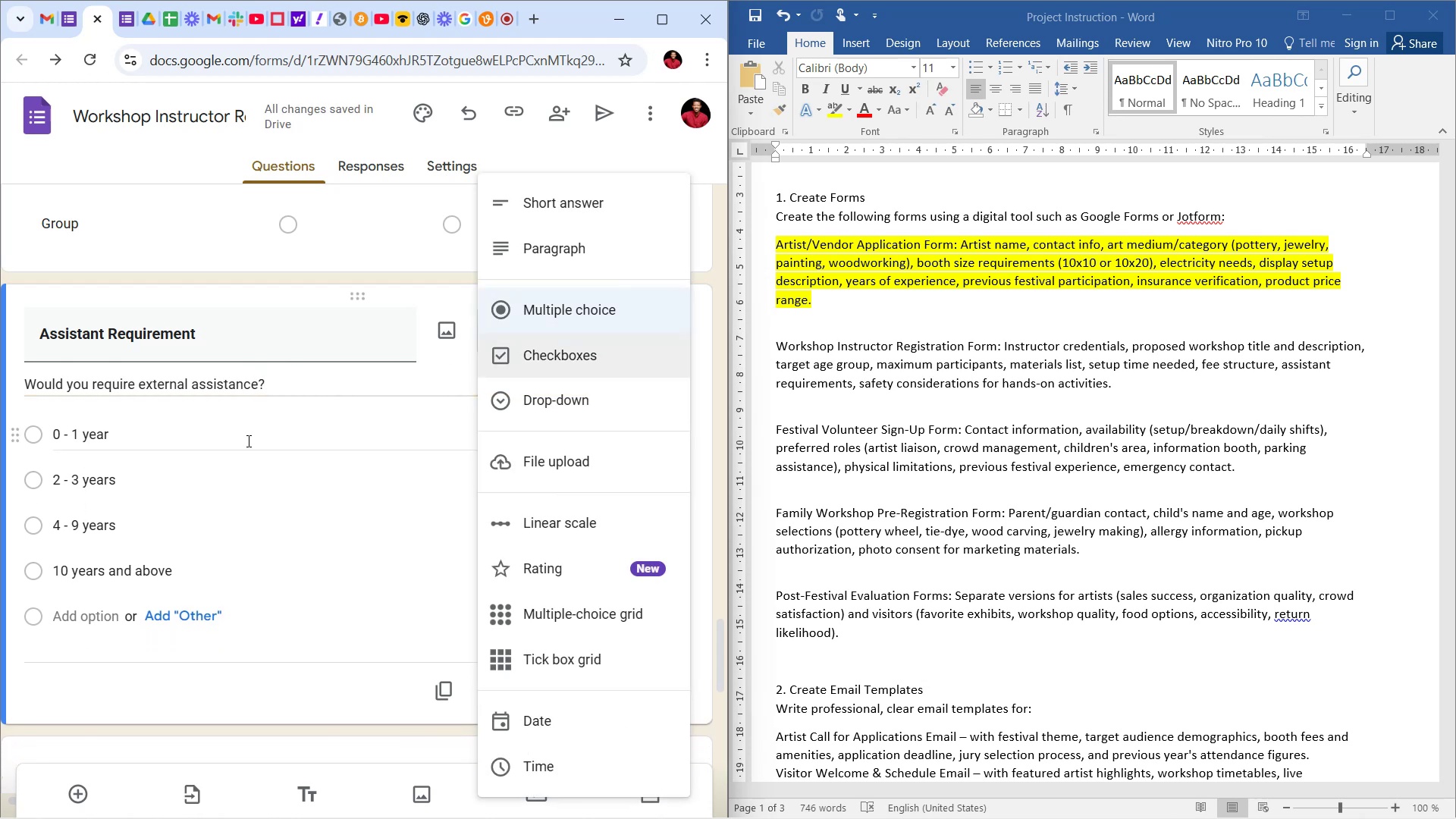 
left_click([246, 443])
 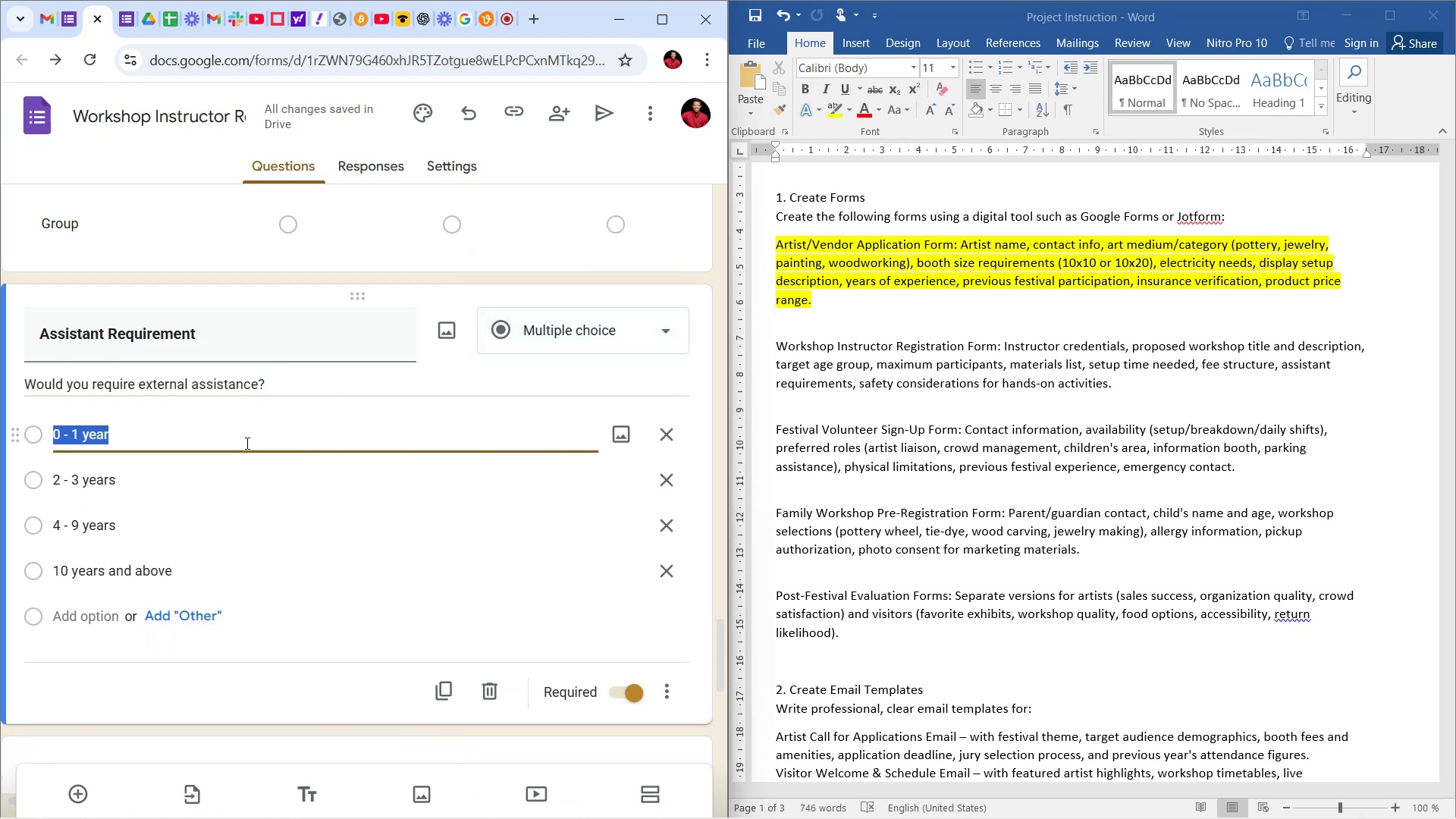 
type(YE)
key(Backspace)
type(es)
 